 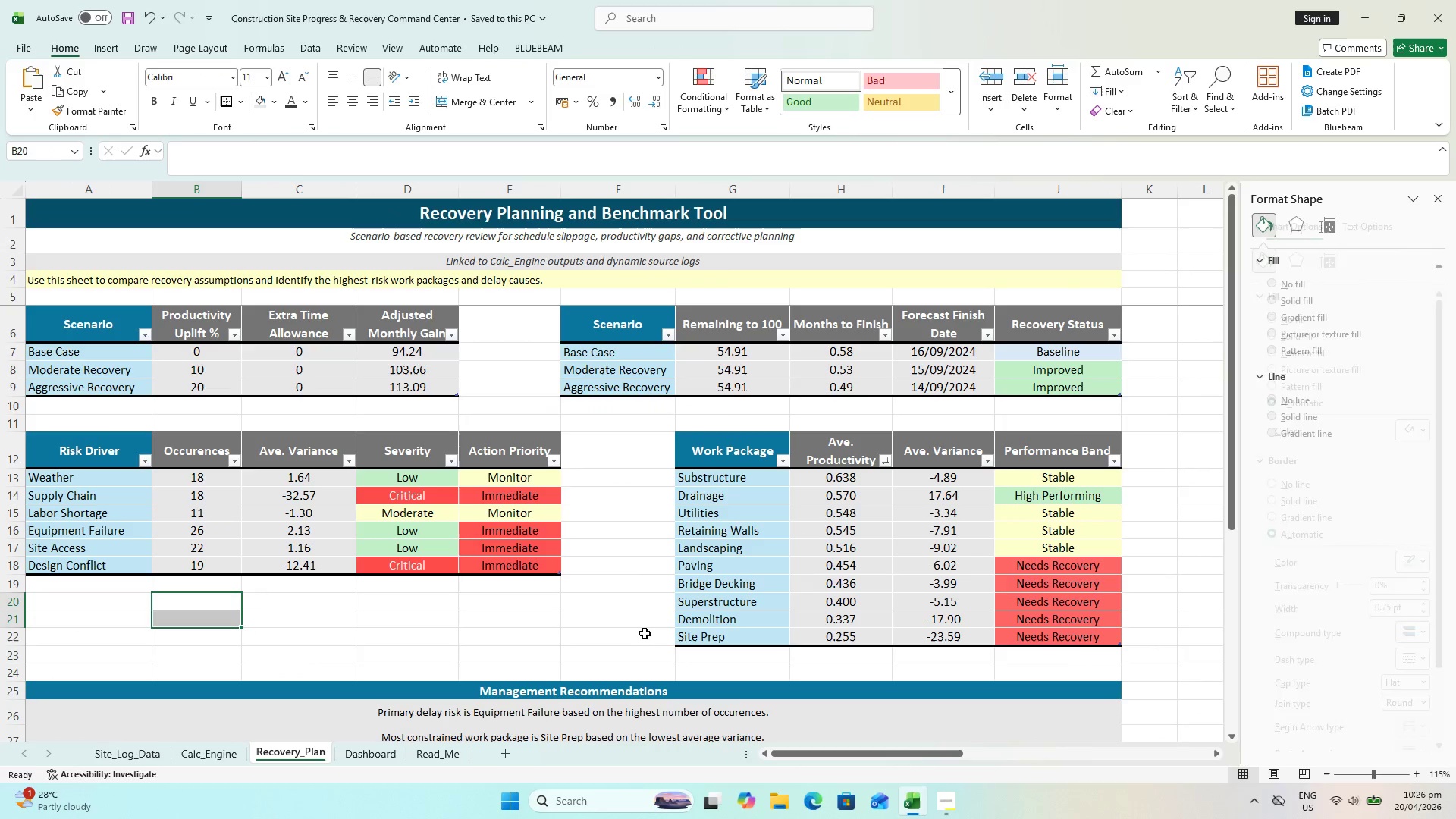 
left_click_drag(start_coordinate=[921, 750], to_coordinate=[1183, 739])
 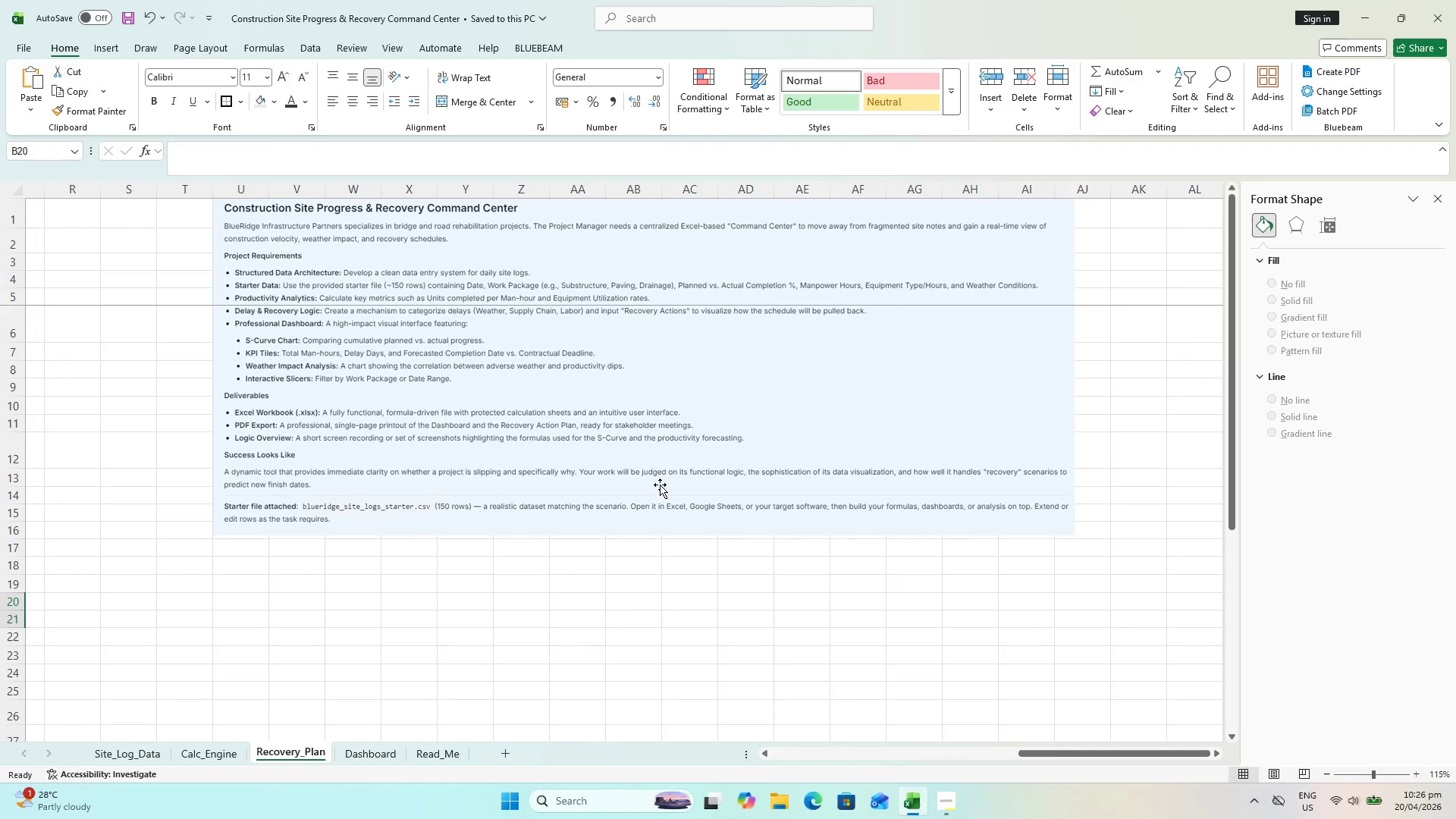 
scroll: coordinate [658, 482], scroll_direction: up, amount: 3.0
 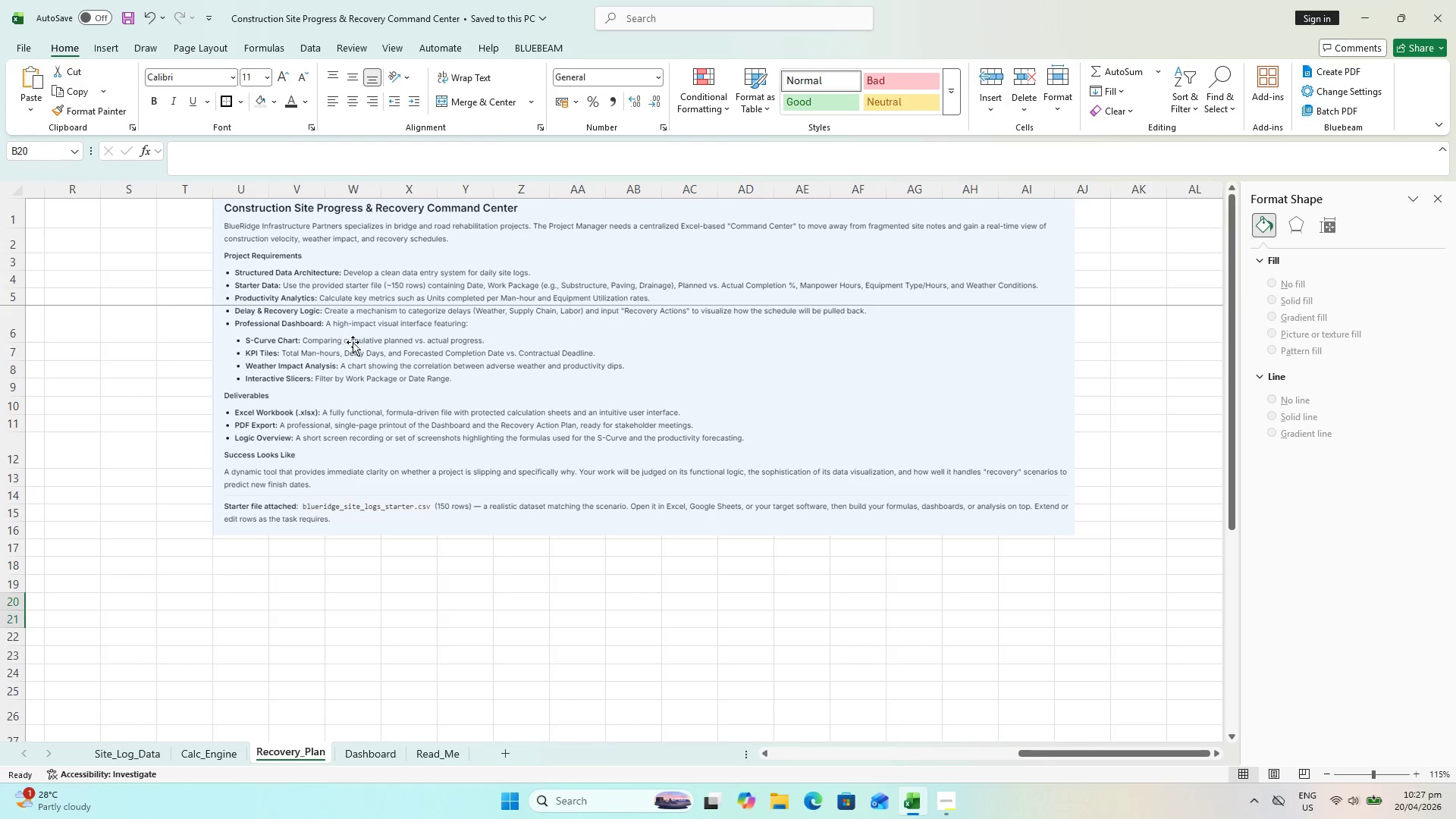 
wait(10.96)
 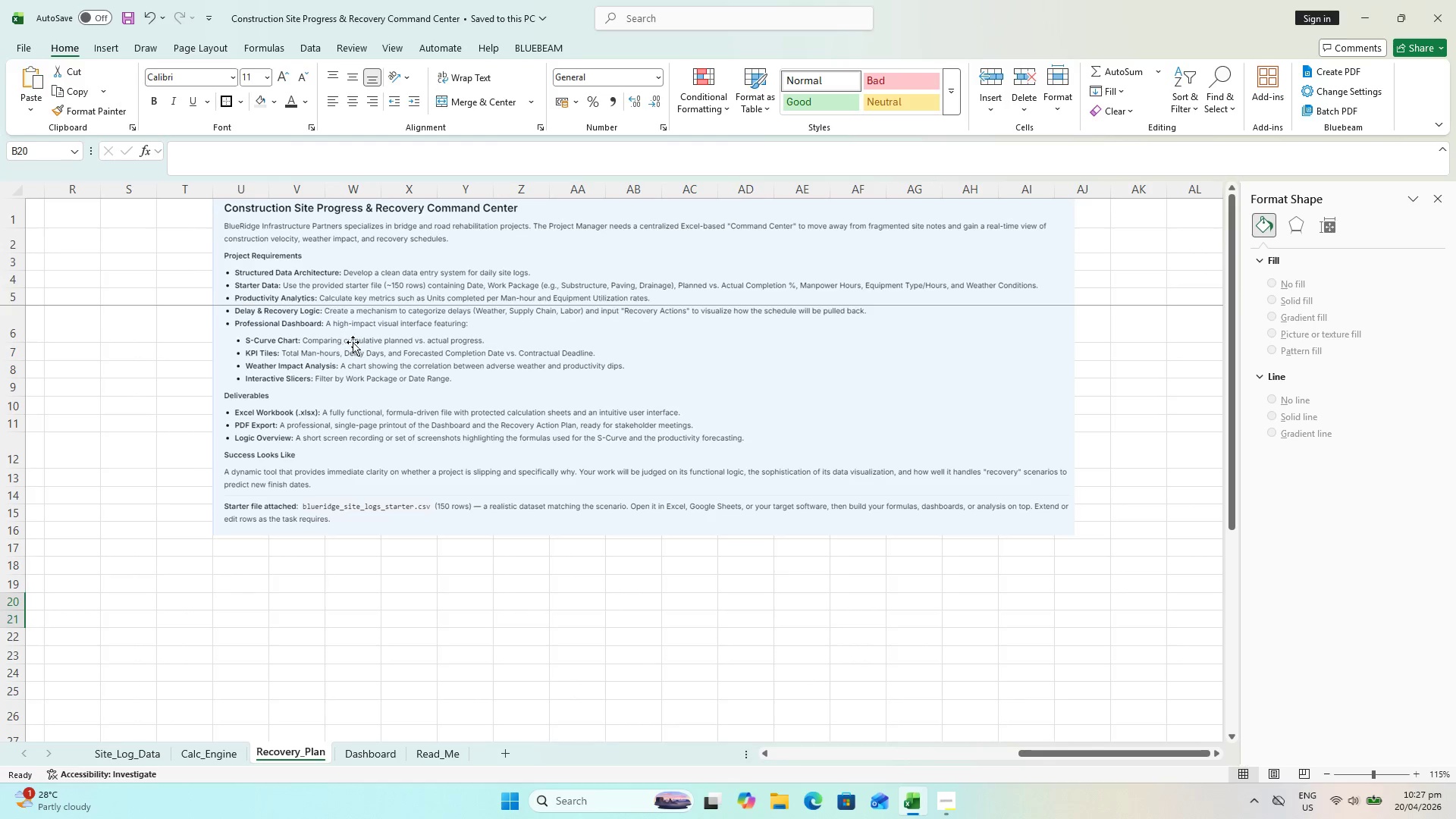 
left_click([108, 457])
 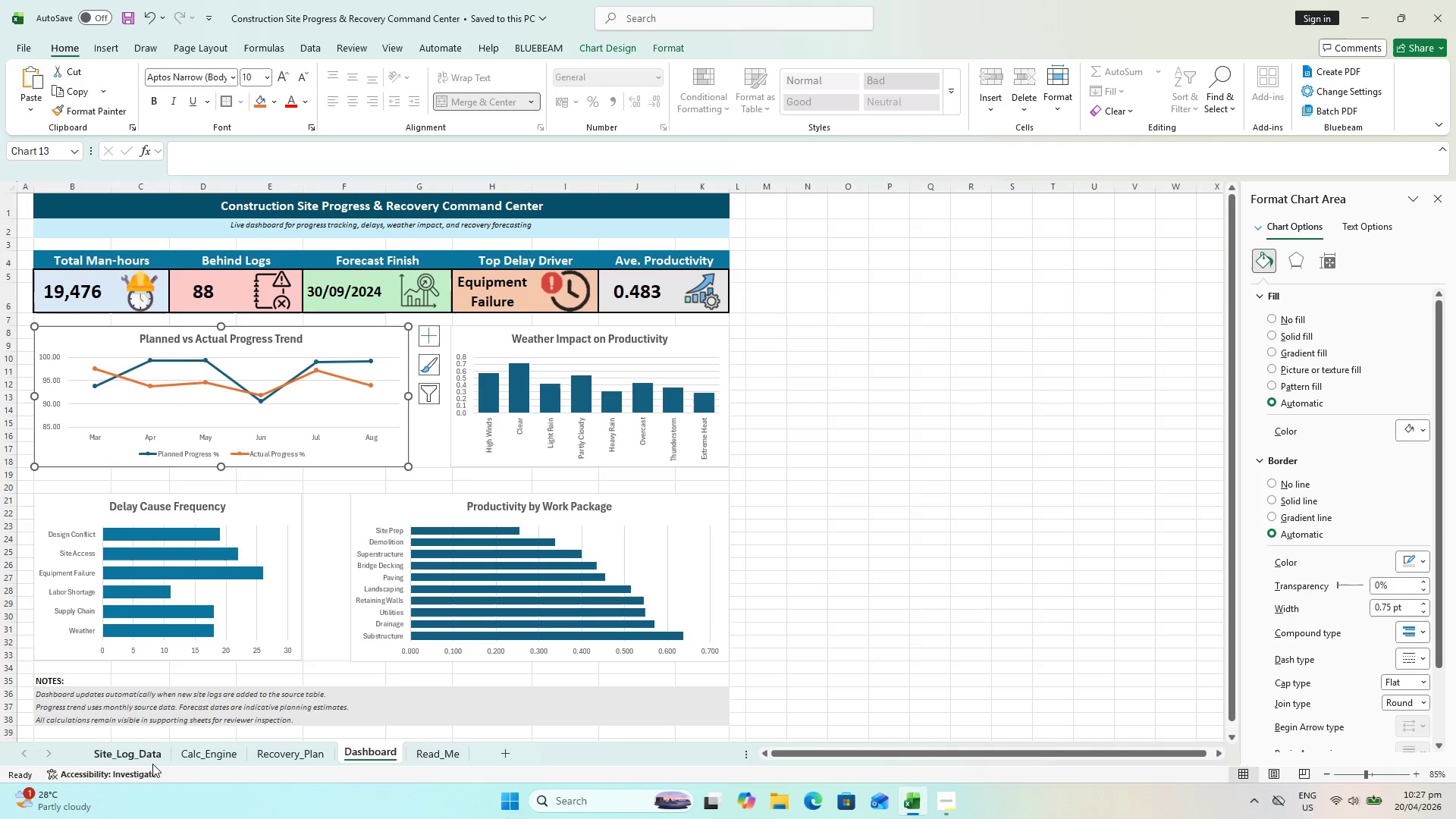 
wait(6.11)
 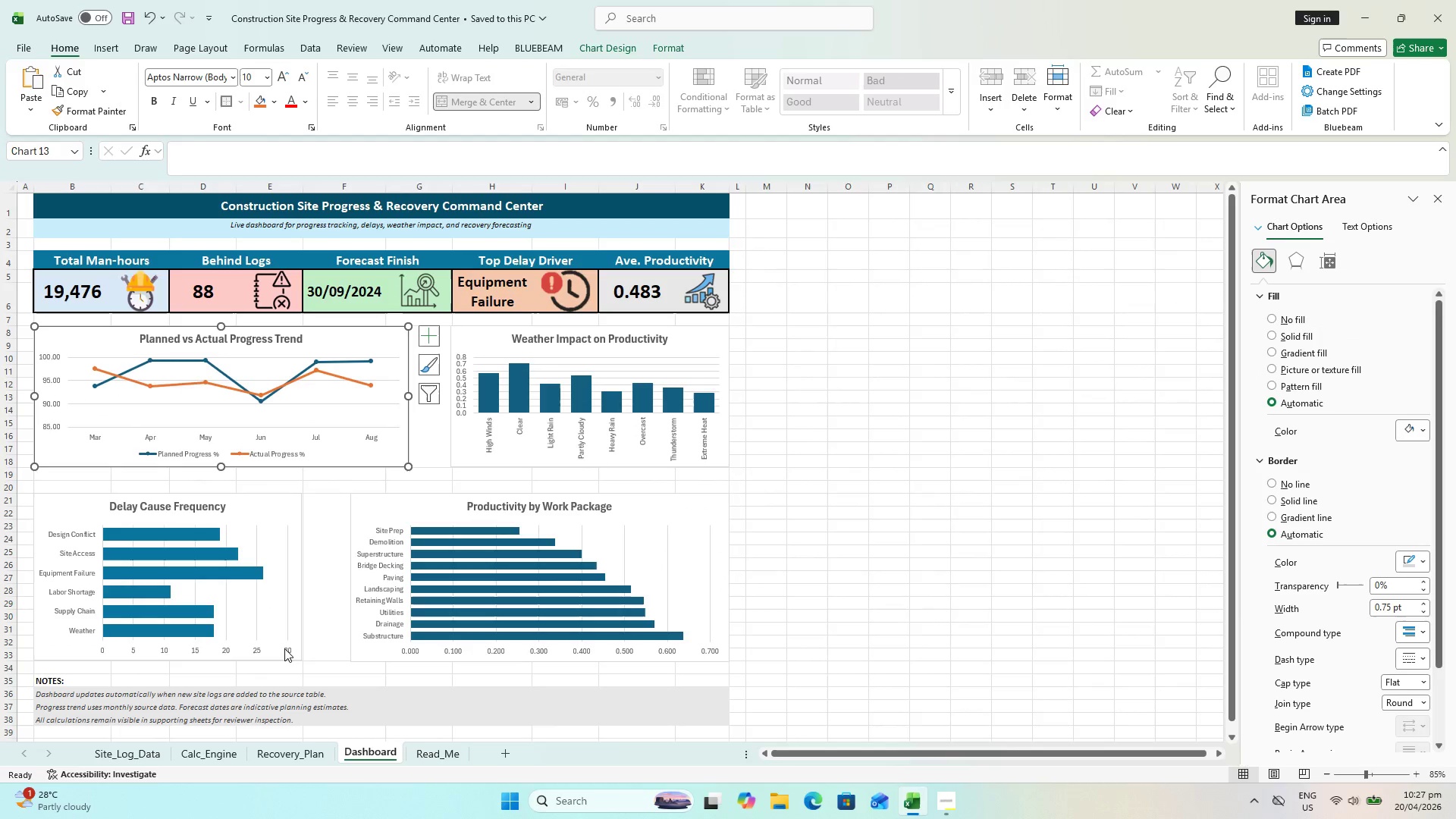 
left_click([317, 759])
 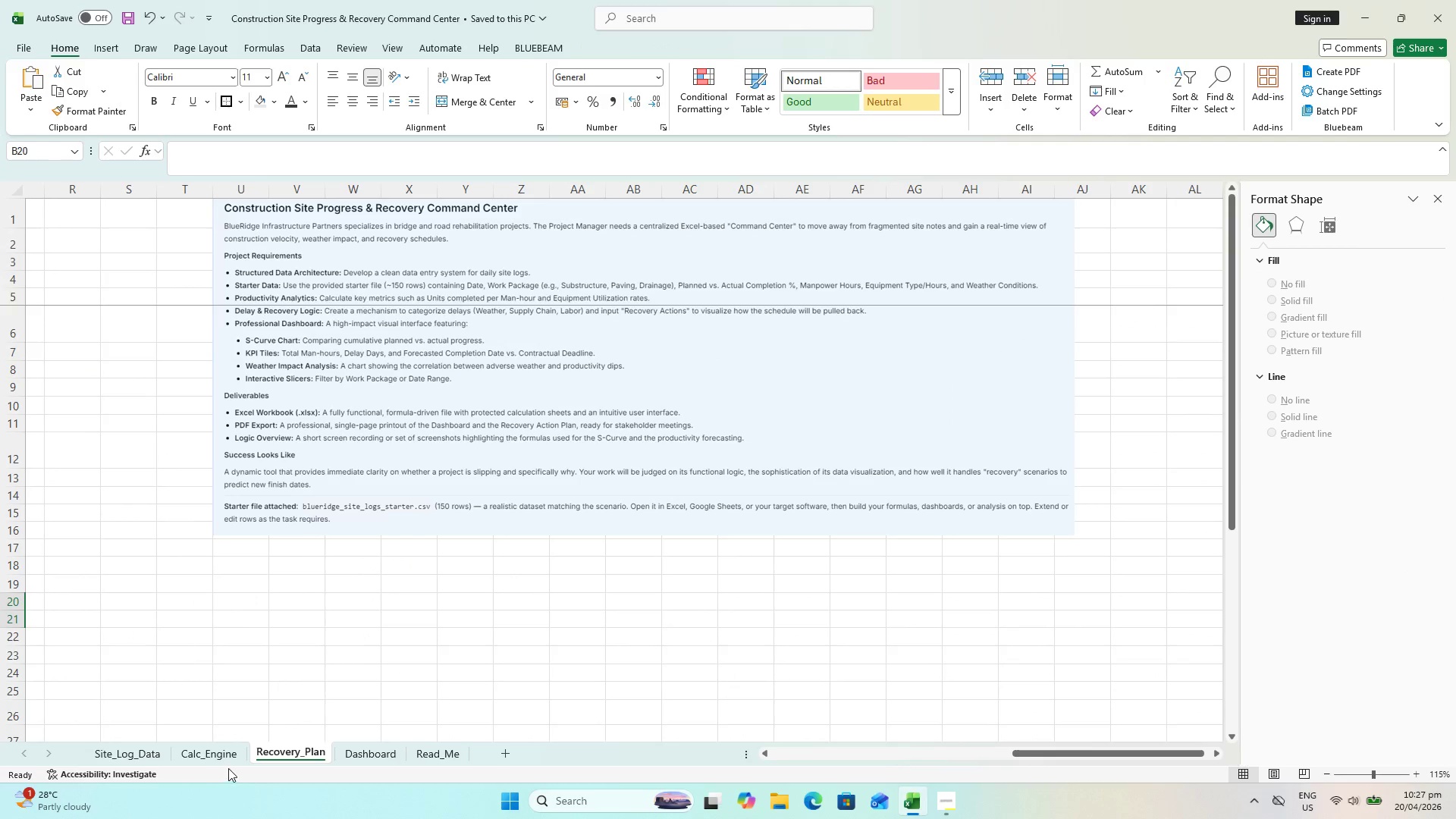 
scroll: coordinate [353, 639], scroll_direction: up, amount: 3.0
 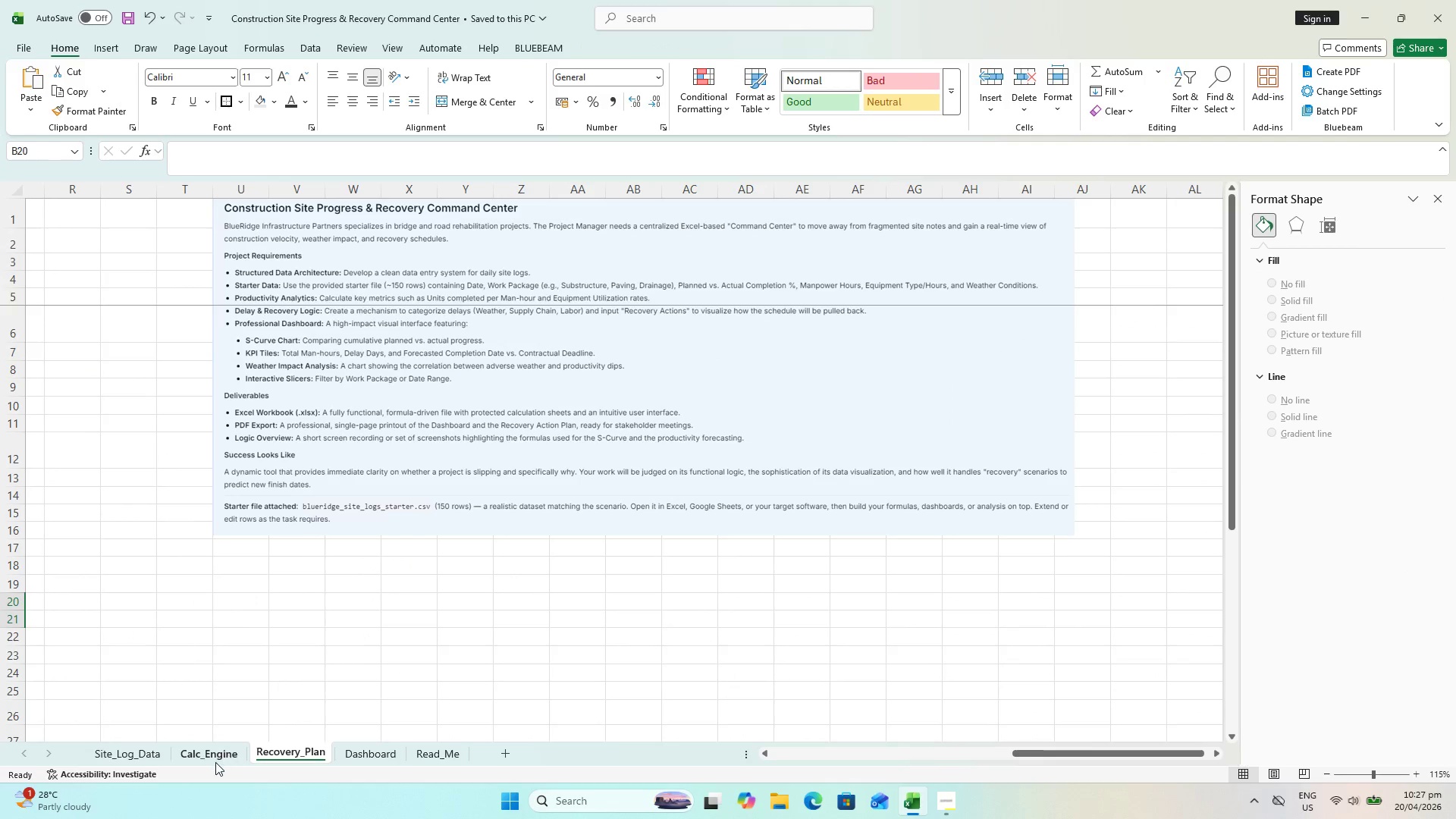 
left_click([214, 762])
 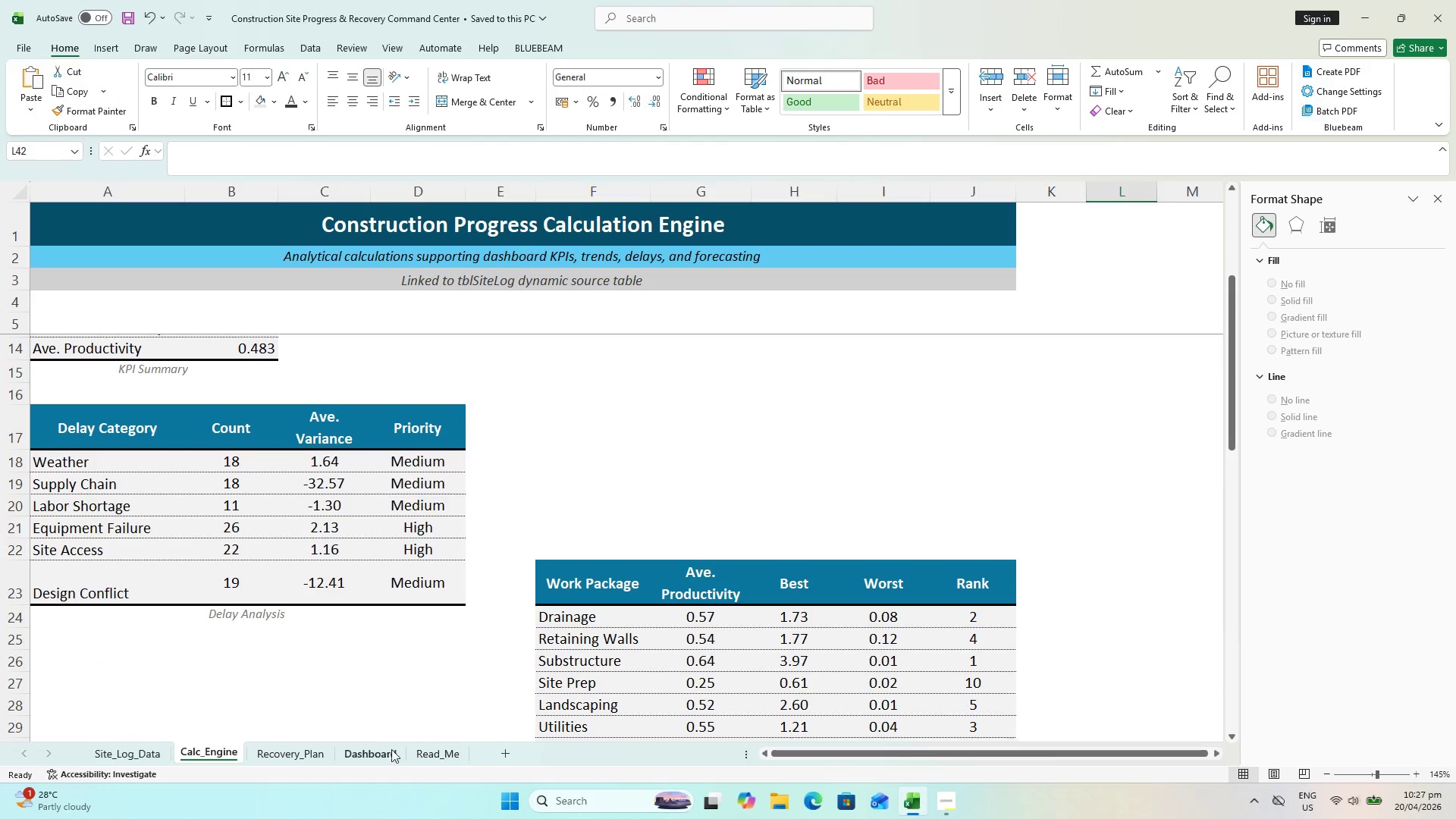 
scroll: coordinate [579, 560], scroll_direction: up, amount: 2.0
 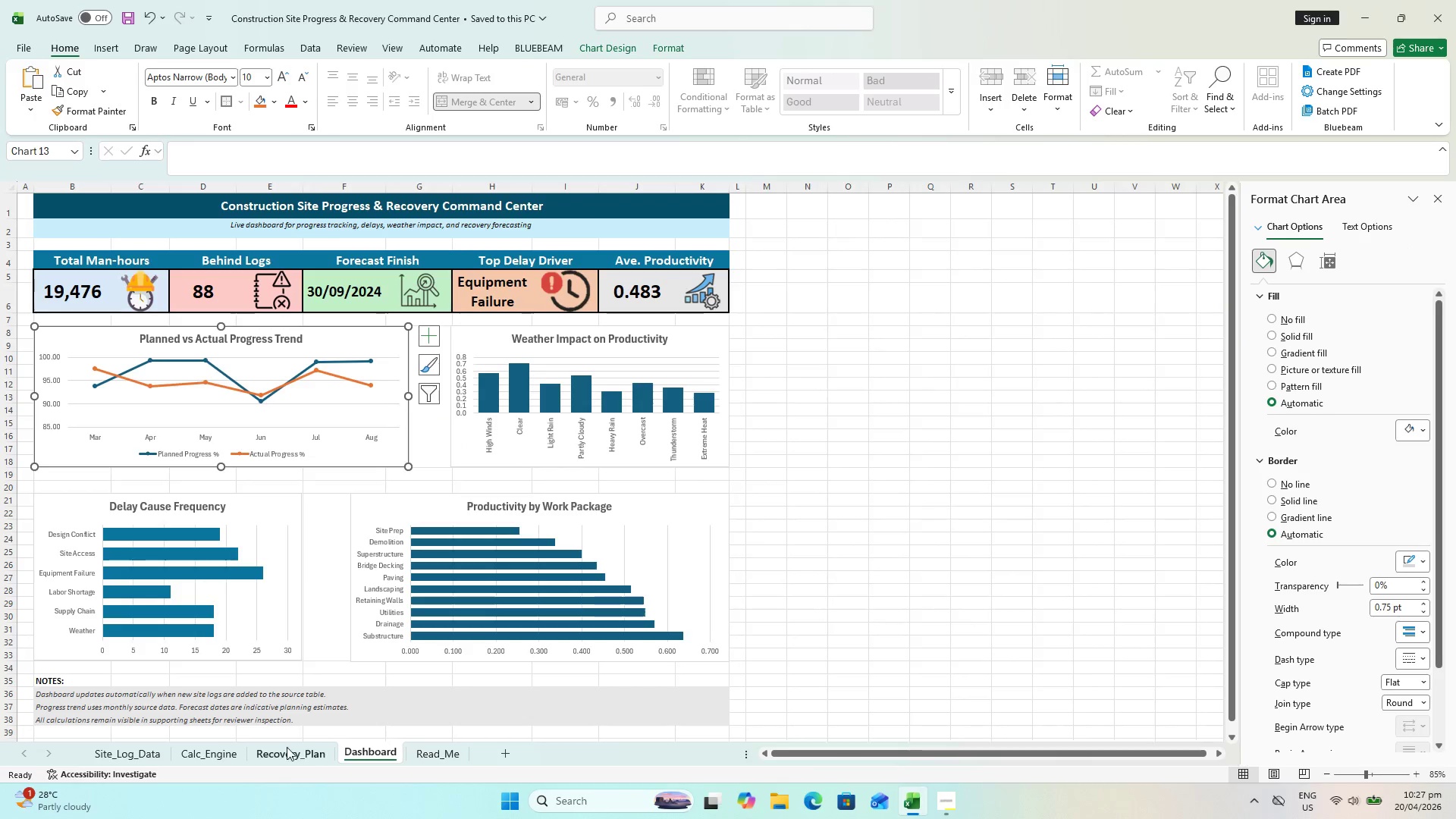 
left_click([289, 752])
 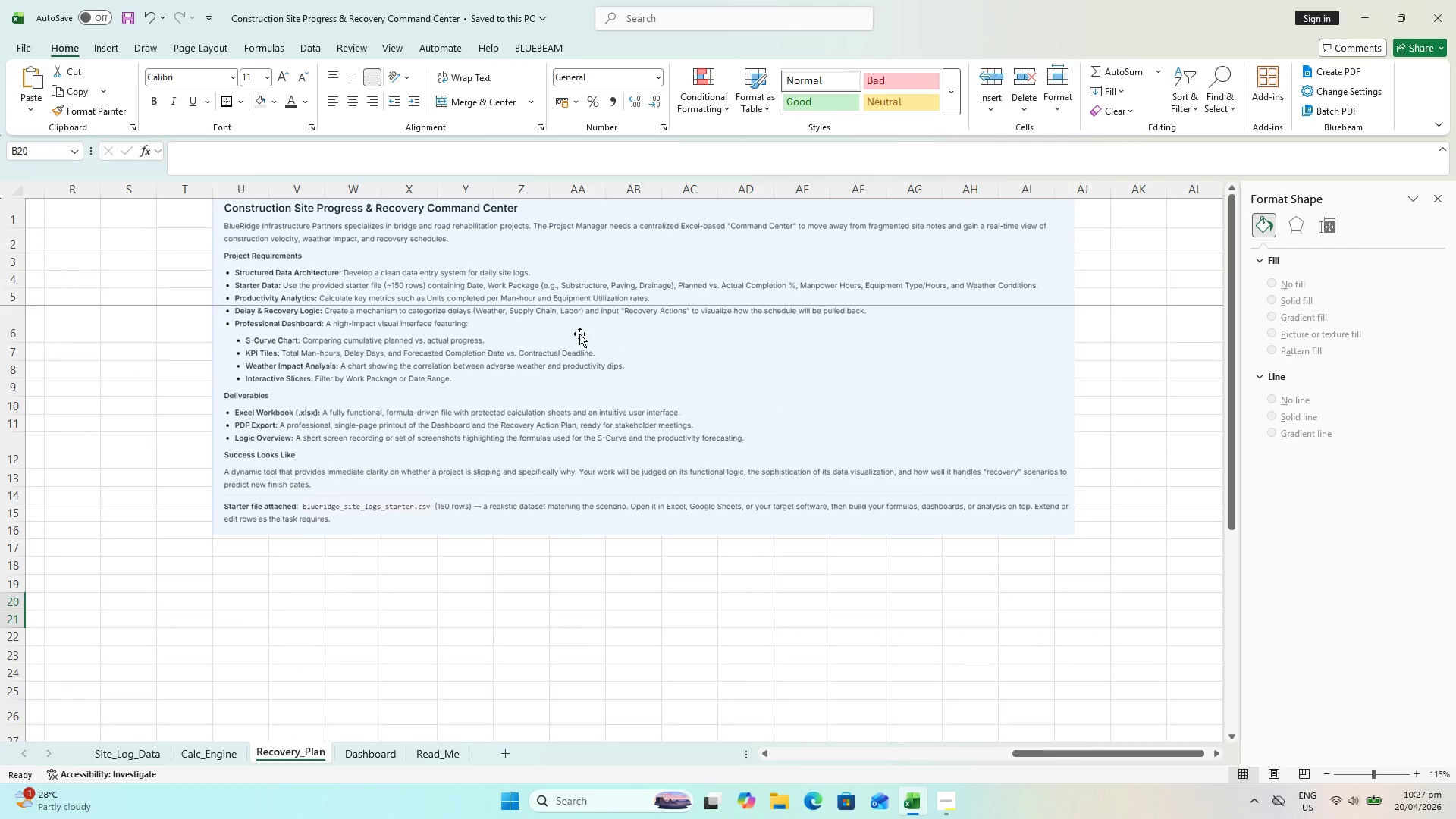 
scroll: coordinate [557, 331], scroll_direction: up, amount: 1.0
 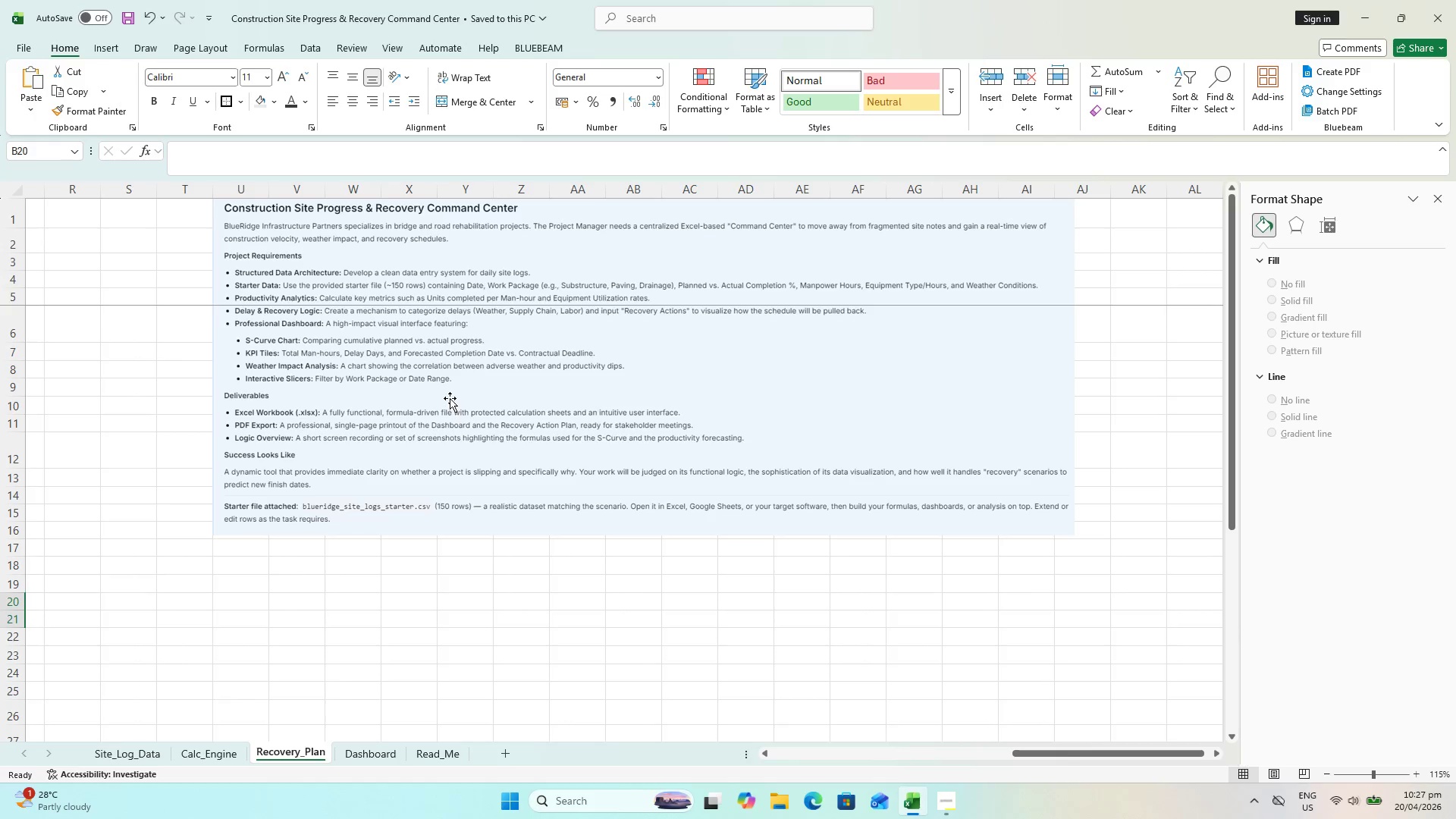 
wait(21.6)
 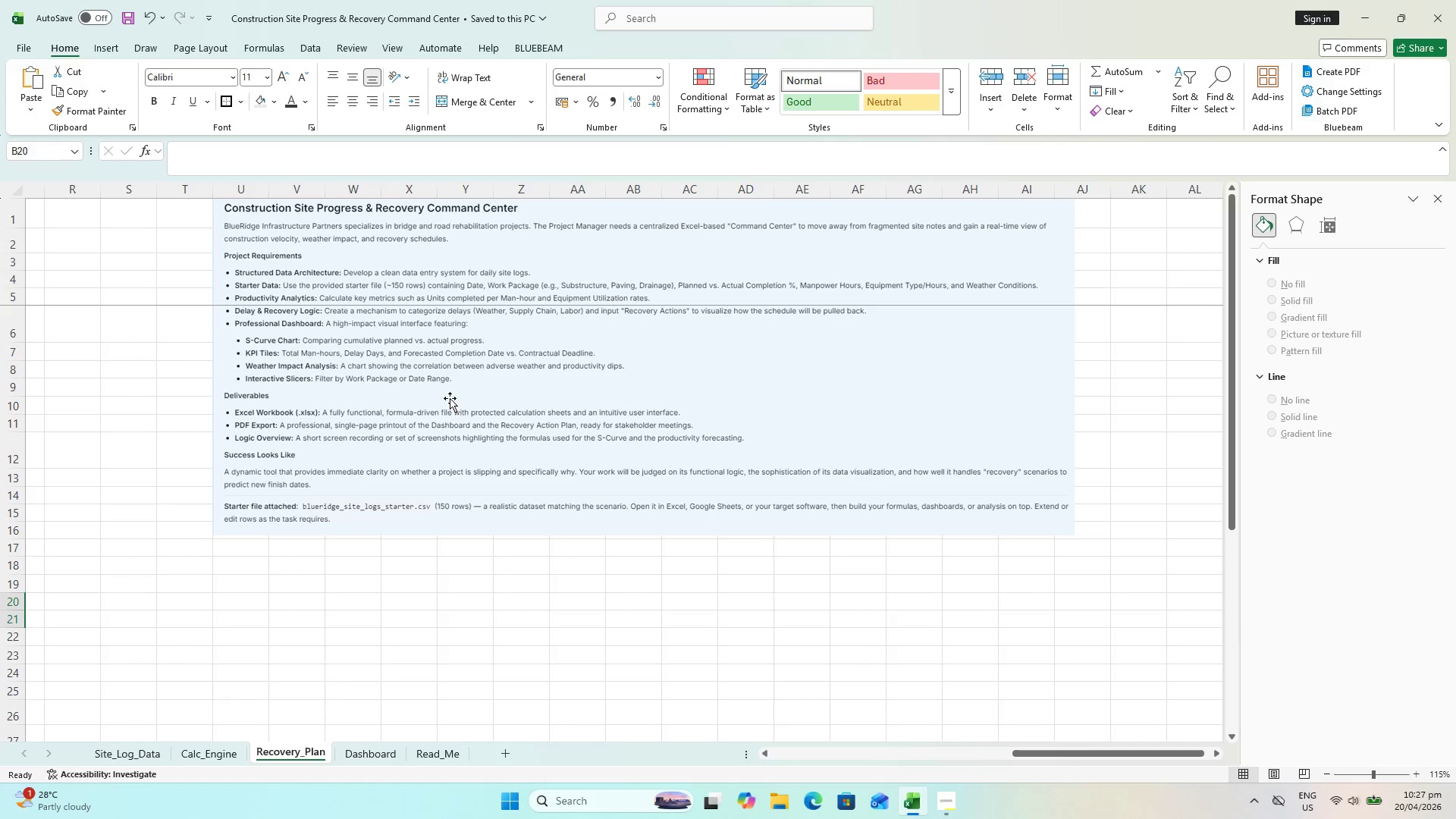 
left_click([145, 752])
 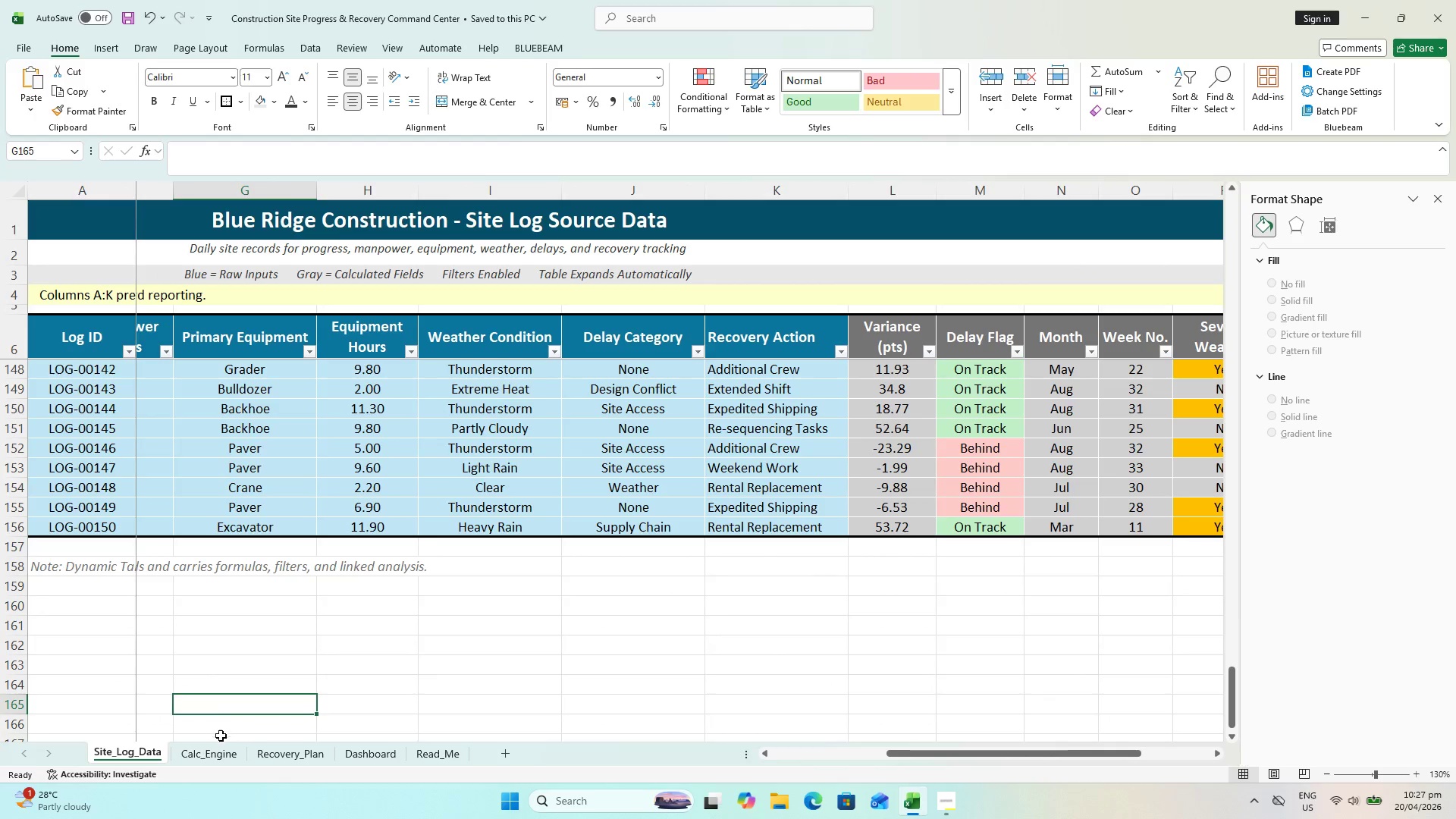 
left_click([216, 755])
 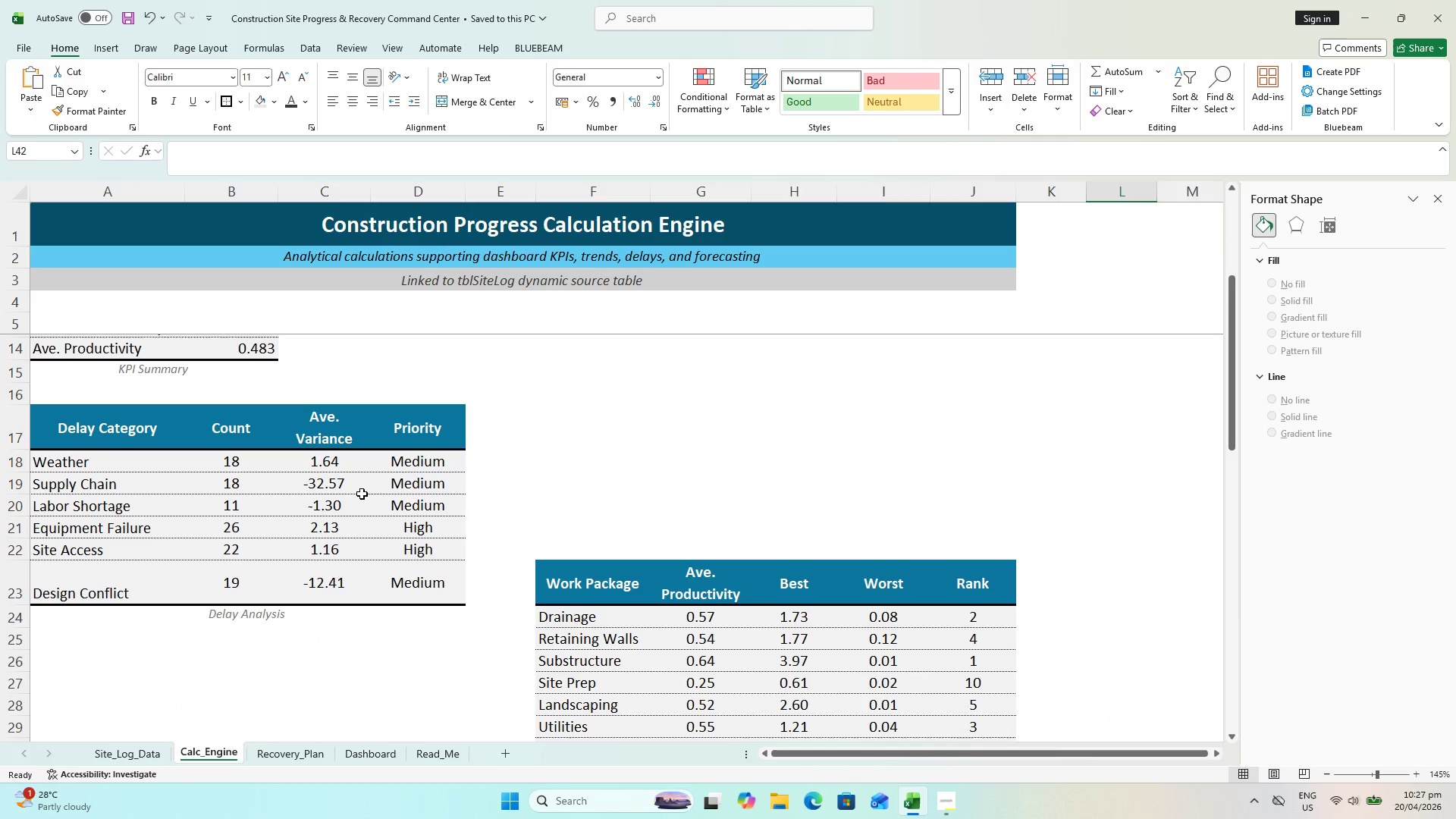 
scroll: coordinate [476, 490], scroll_direction: down, amount: 4.0
 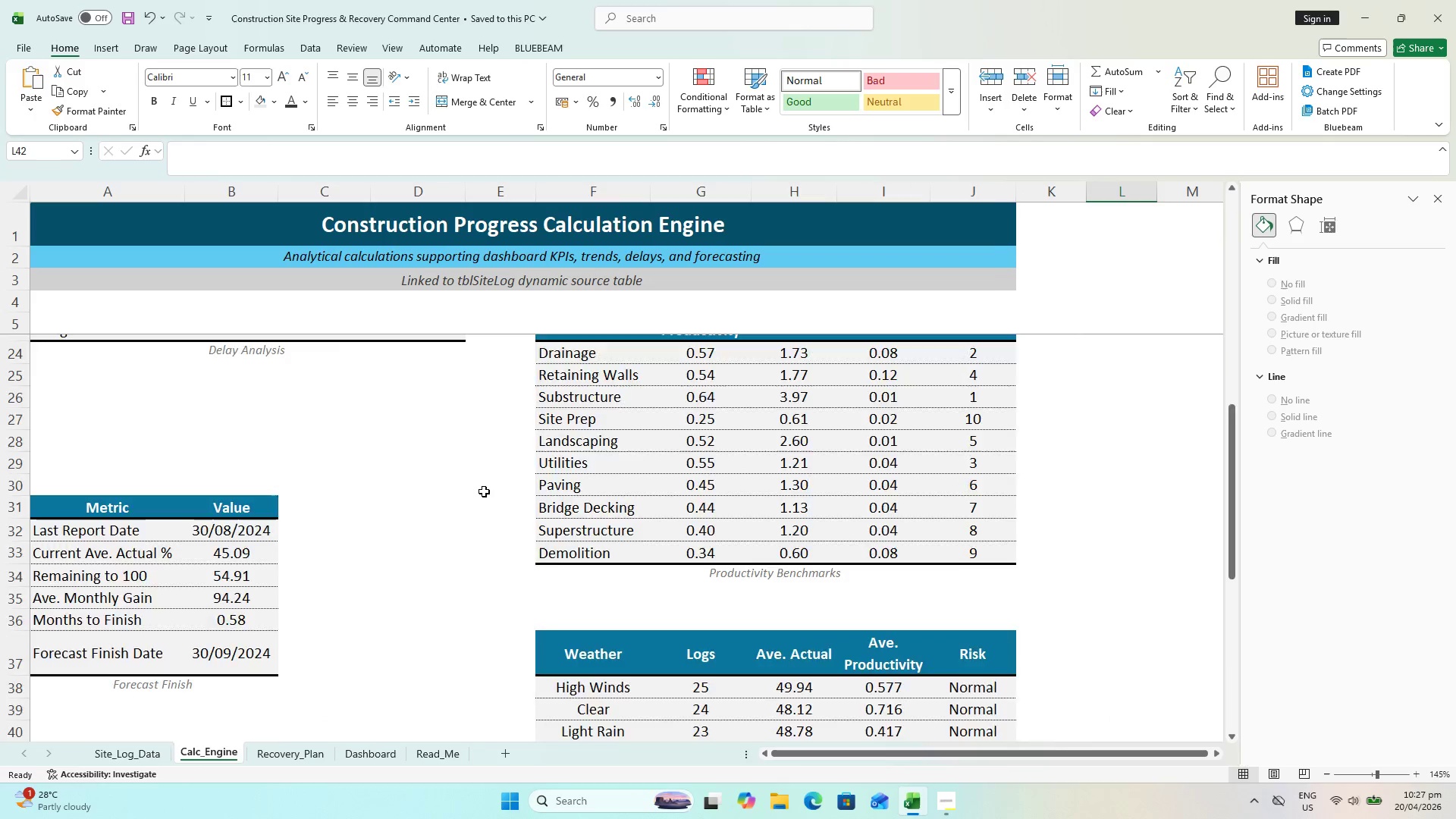 
scroll: coordinate [551, 479], scroll_direction: up, amount: 13.0
 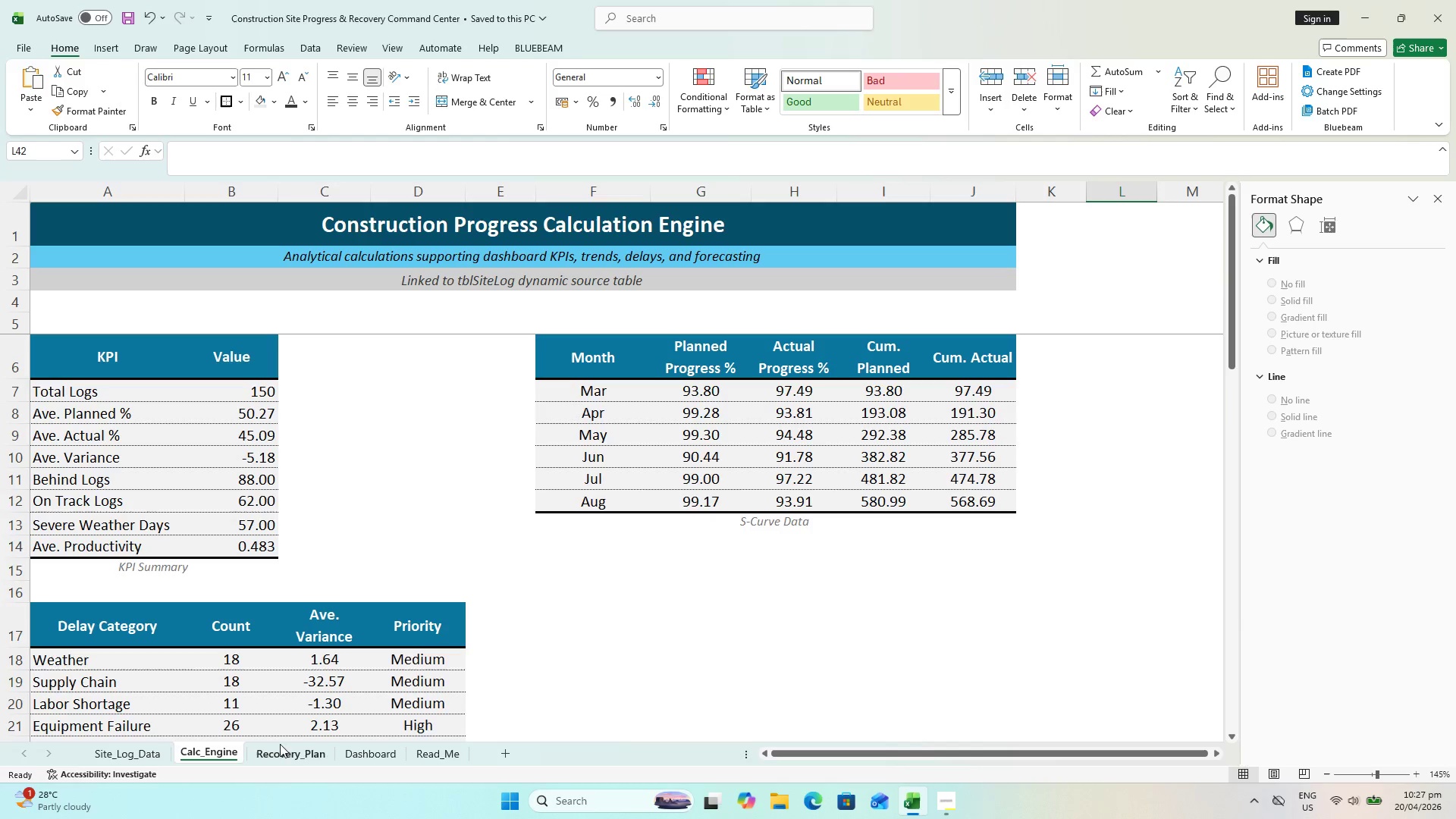 
double_click([370, 749])
 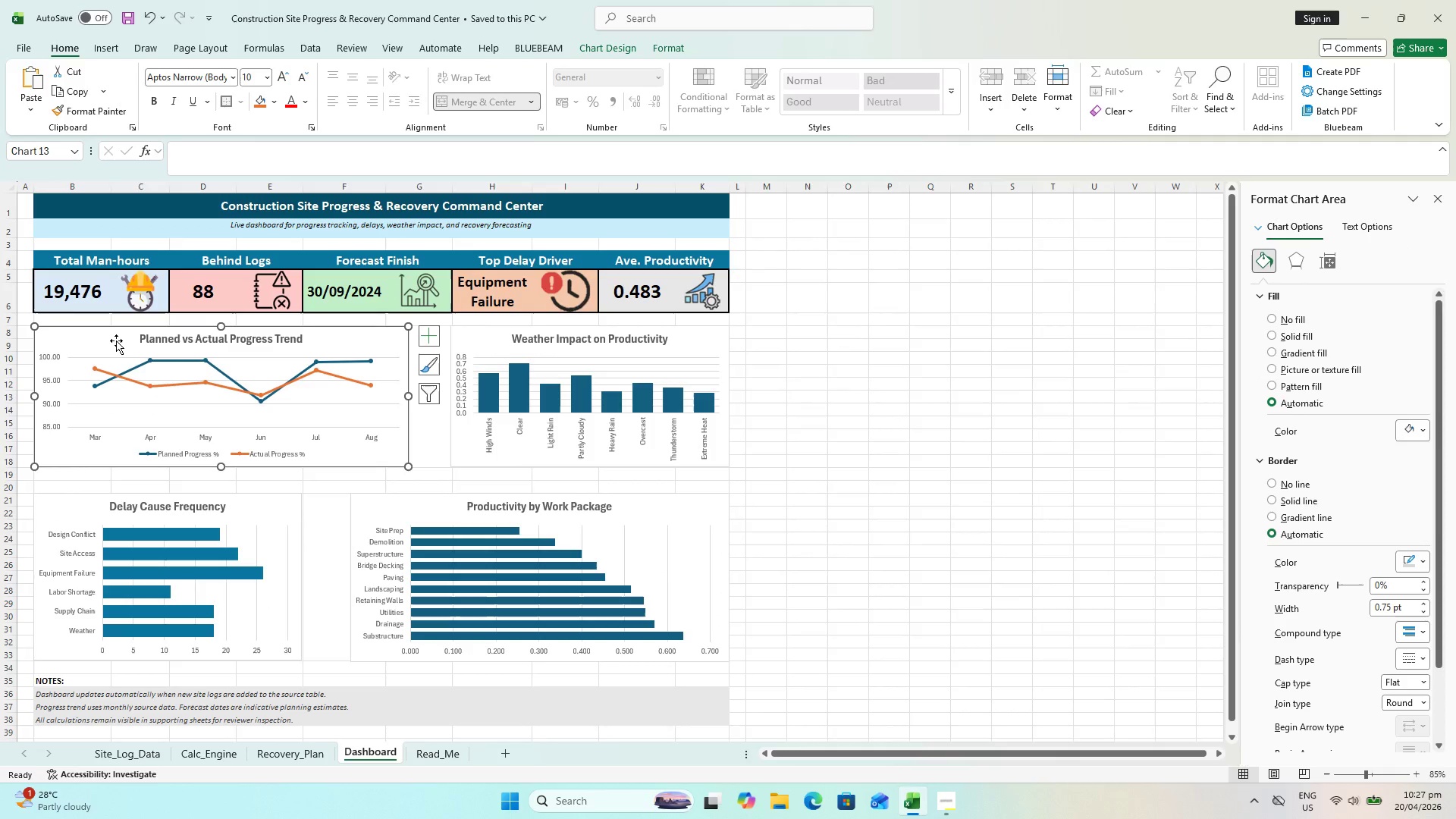 
double_click([116, 340])
 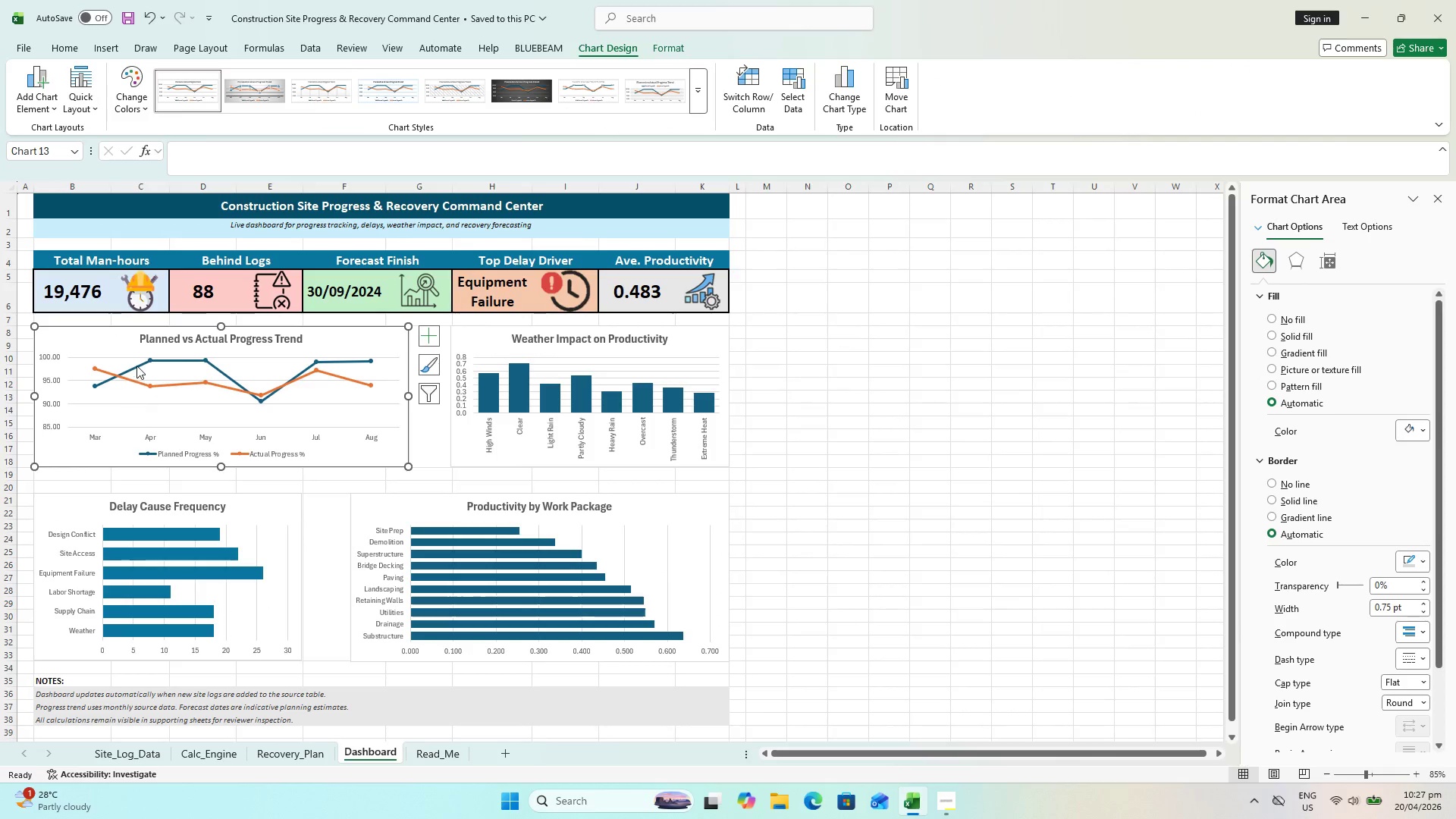 
key(Control+X)
 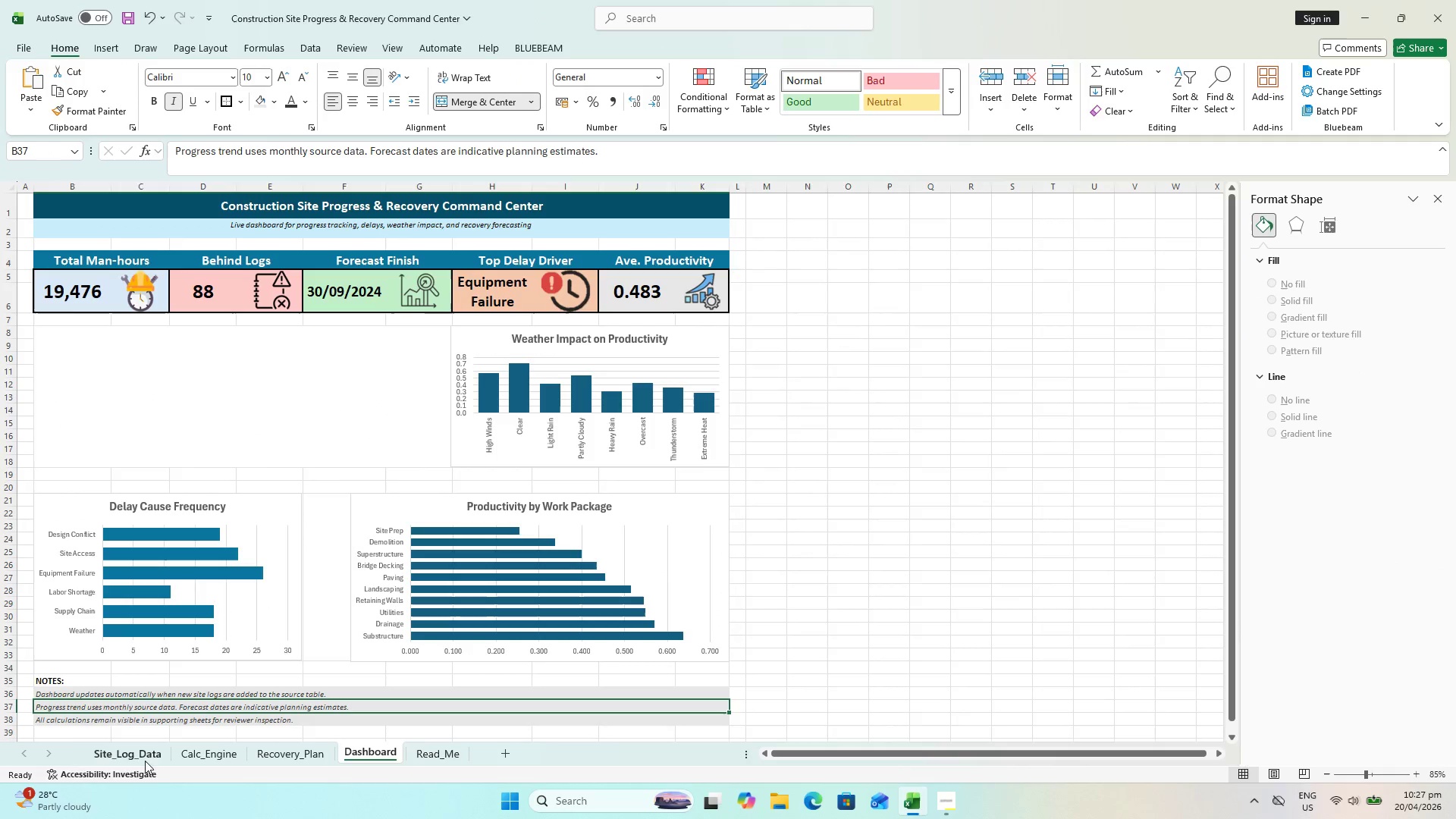 
left_click([222, 761])
 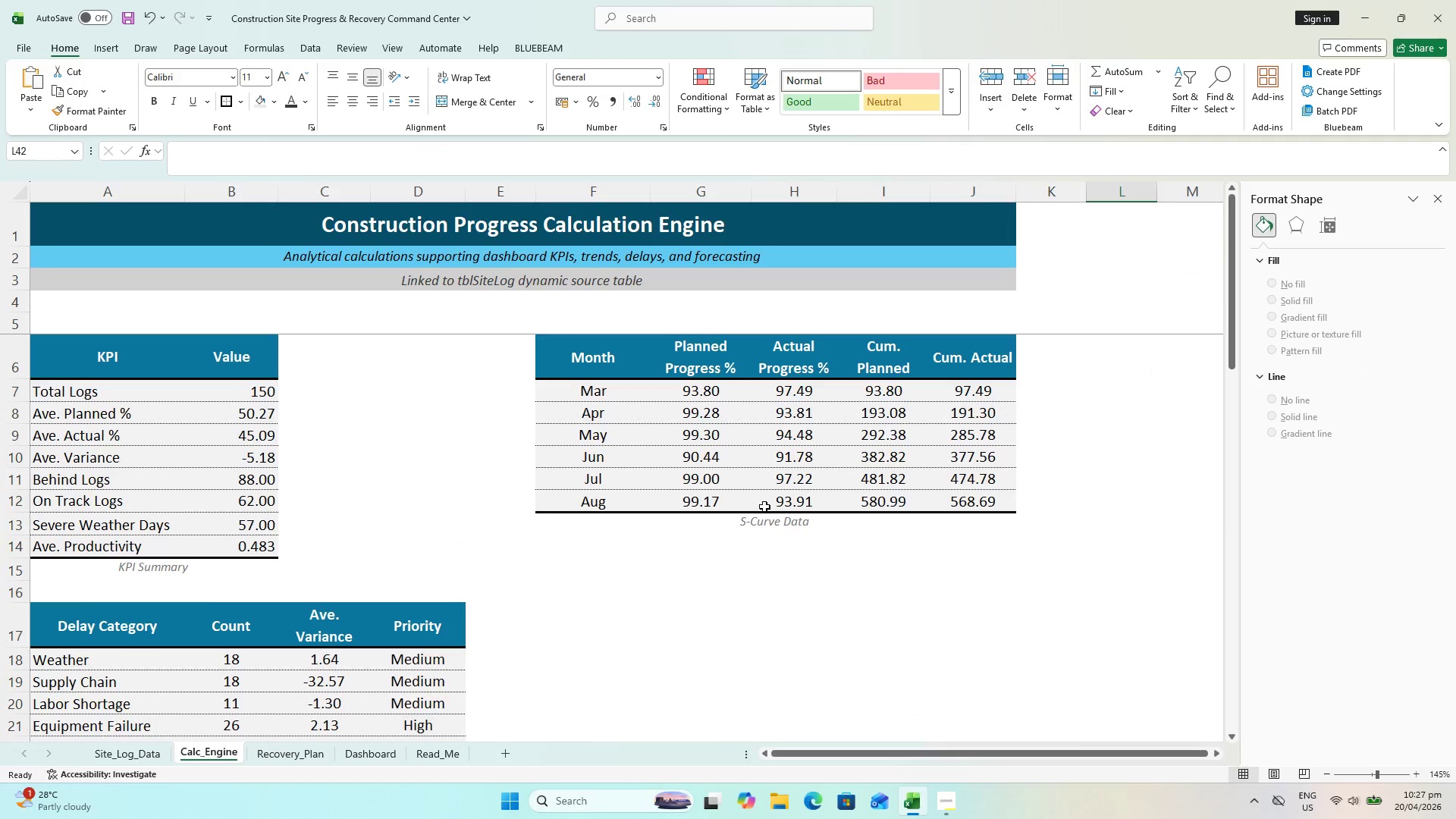 
hold_key(key=ControlLeft, duration=0.78)
 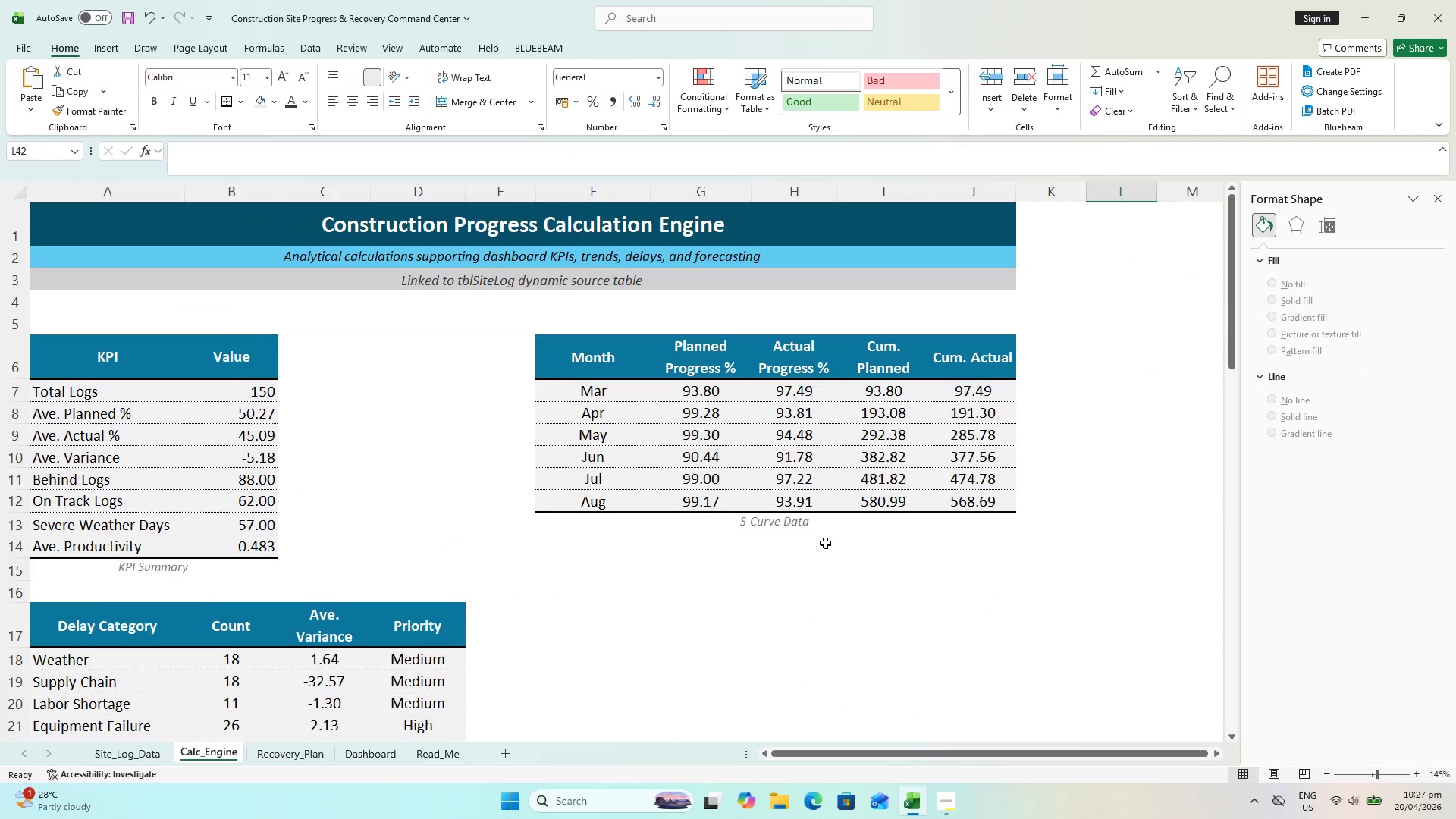 
key(Control+V)
 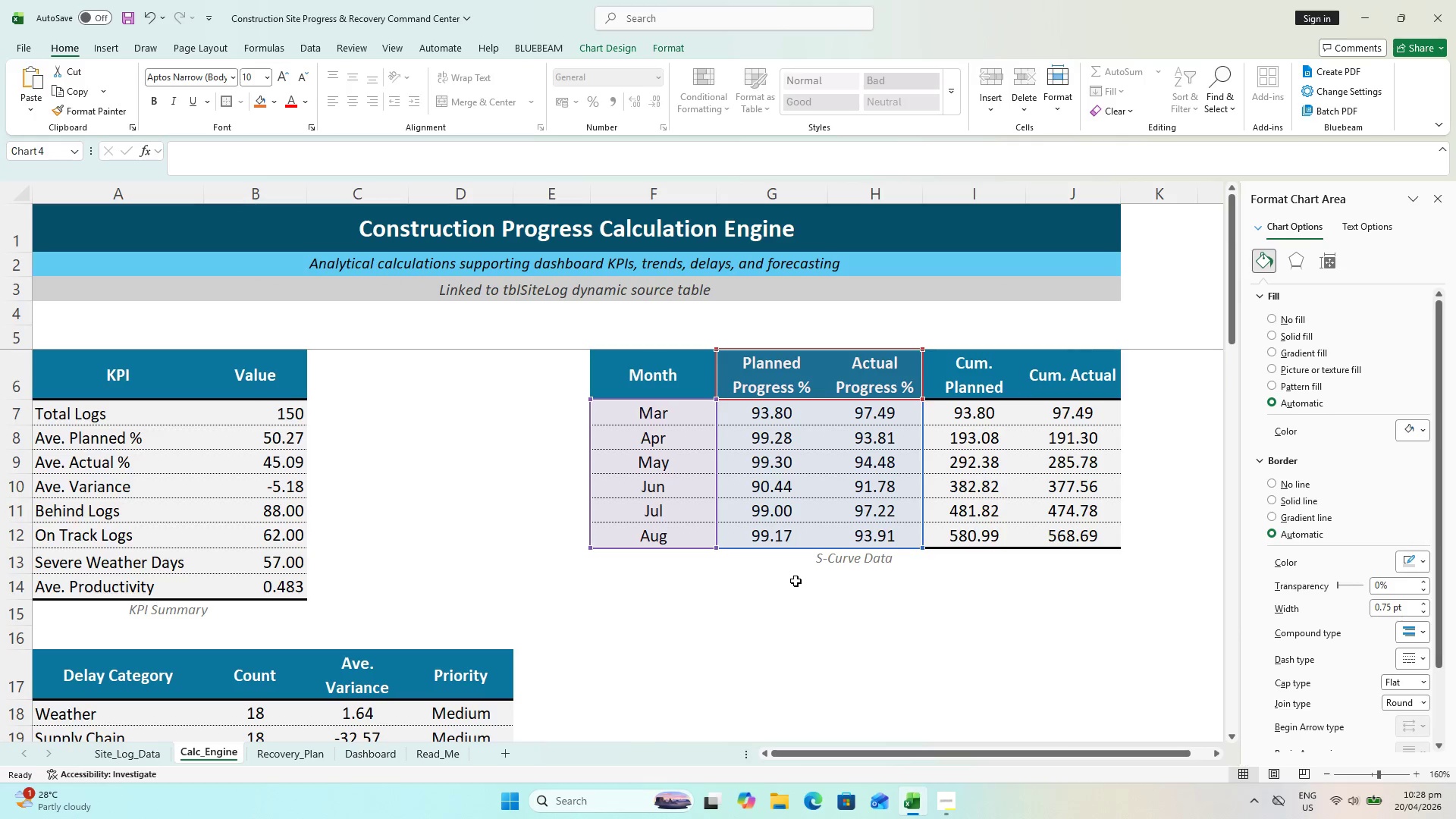 
scroll: coordinate [814, 575], scroll_direction: up, amount: 8.0
 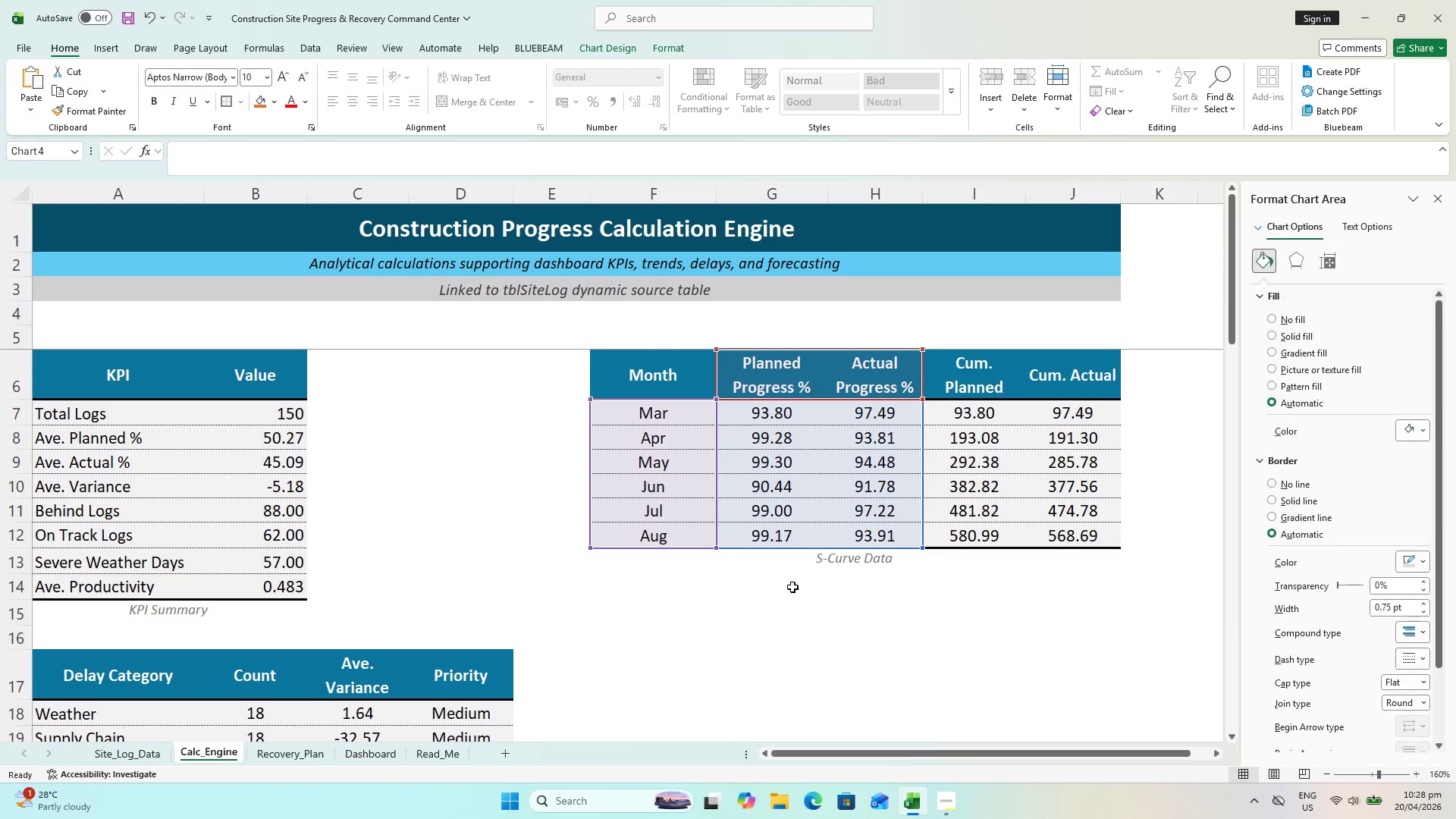 
hold_key(key=ControlLeft, duration=0.84)
scroll: coordinate [803, 534], scroll_direction: down, amount: 10.0
 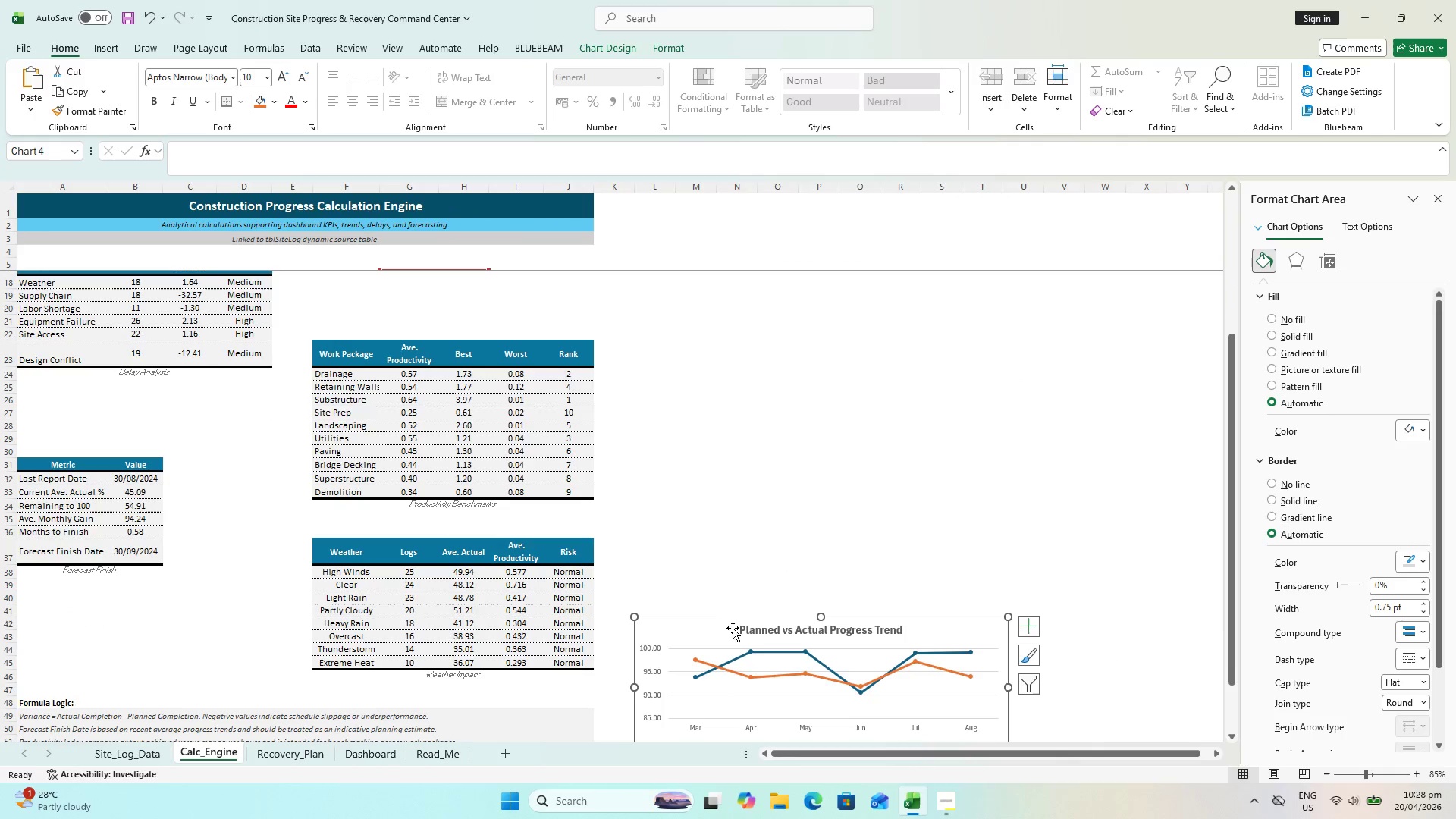 
left_click_drag(start_coordinate=[728, 629], to_coordinate=[653, 321])
 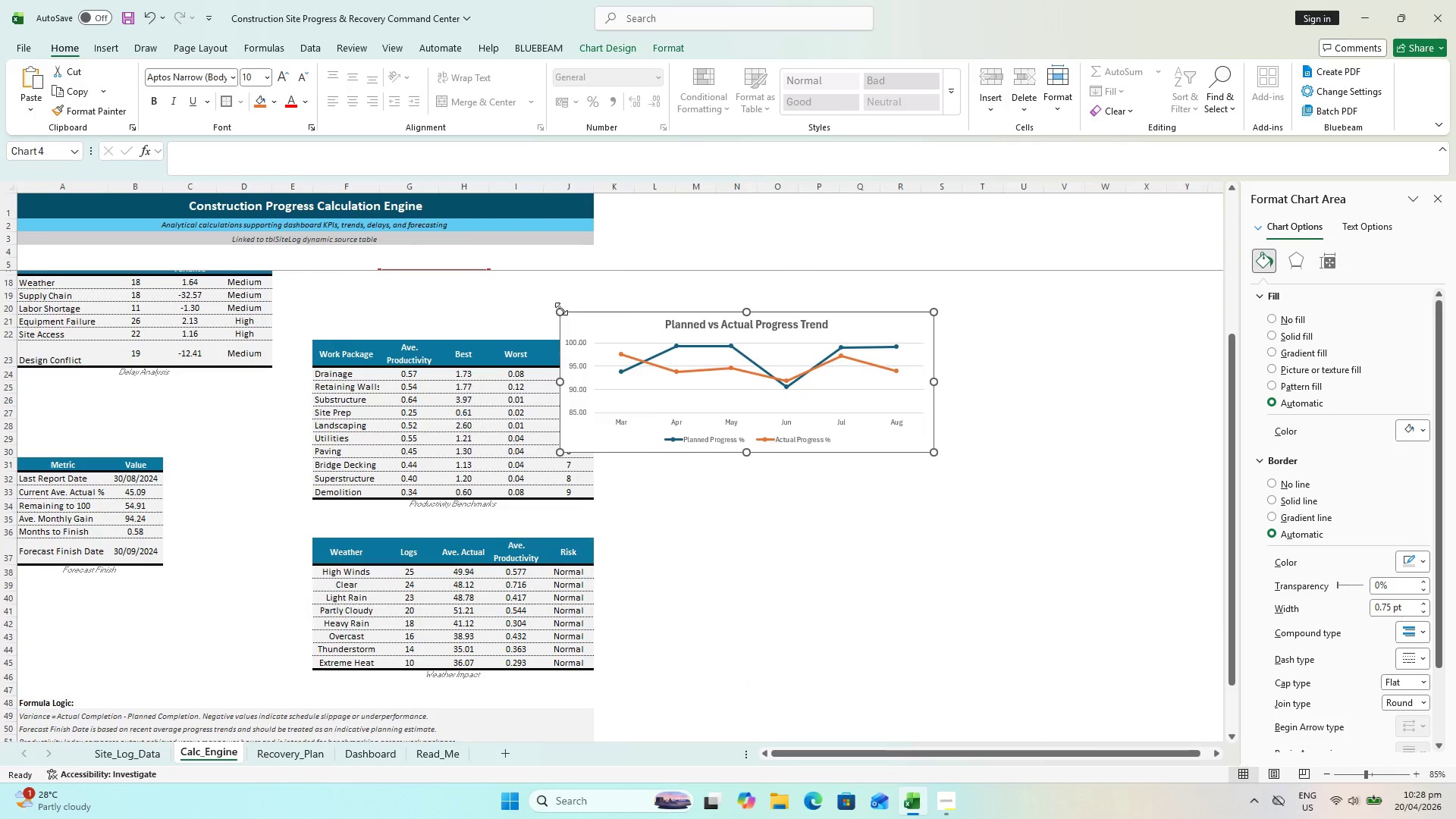 
scroll: coordinate [553, 343], scroll_direction: up, amount: 6.0
 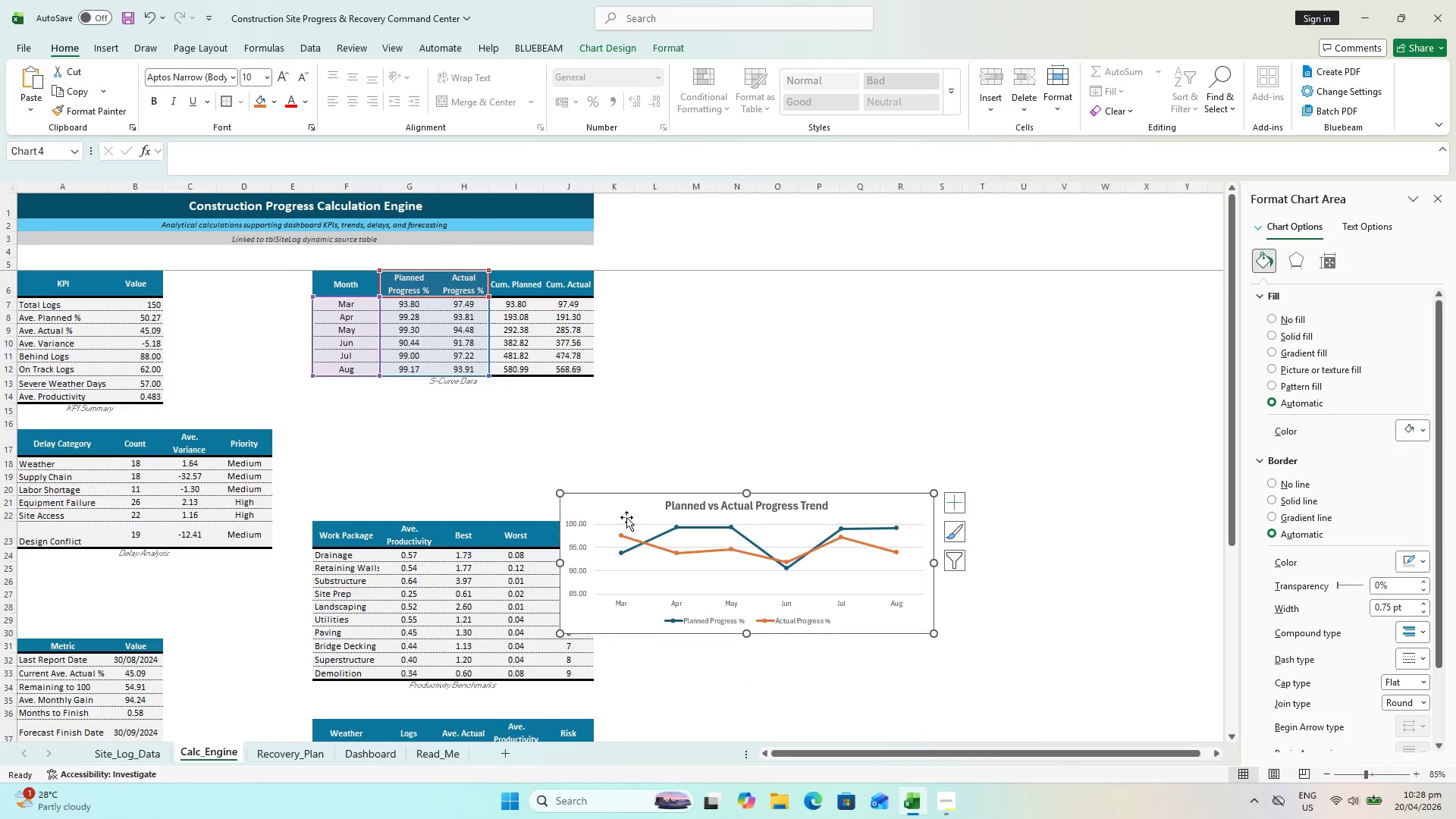 
left_click_drag(start_coordinate=[626, 516], to_coordinate=[522, 416])
 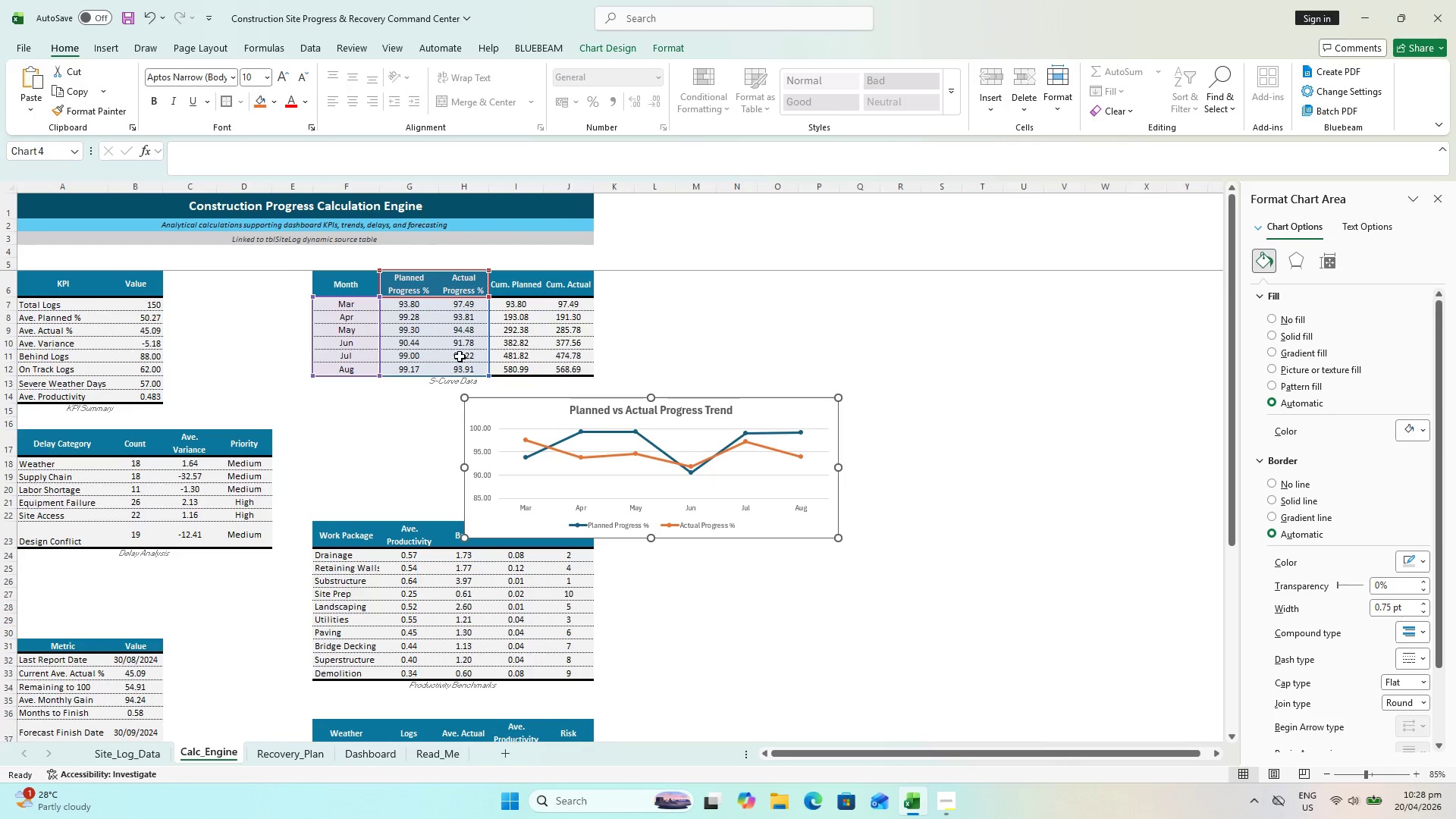 
hold_key(key=ControlLeft, duration=0.41)
scroll: coordinate [464, 317], scroll_direction: up, amount: 1.0
 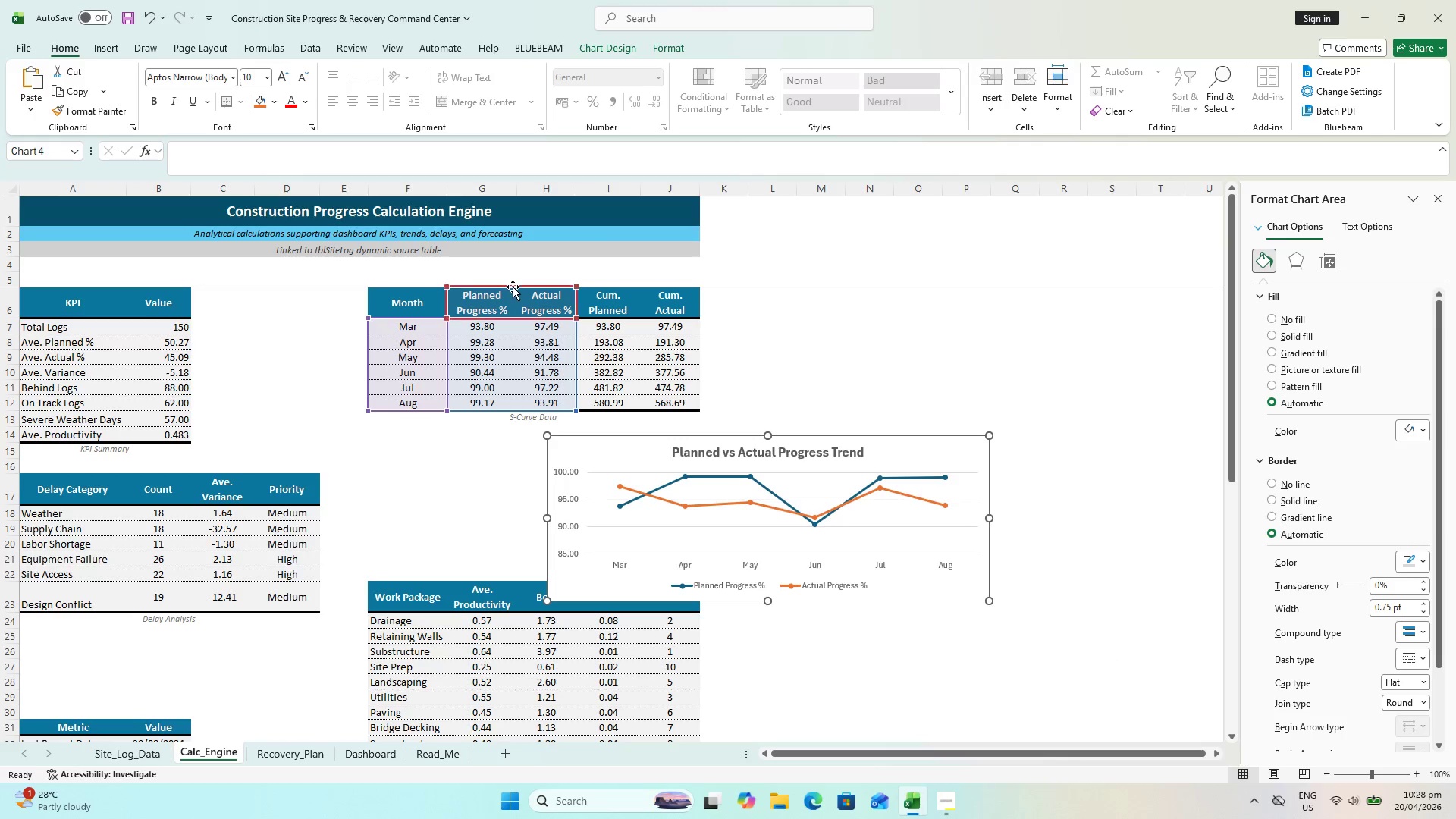 
left_click_drag(start_coordinate=[513, 287], to_coordinate=[625, 287])
 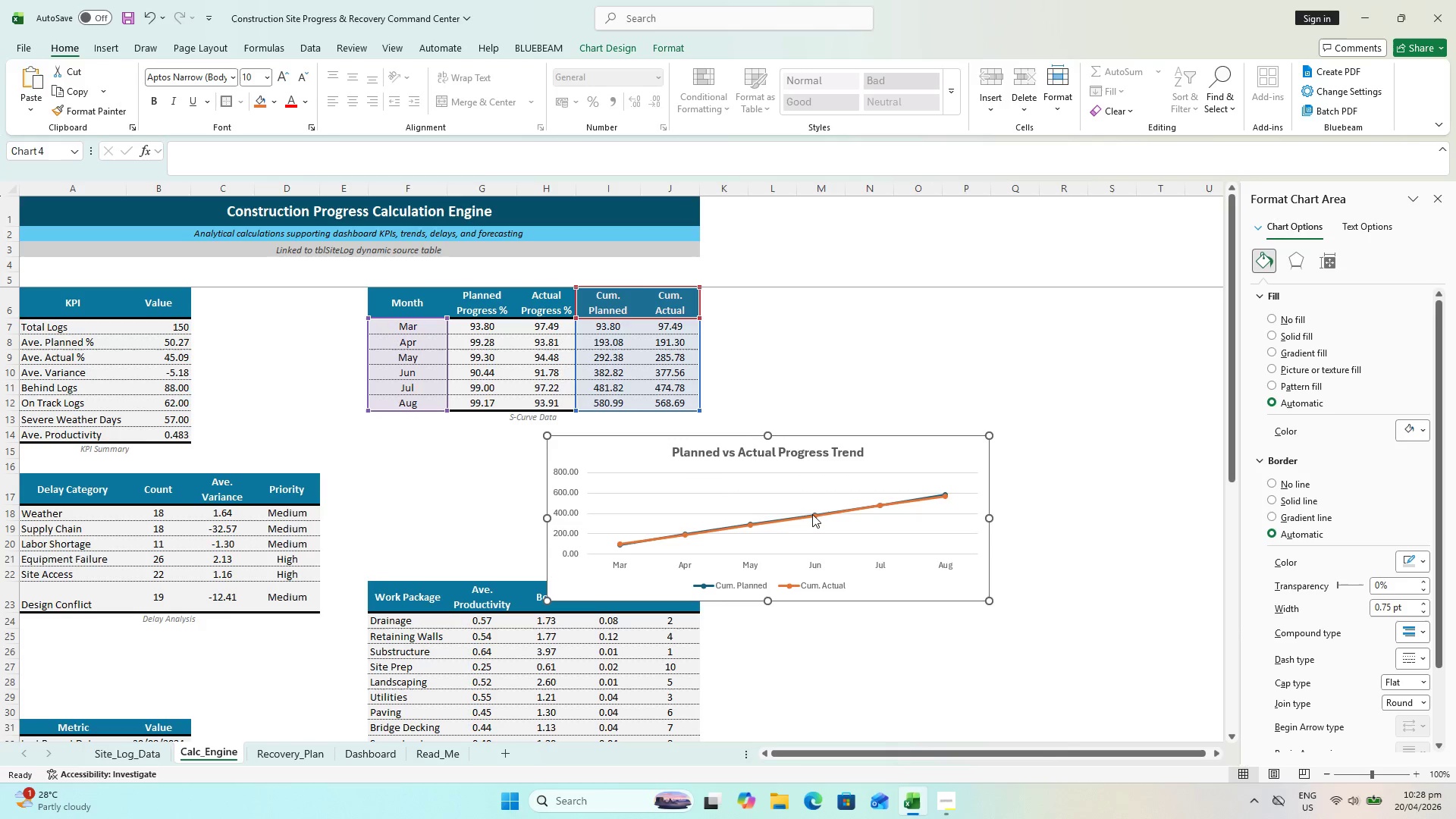 
hold_key(key=ControlLeft, duration=1.31)
scroll: coordinate [830, 520], scroll_direction: up, amount: 2.0
 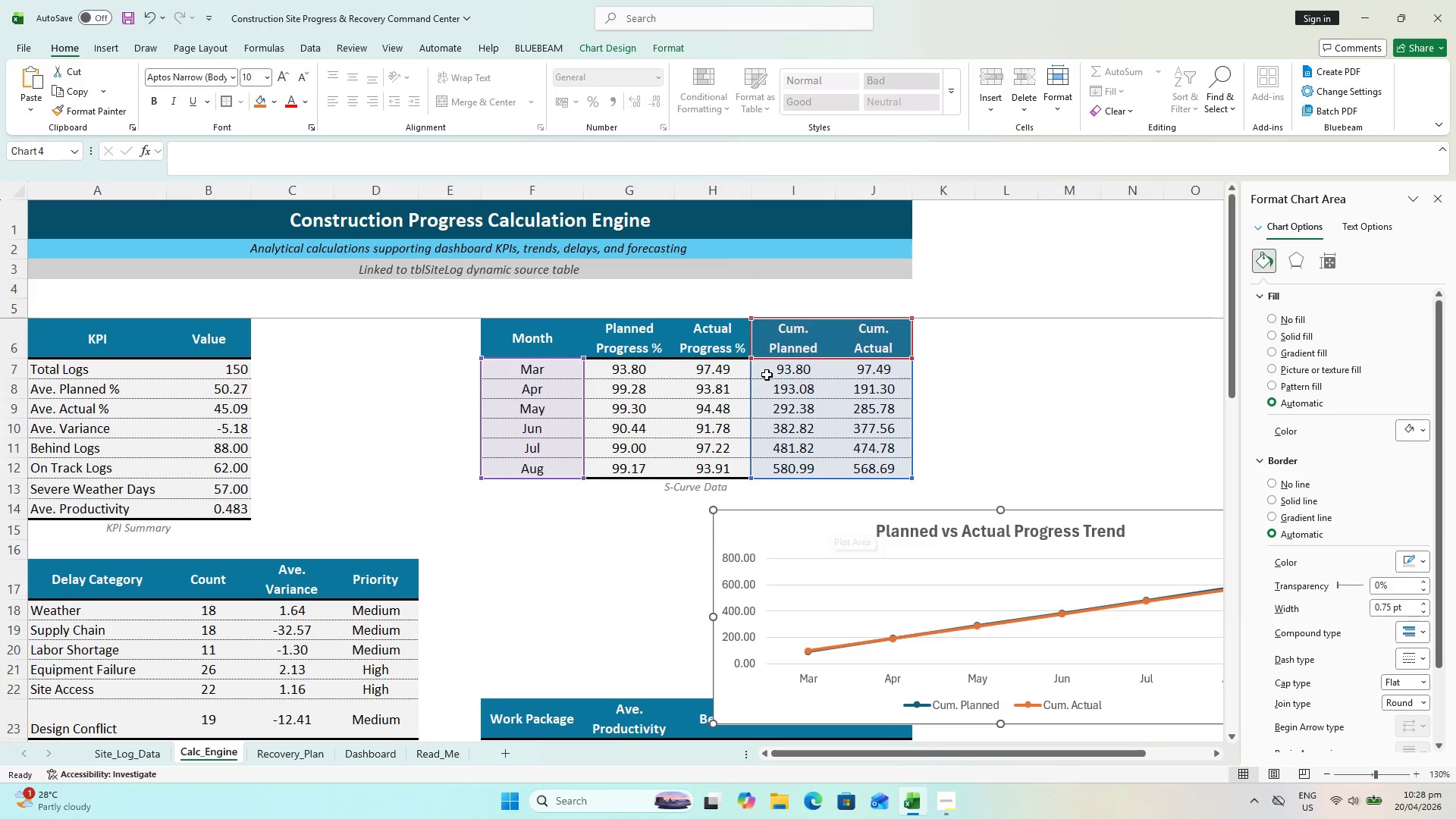 
left_click([767, 372])
 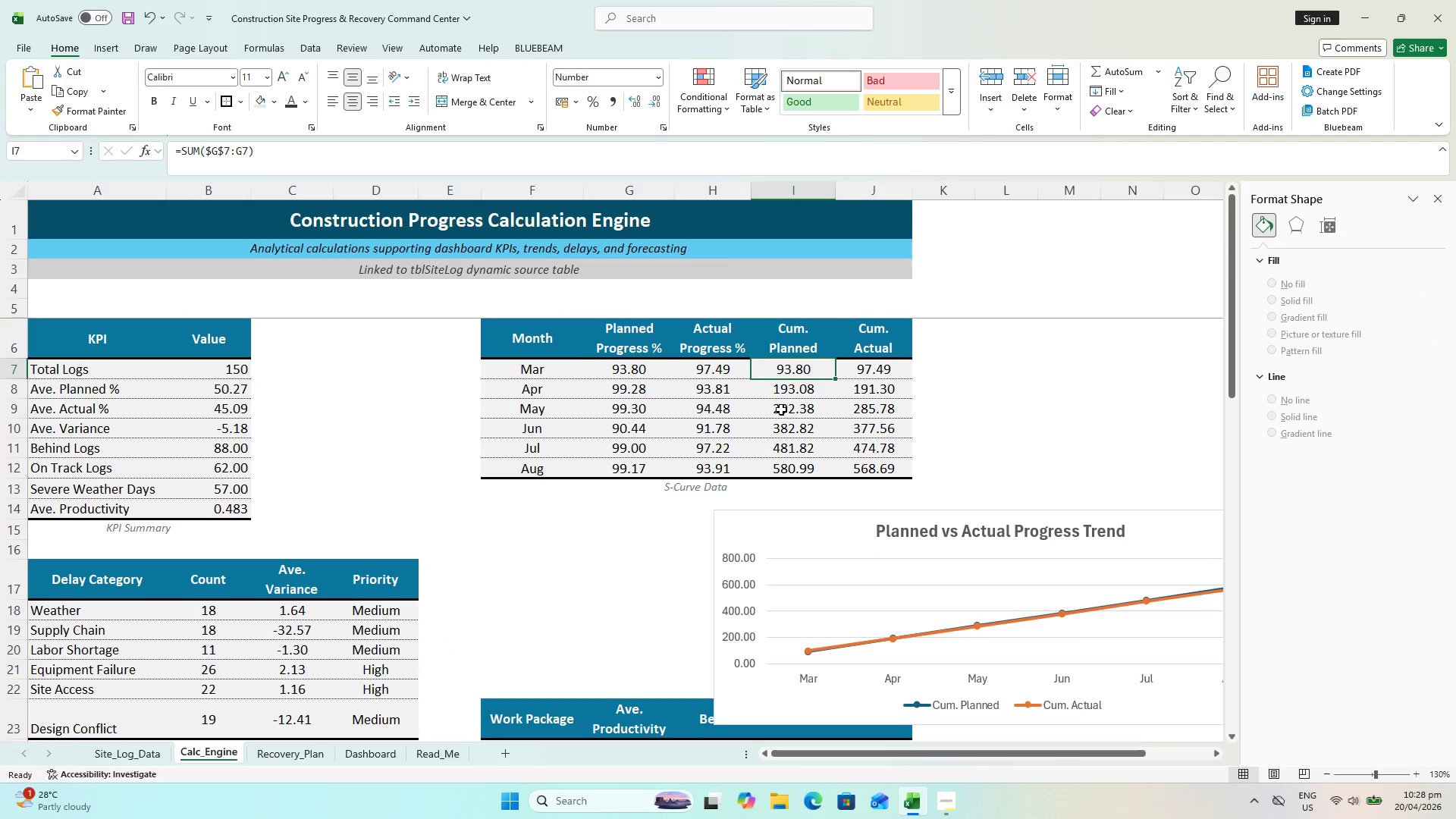 
key(Escape)
 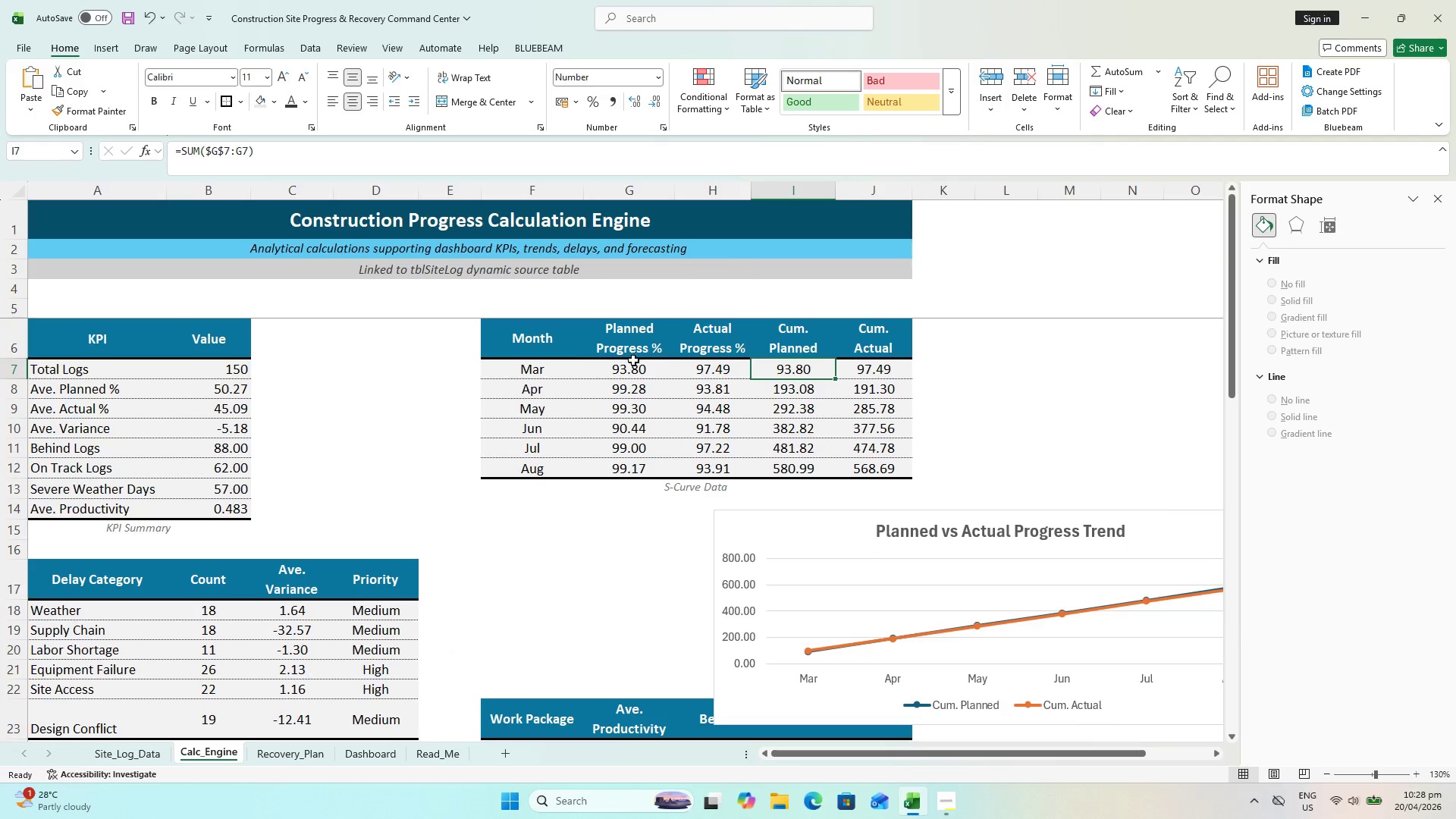 
left_click([632, 361])
 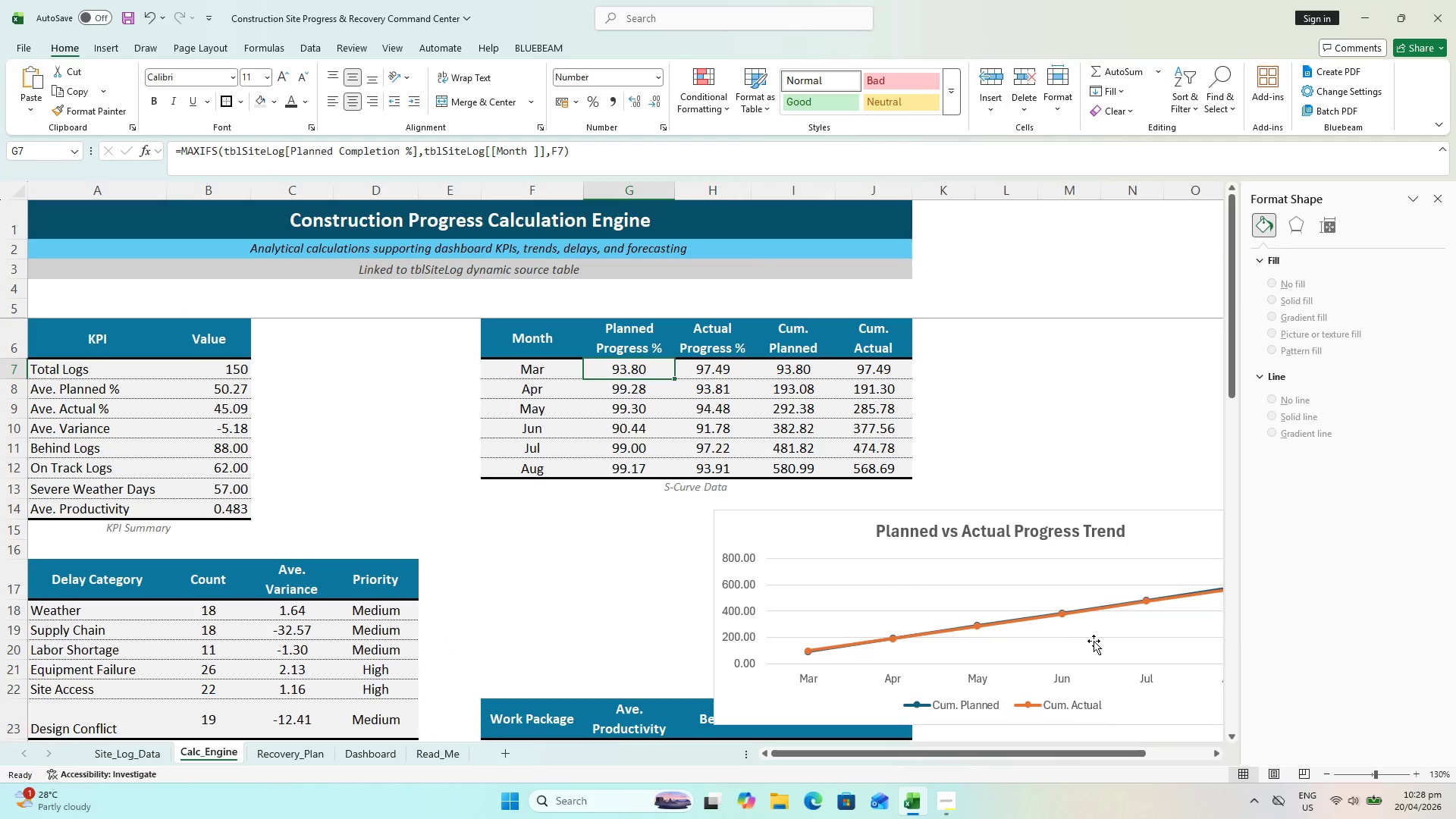 
hold_key(key=ControlLeft, duration=0.91)
scroll: coordinate [847, 556], scroll_direction: down, amount: 1.0
 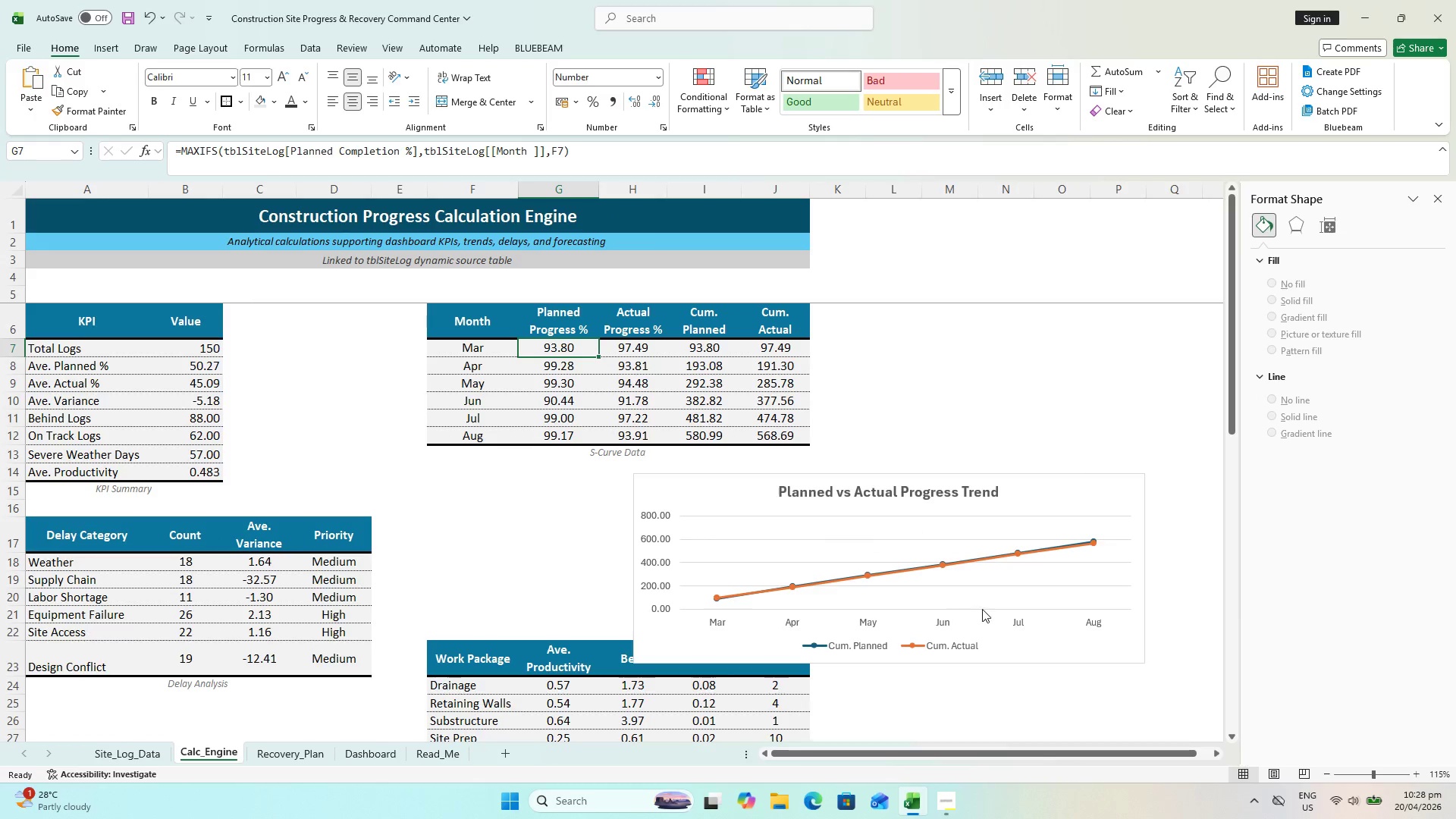 
hold_key(key=ControlLeft, duration=1.06)
scroll: coordinate [984, 574], scroll_direction: up, amount: 1.0
 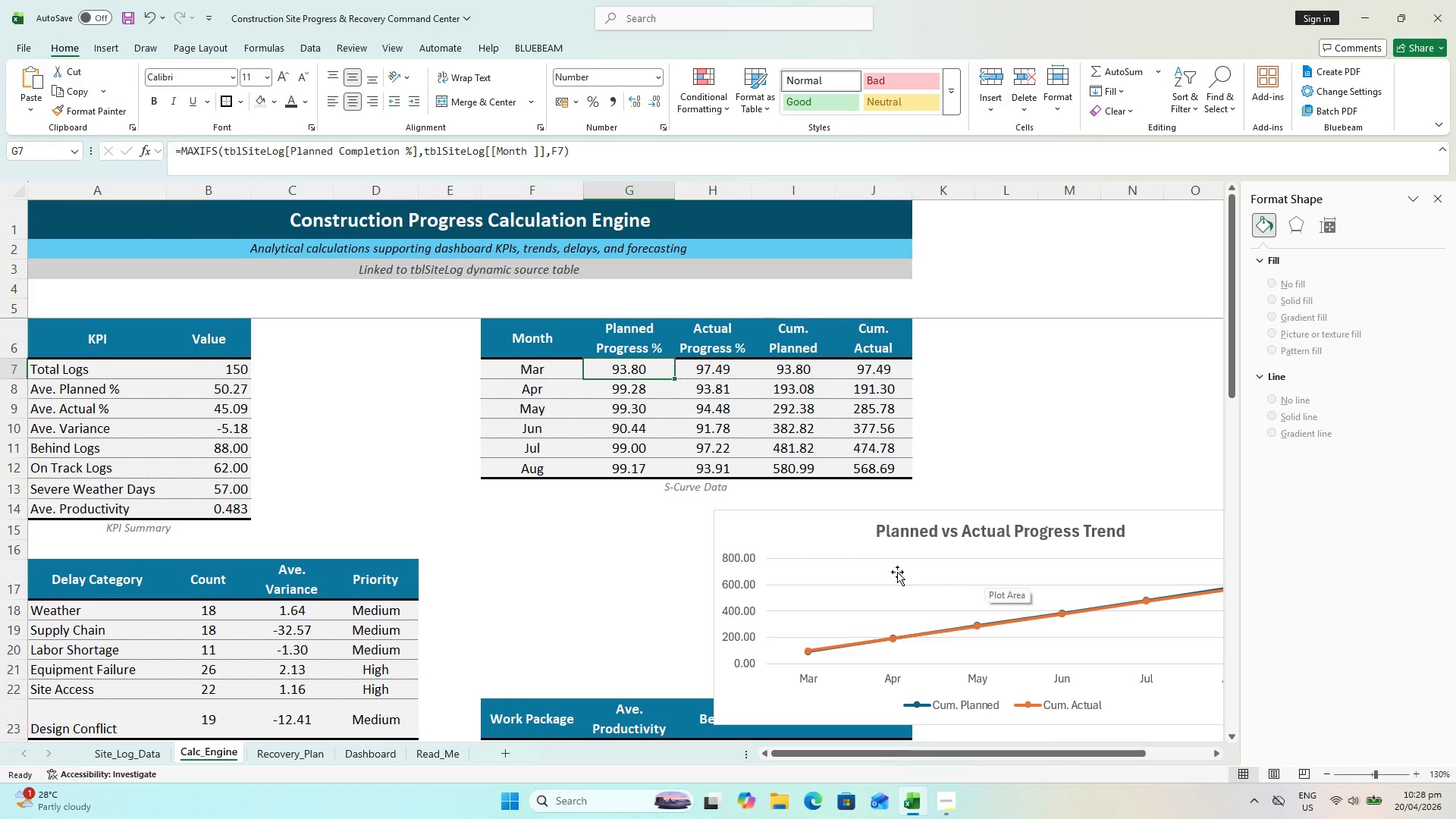 
scroll: coordinate [897, 572], scroll_direction: down, amount: 1.0
 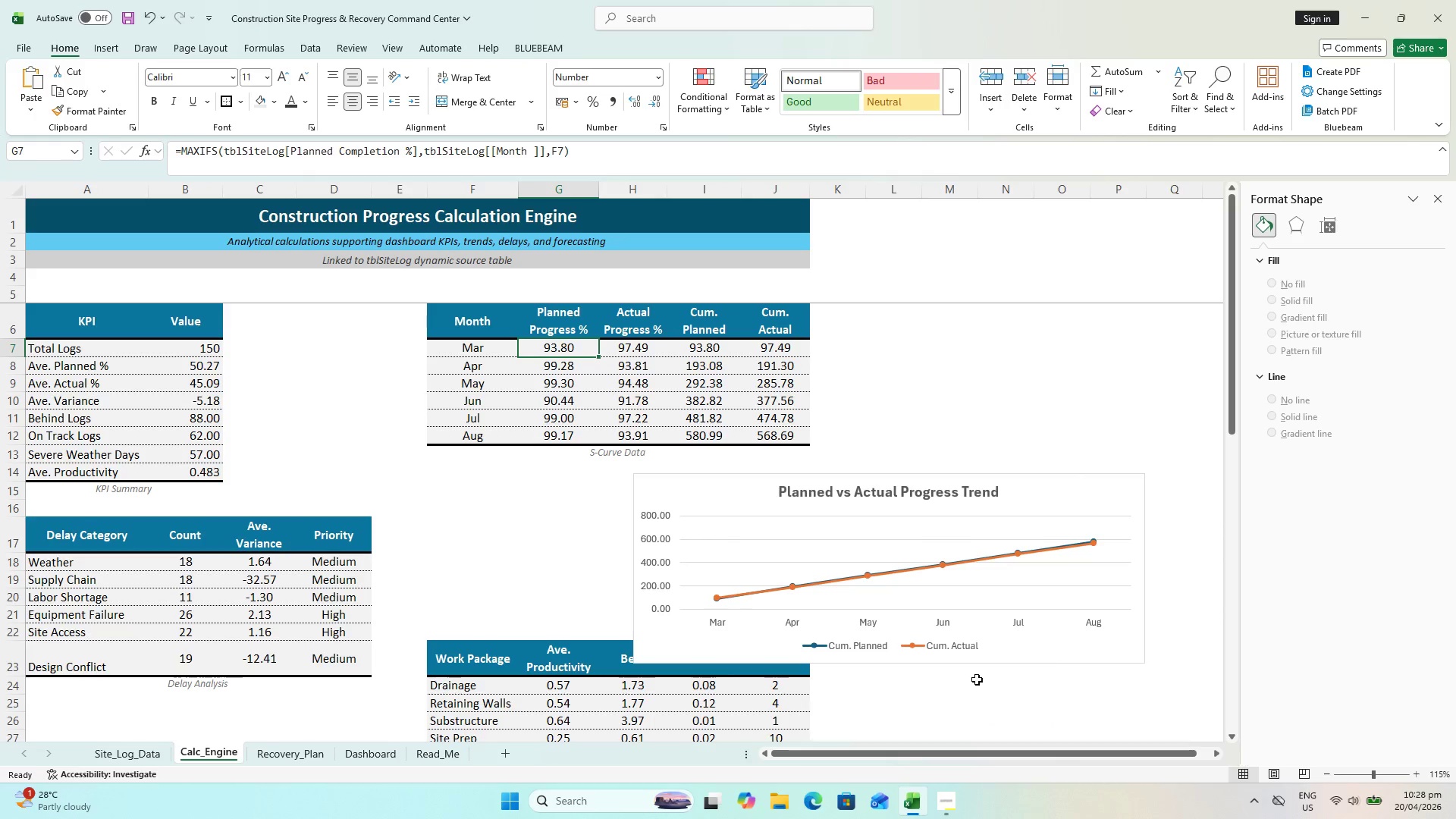 
left_click([948, 706])
 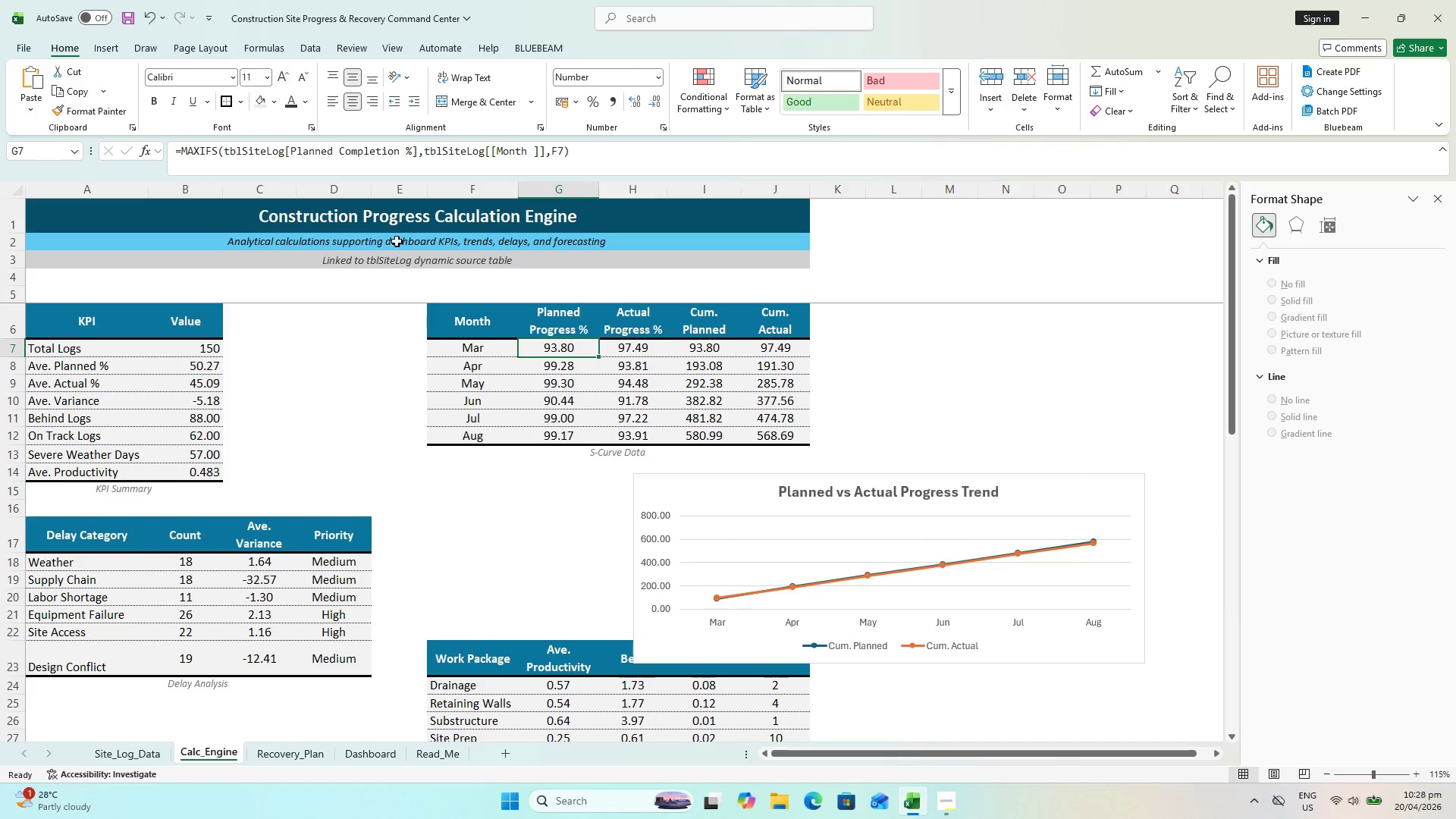 
wait(6.47)
 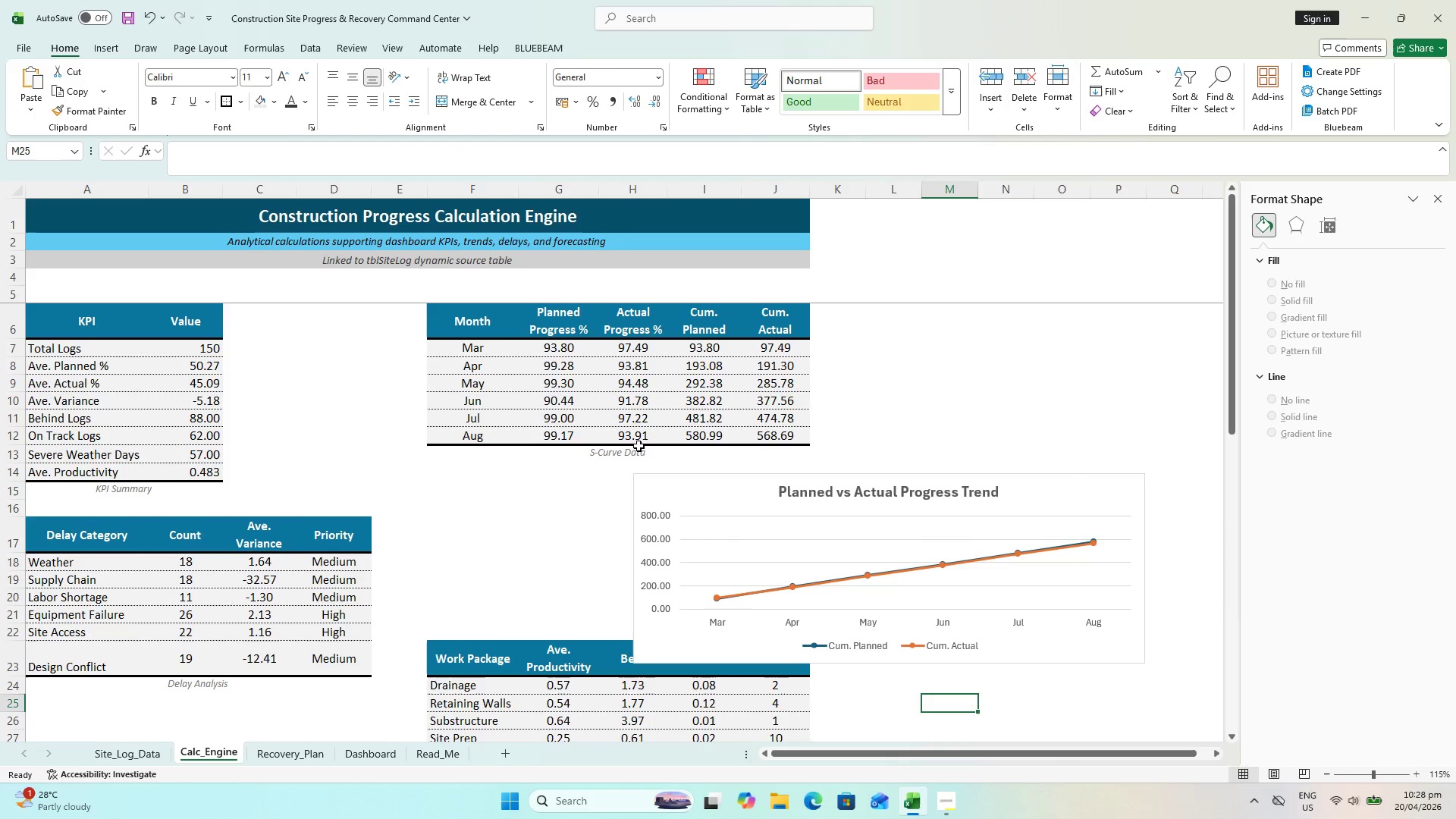 
left_click_drag(start_coordinate=[215, 148], to_coordinate=[205, 148])
 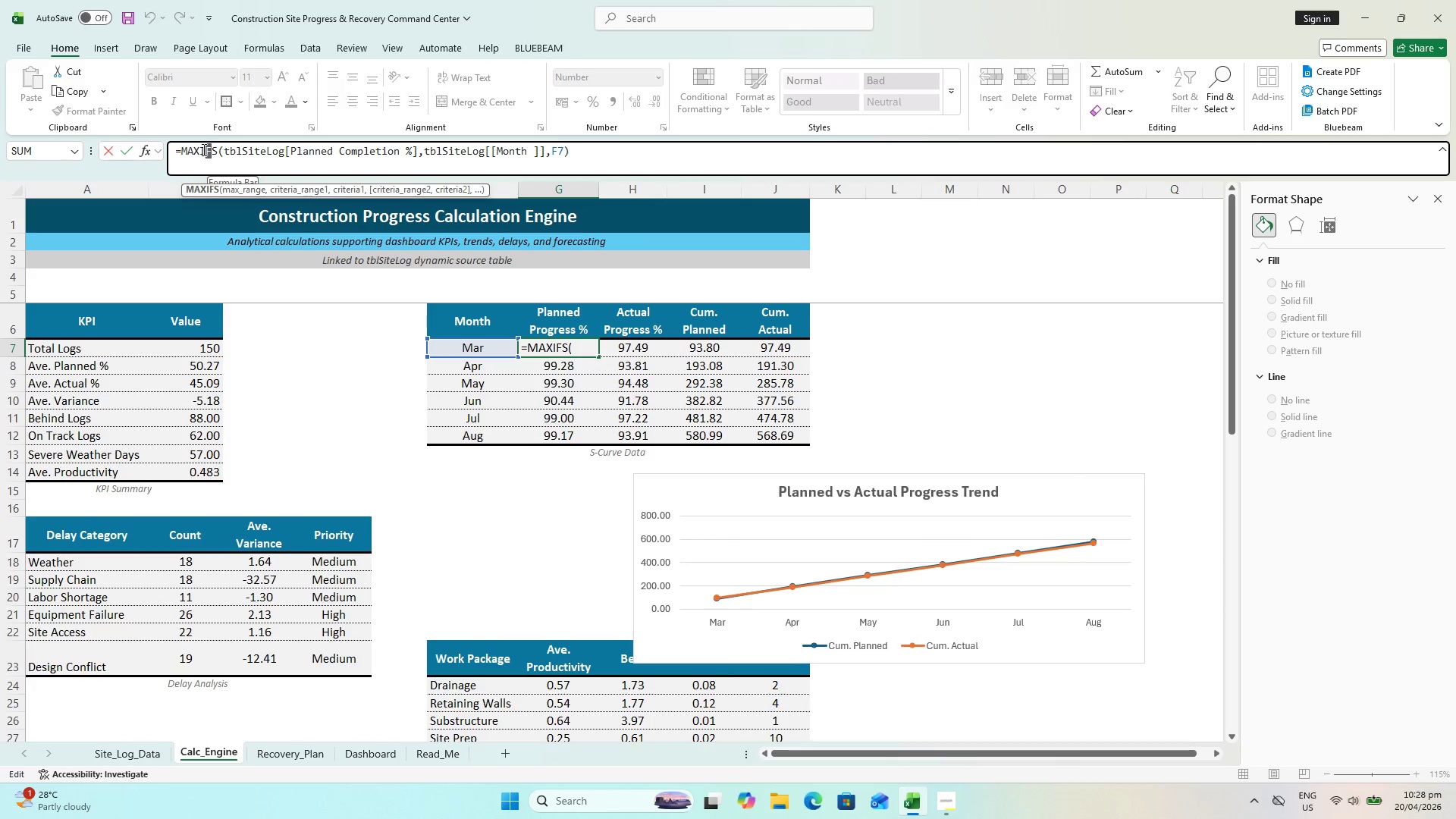 
left_click([202, 149])
 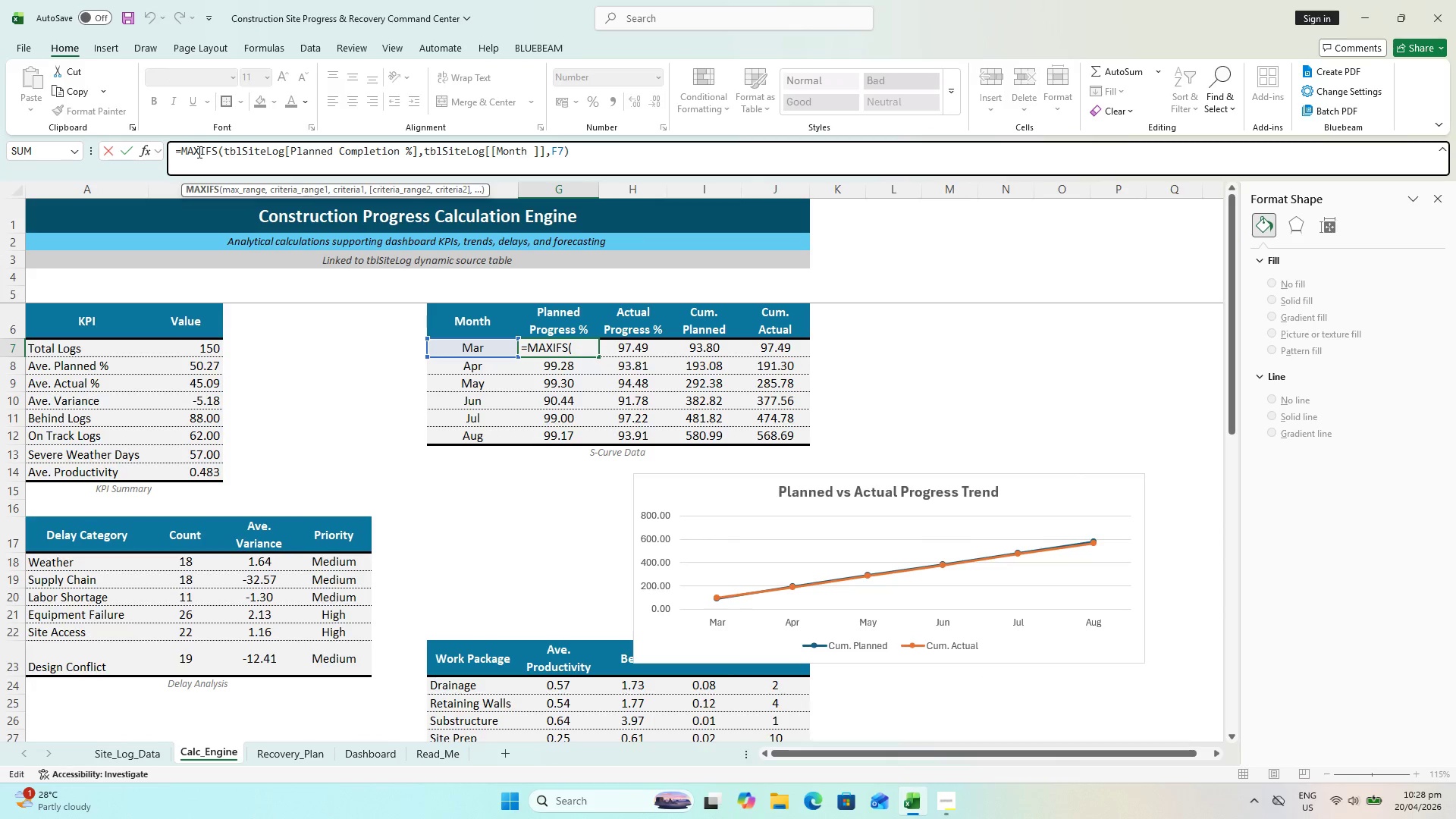 
left_click_drag(start_coordinate=[198, 152], to_coordinate=[183, 149])
 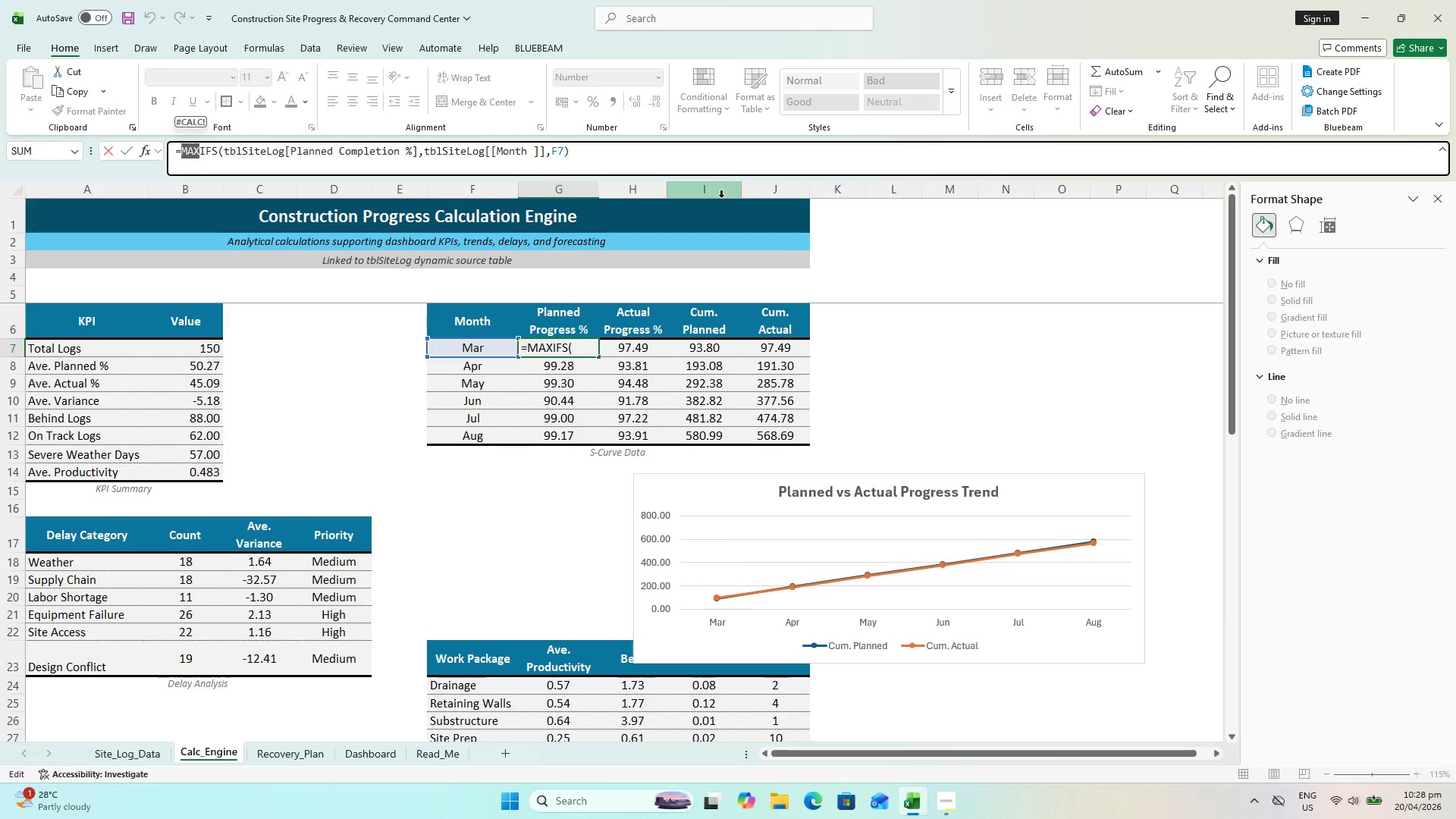 
type(AVERAGE)
 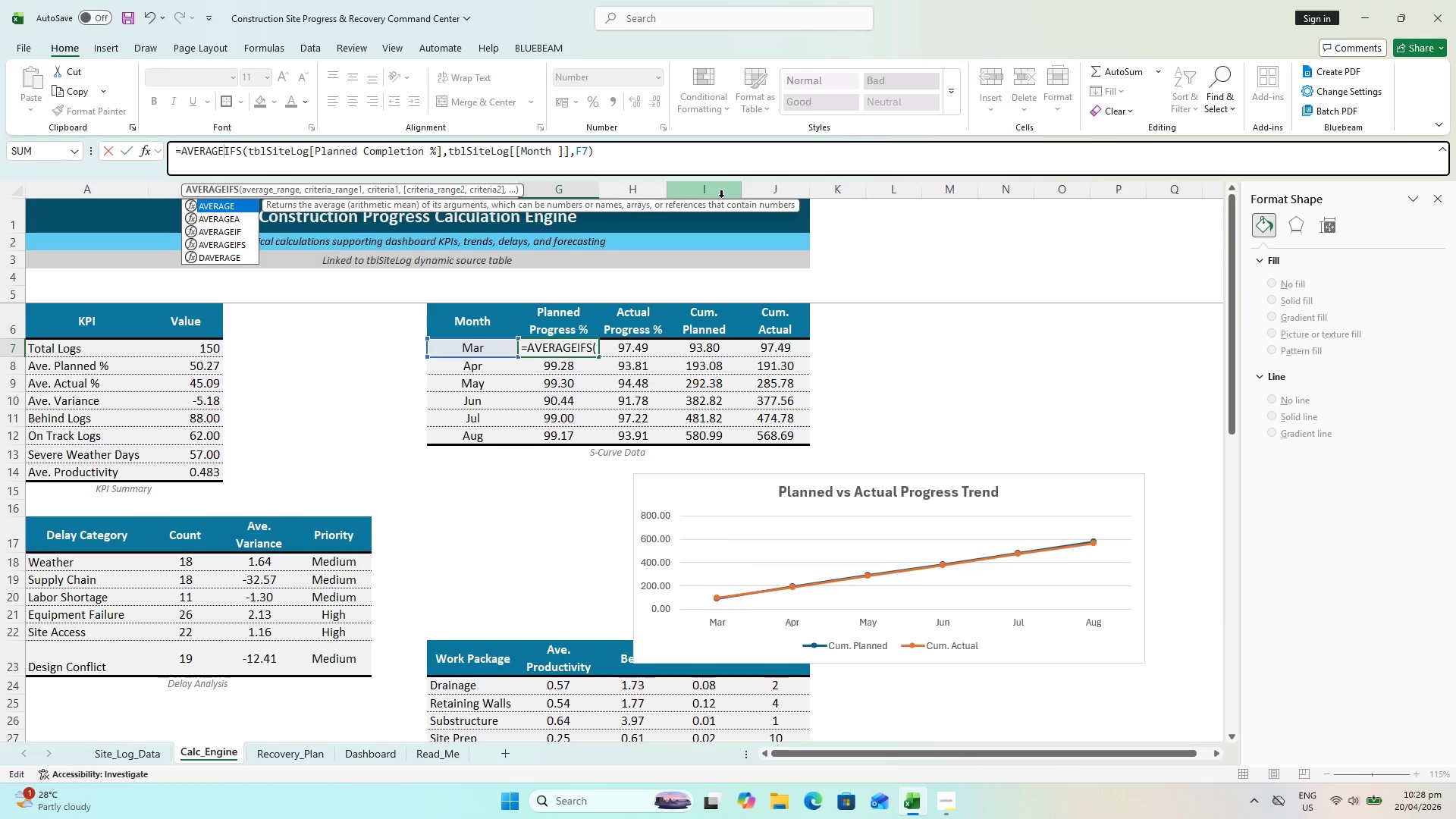 
key(Enter)
 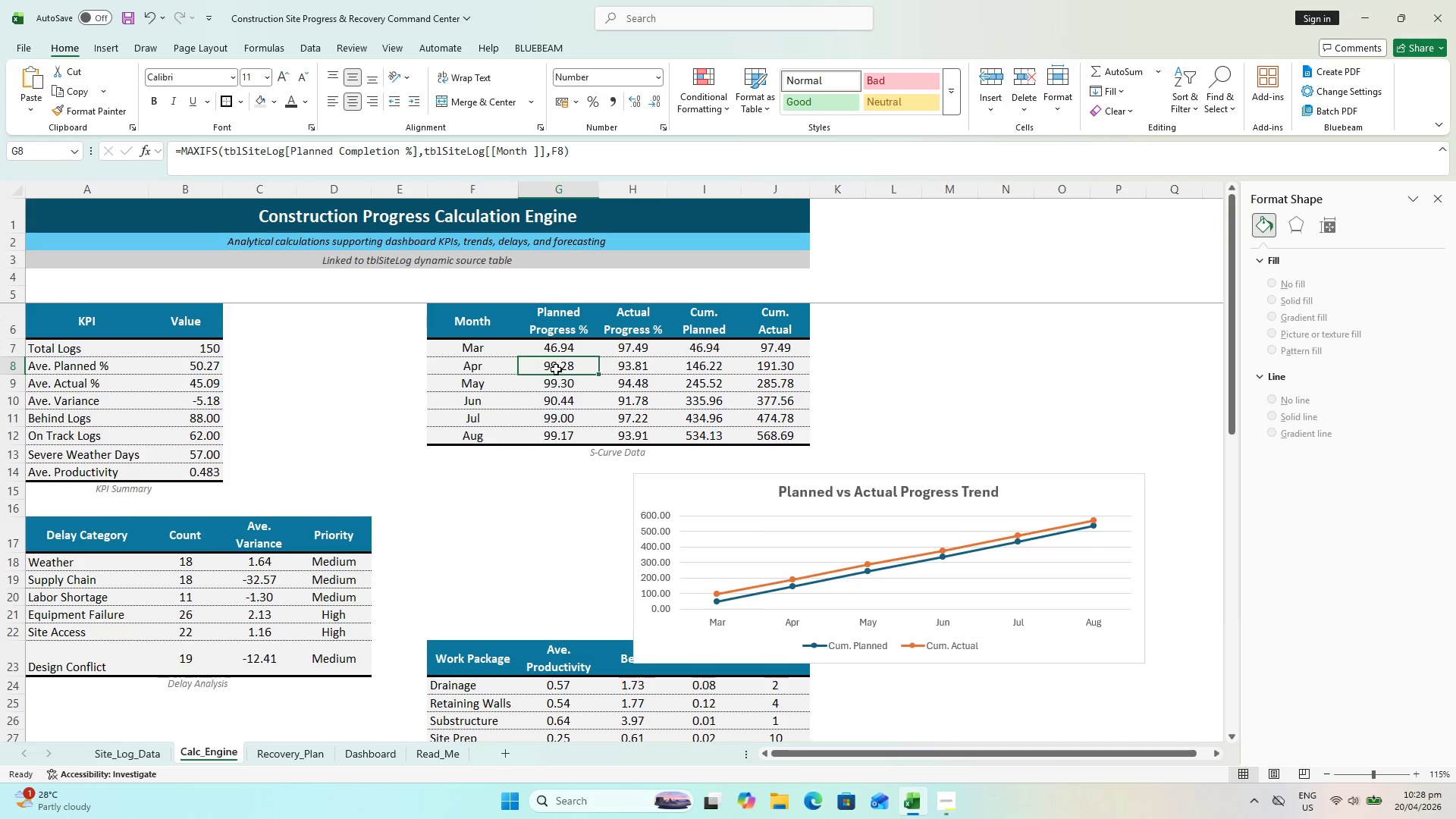 
left_click([553, 352])
 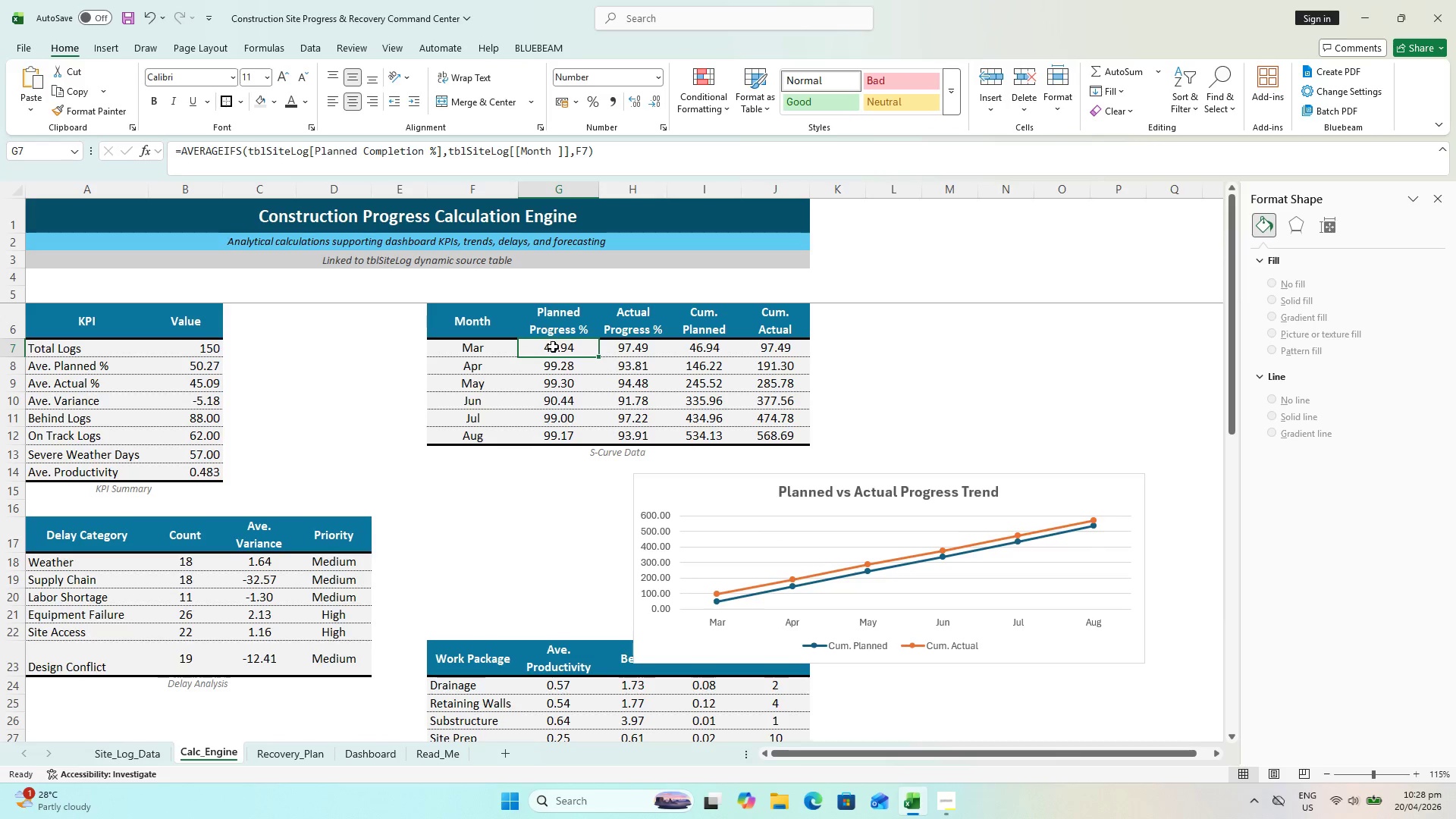 
left_click([555, 352])
 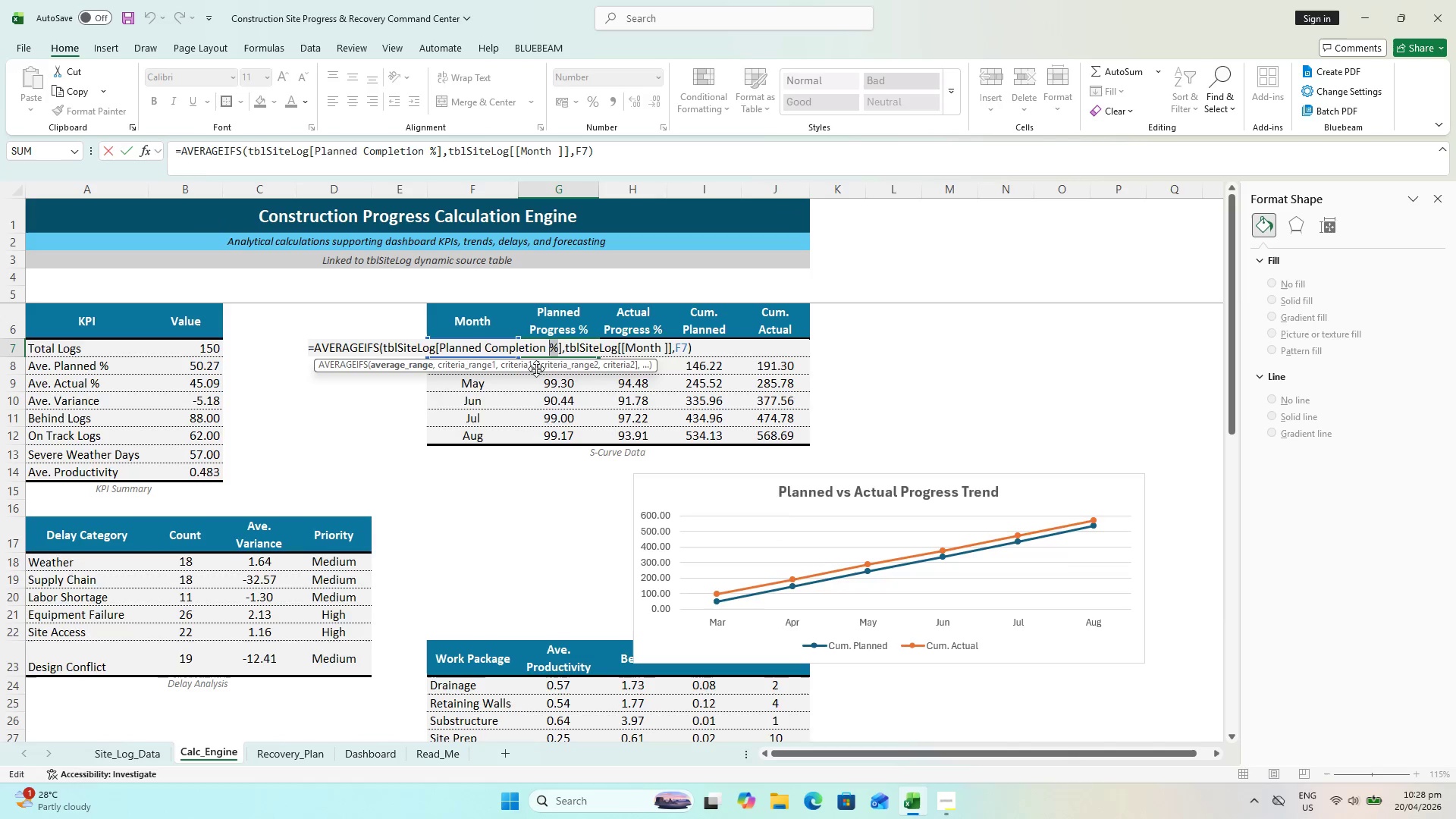 
key(Escape)
 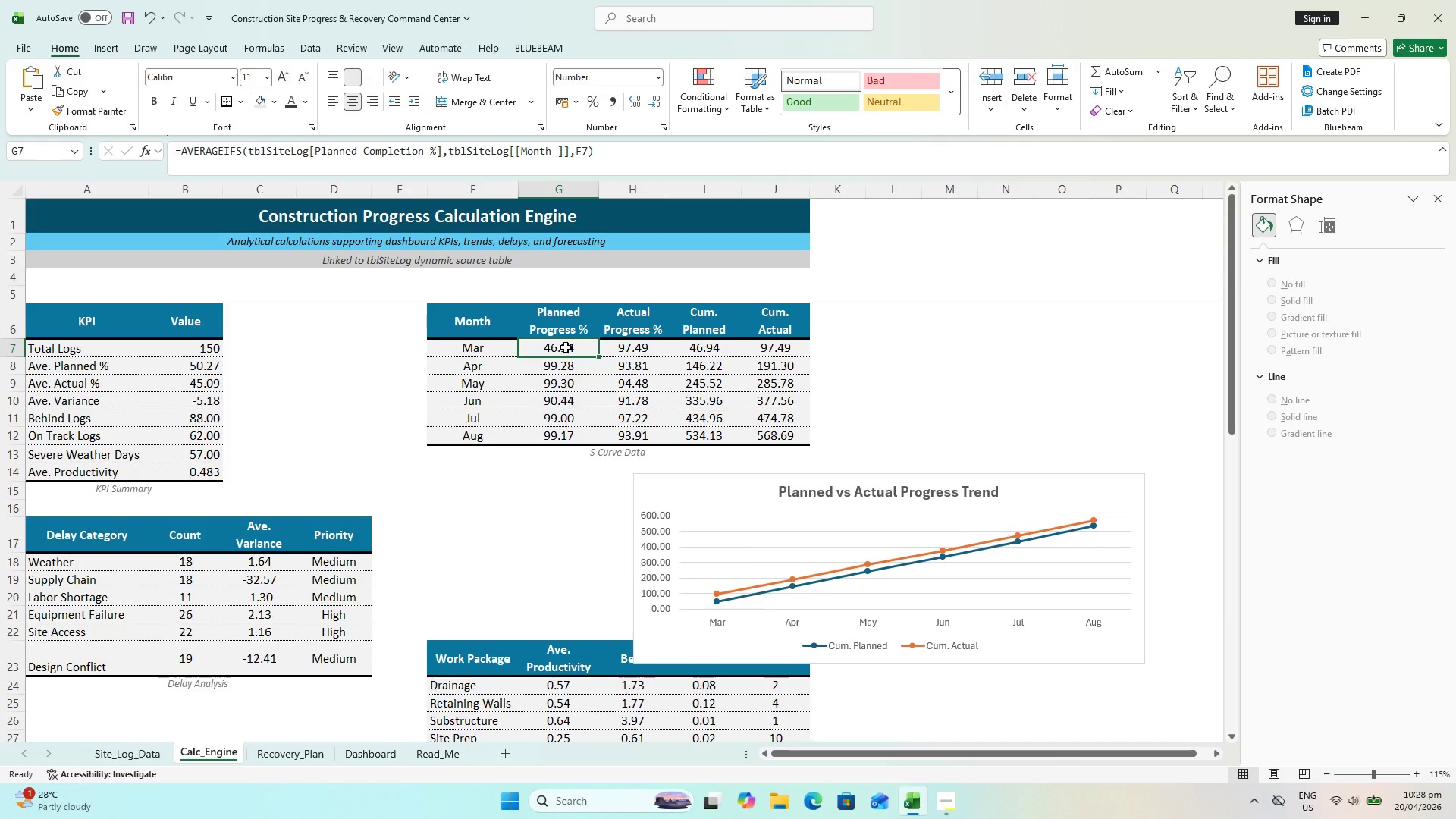 
key(Control+C)
 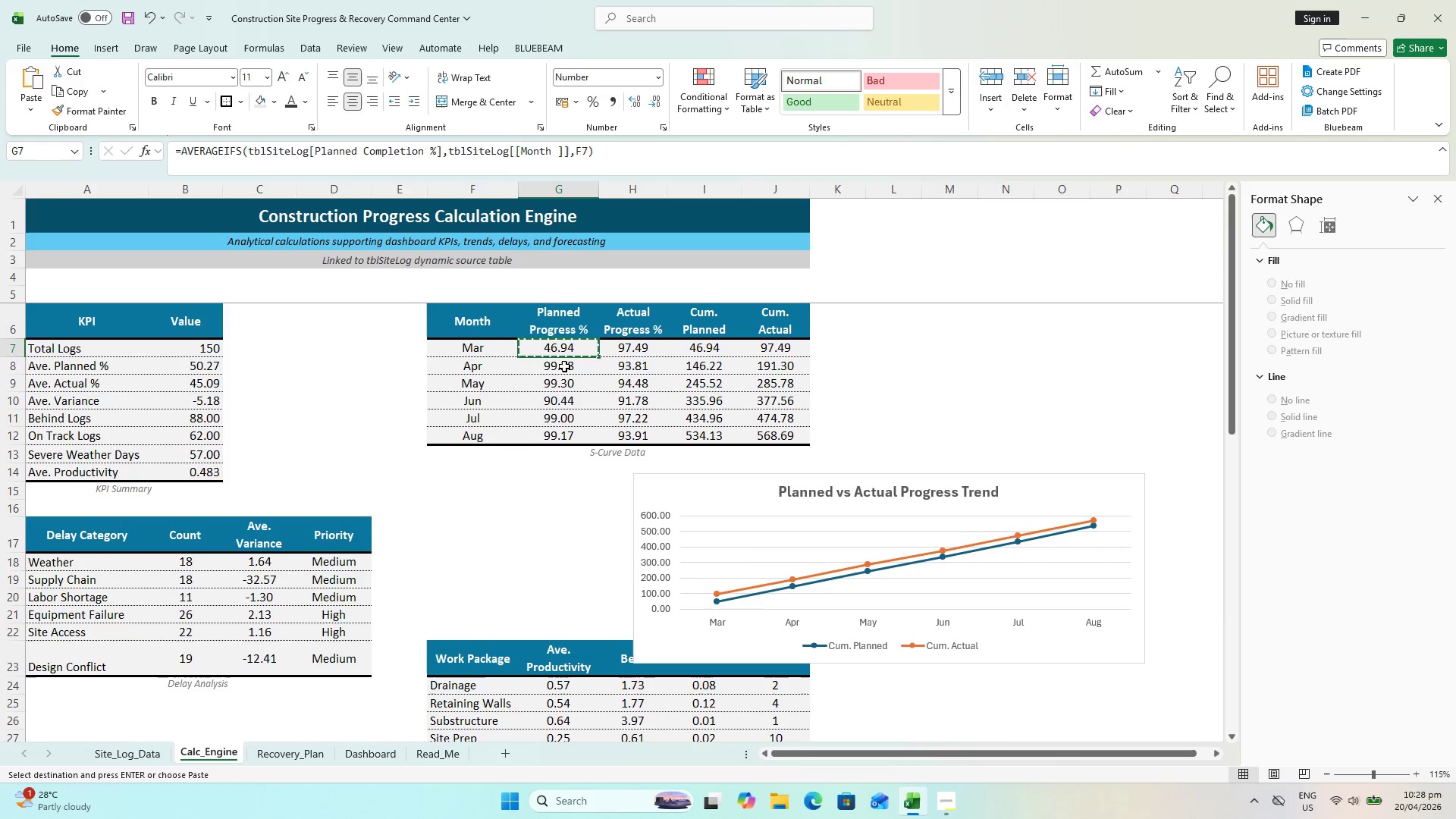 
left_click_drag(start_coordinate=[564, 366], to_coordinate=[569, 438])
 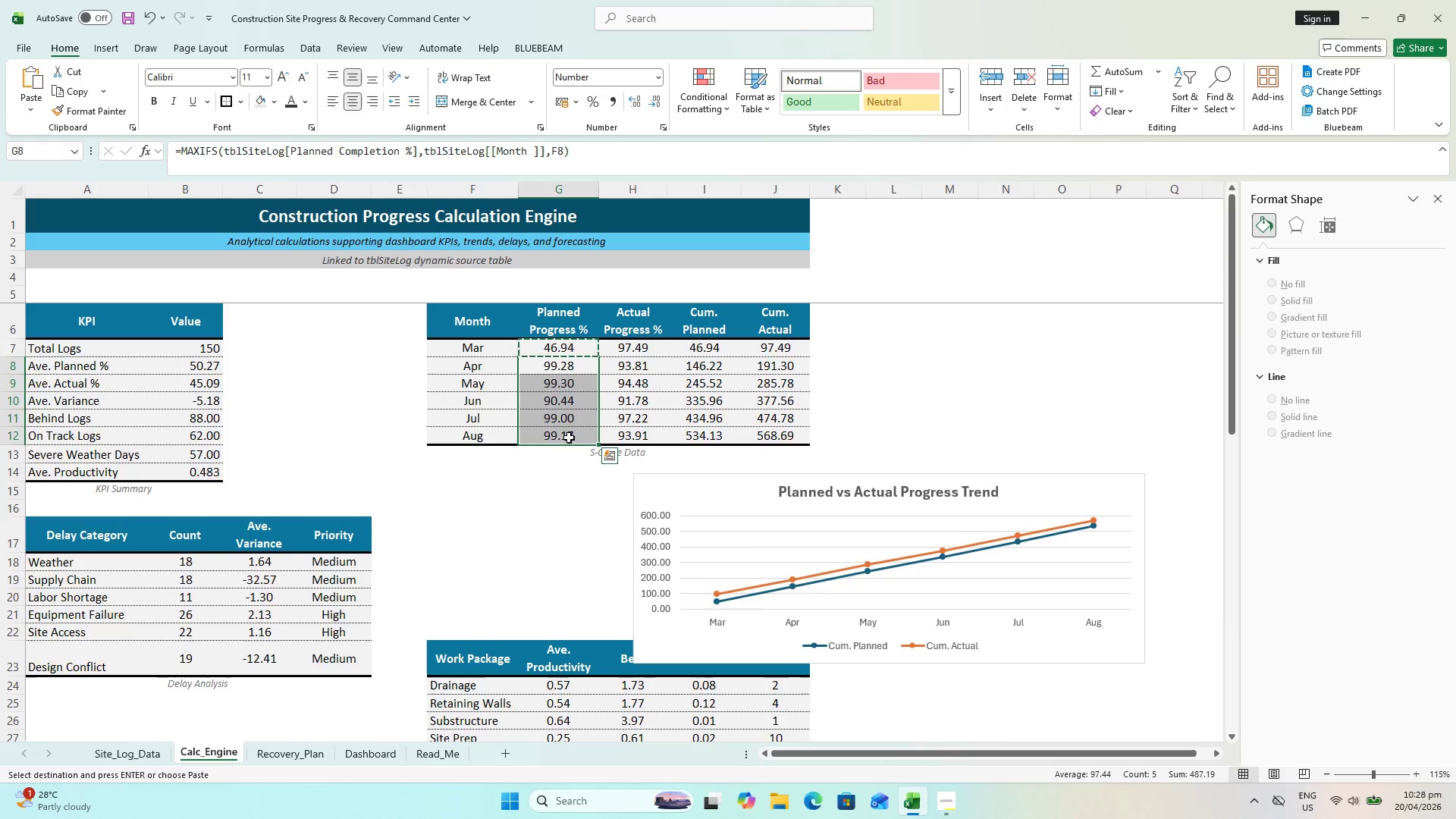 
key(Alt+Control+C)
 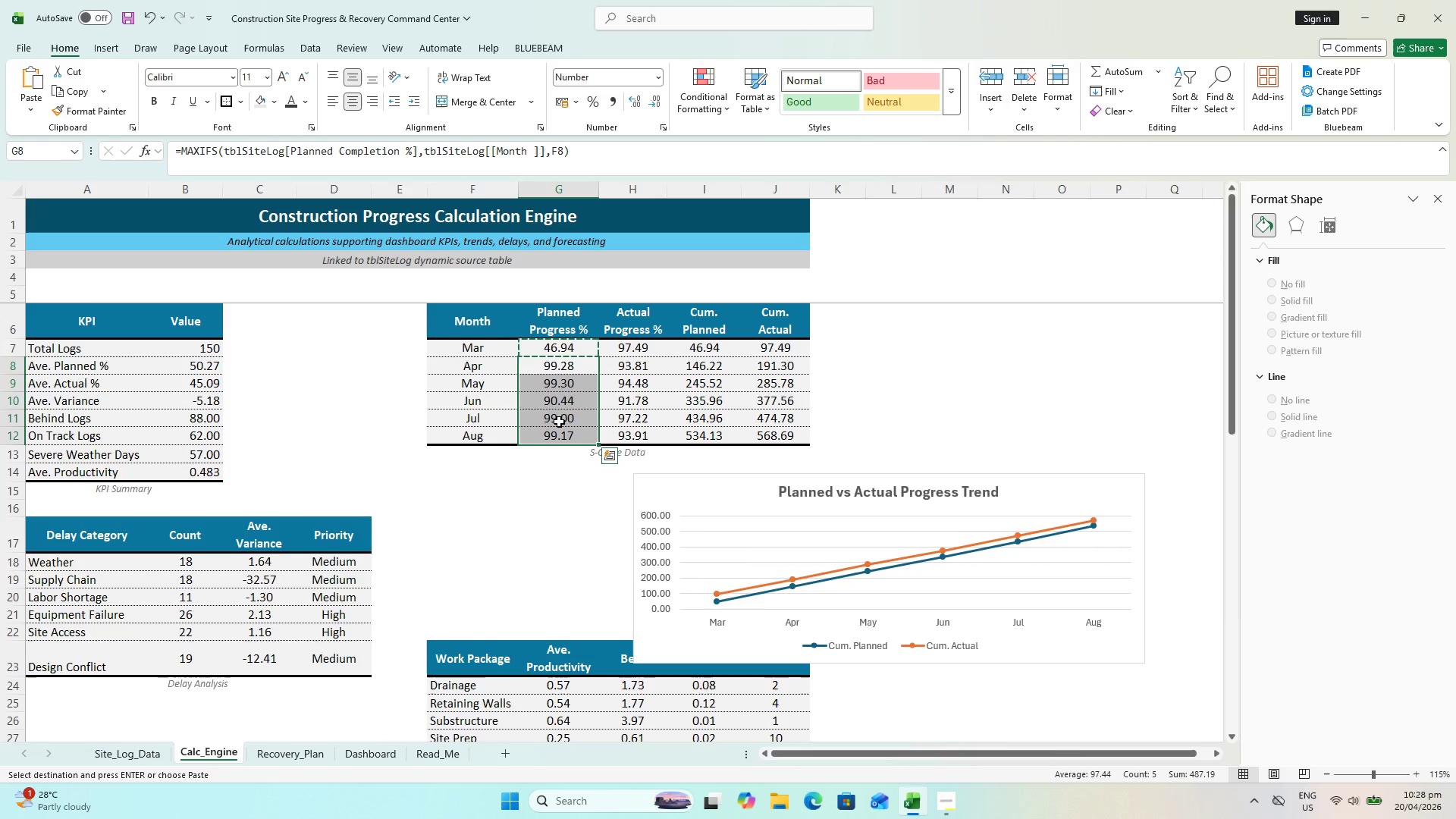 
key(Escape)
 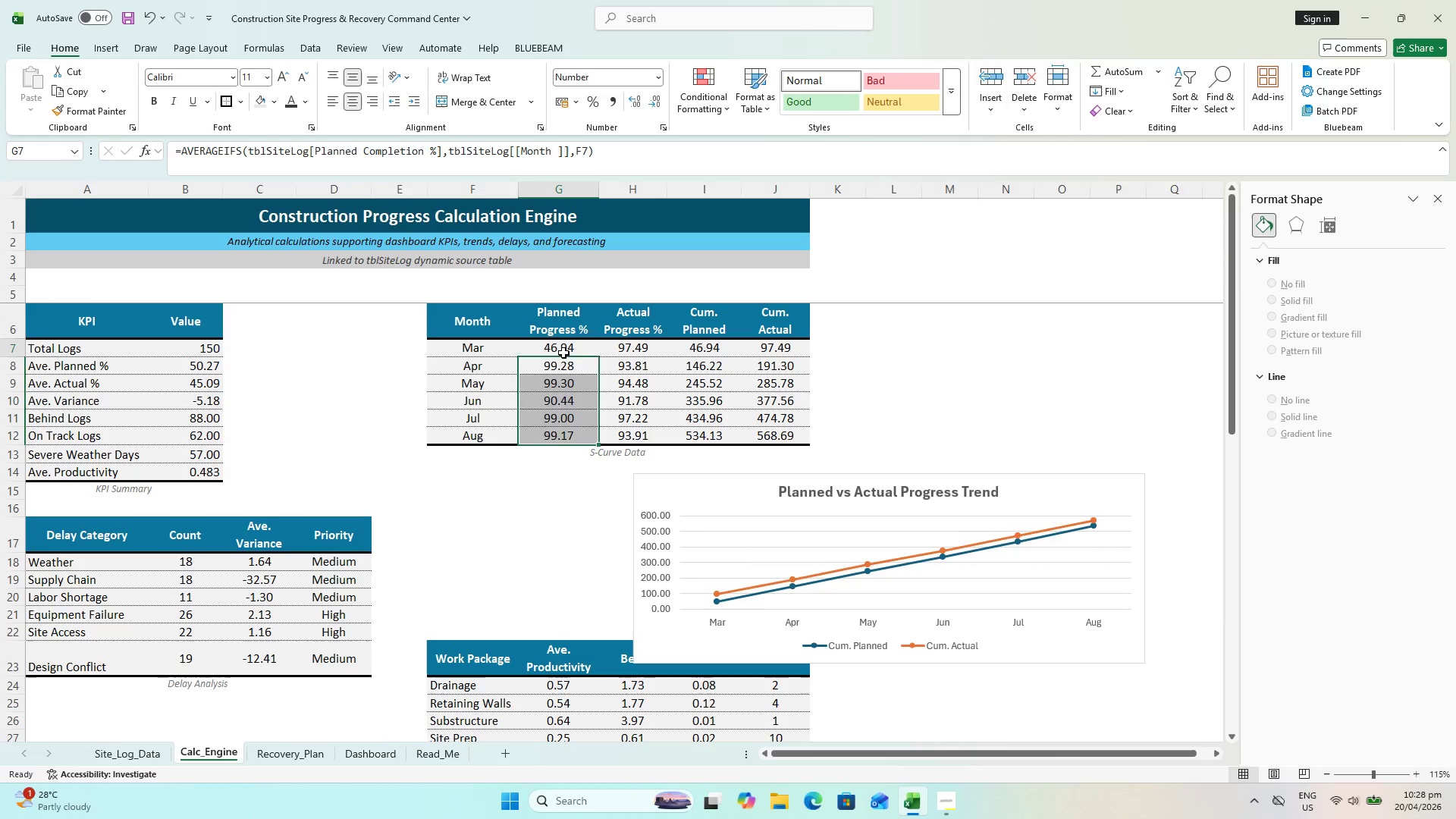 
left_click([563, 353])
 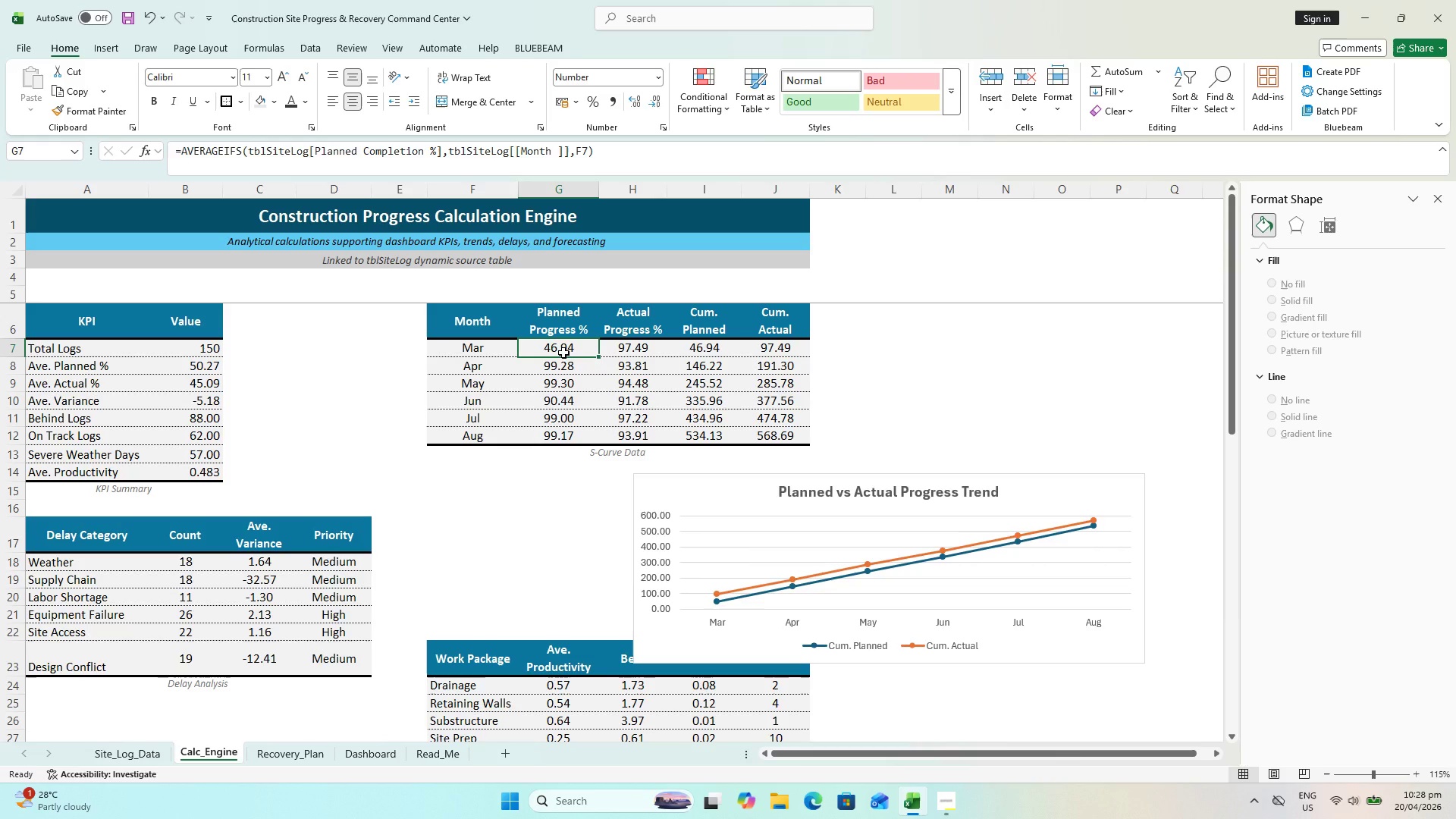 
key(Control+C)
 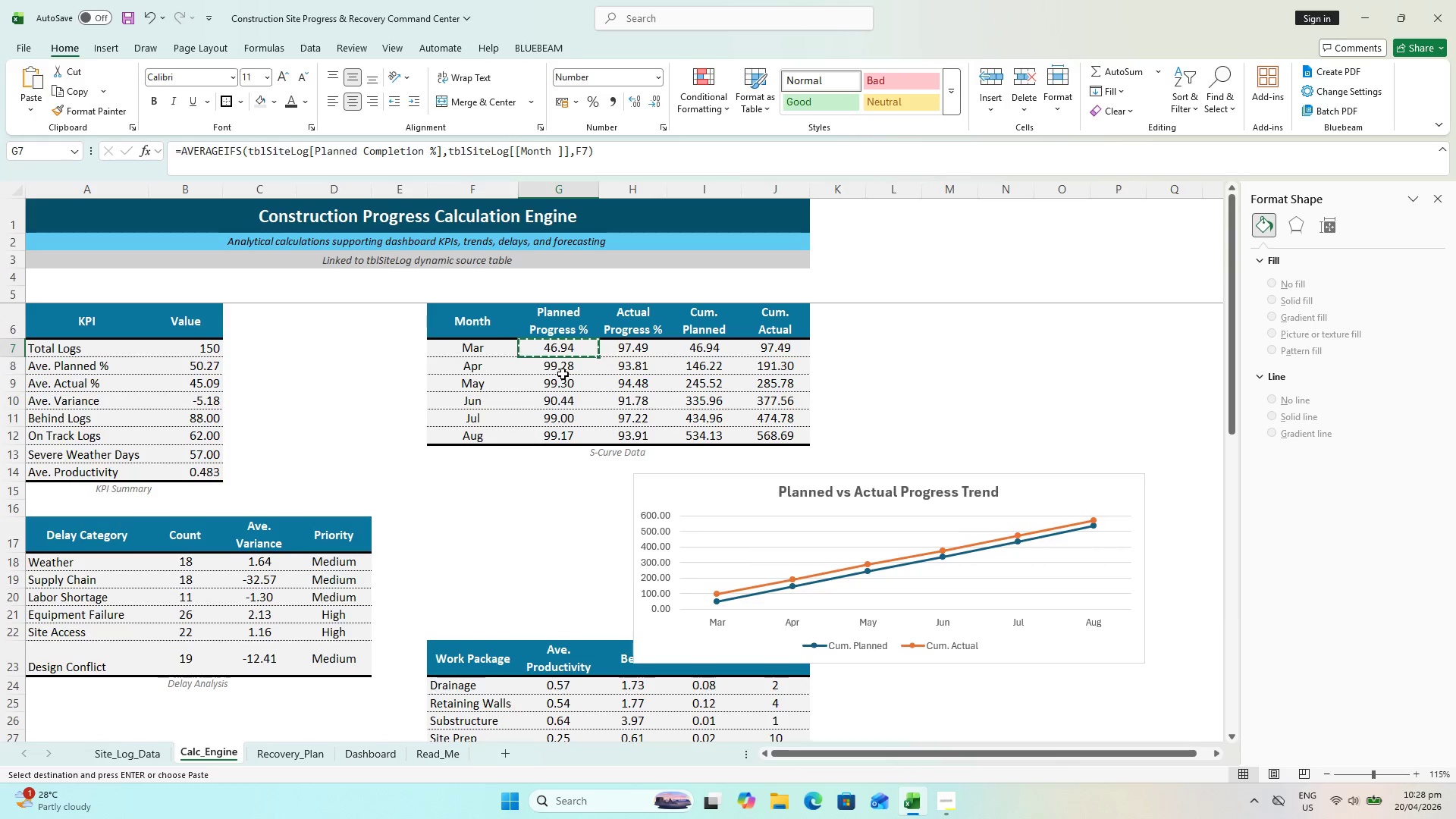 
left_click_drag(start_coordinate=[563, 374], to_coordinate=[572, 436])
 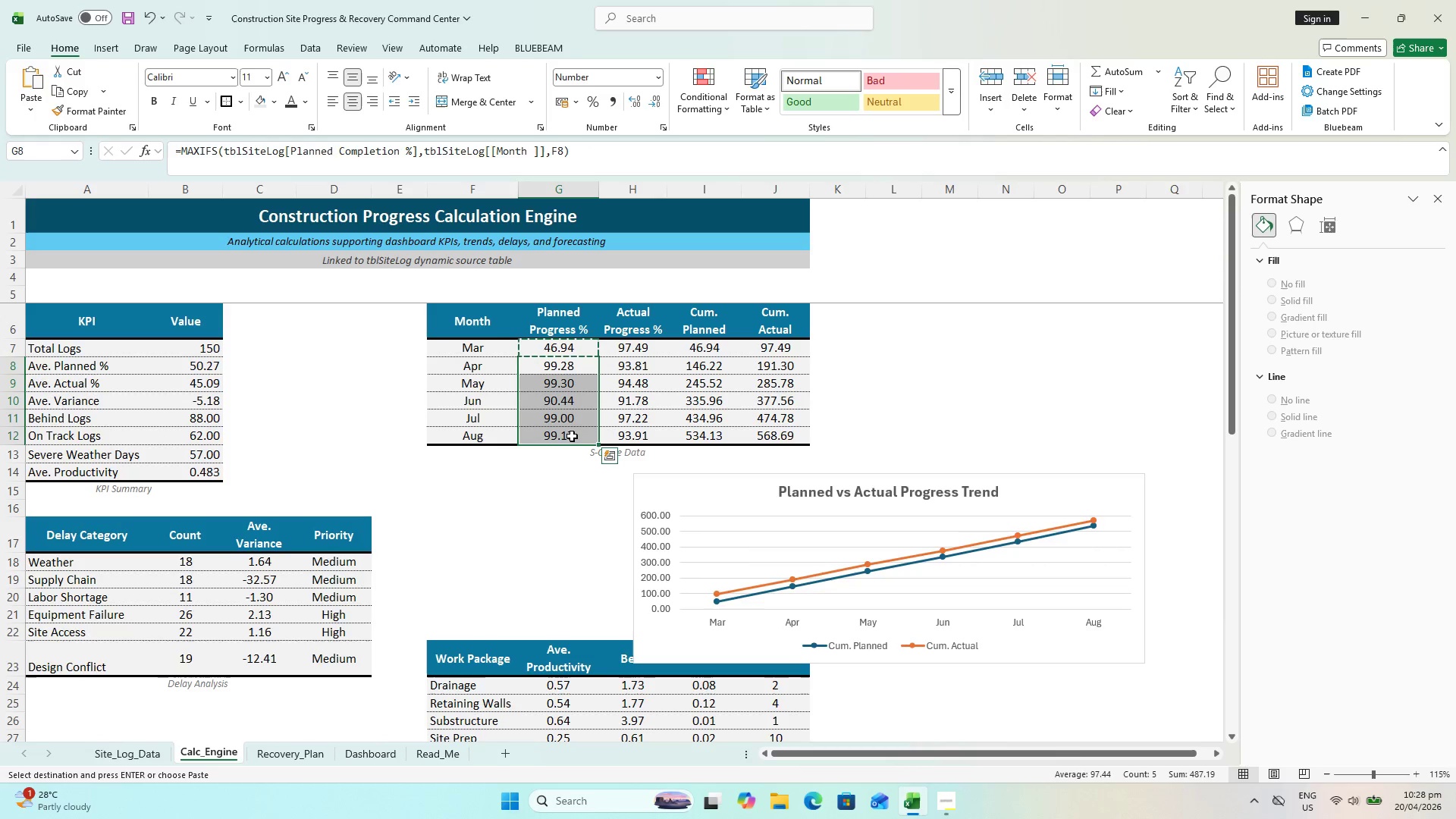 
key(Alt+Control+V)
 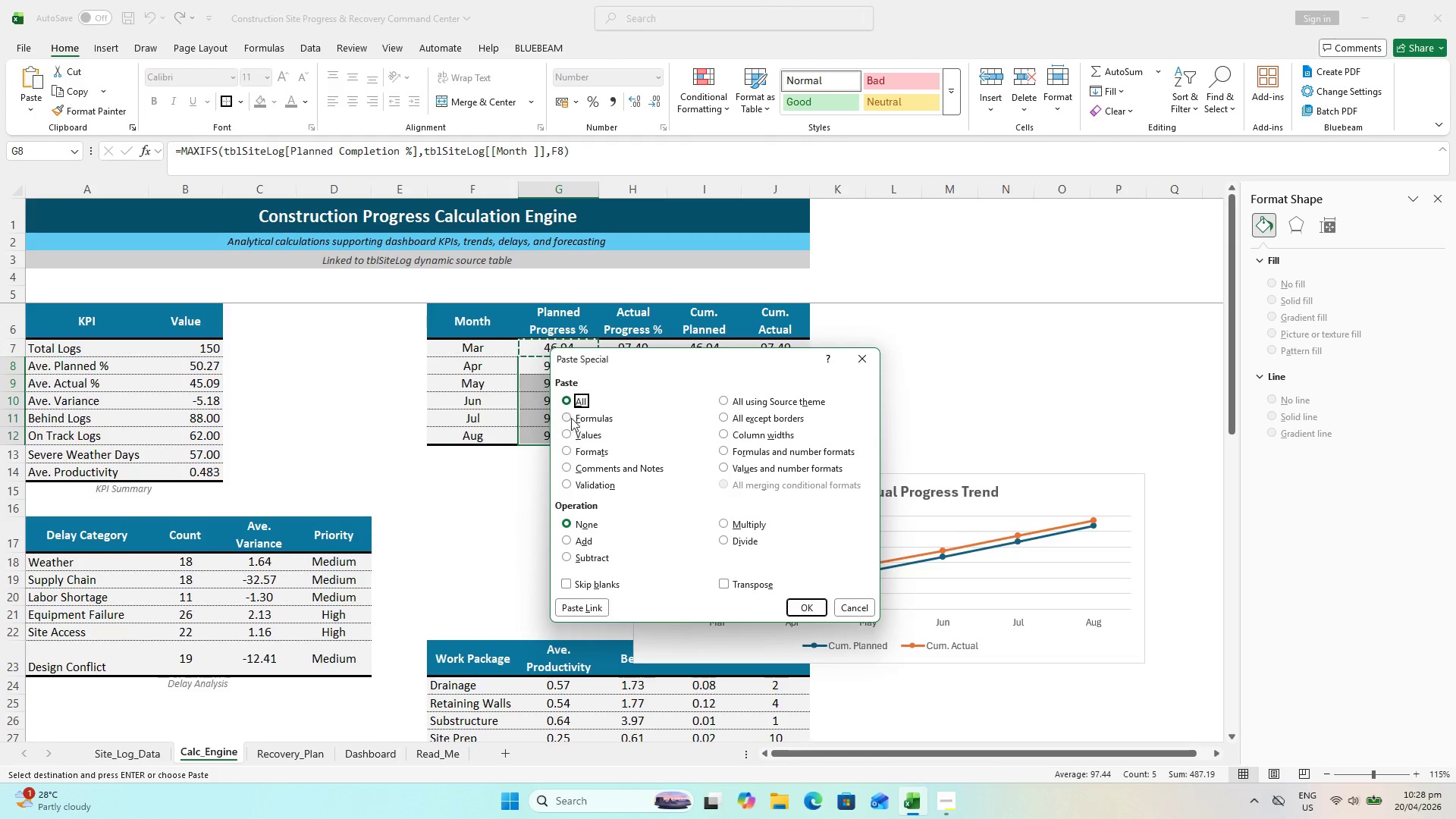 
left_click([577, 447])
 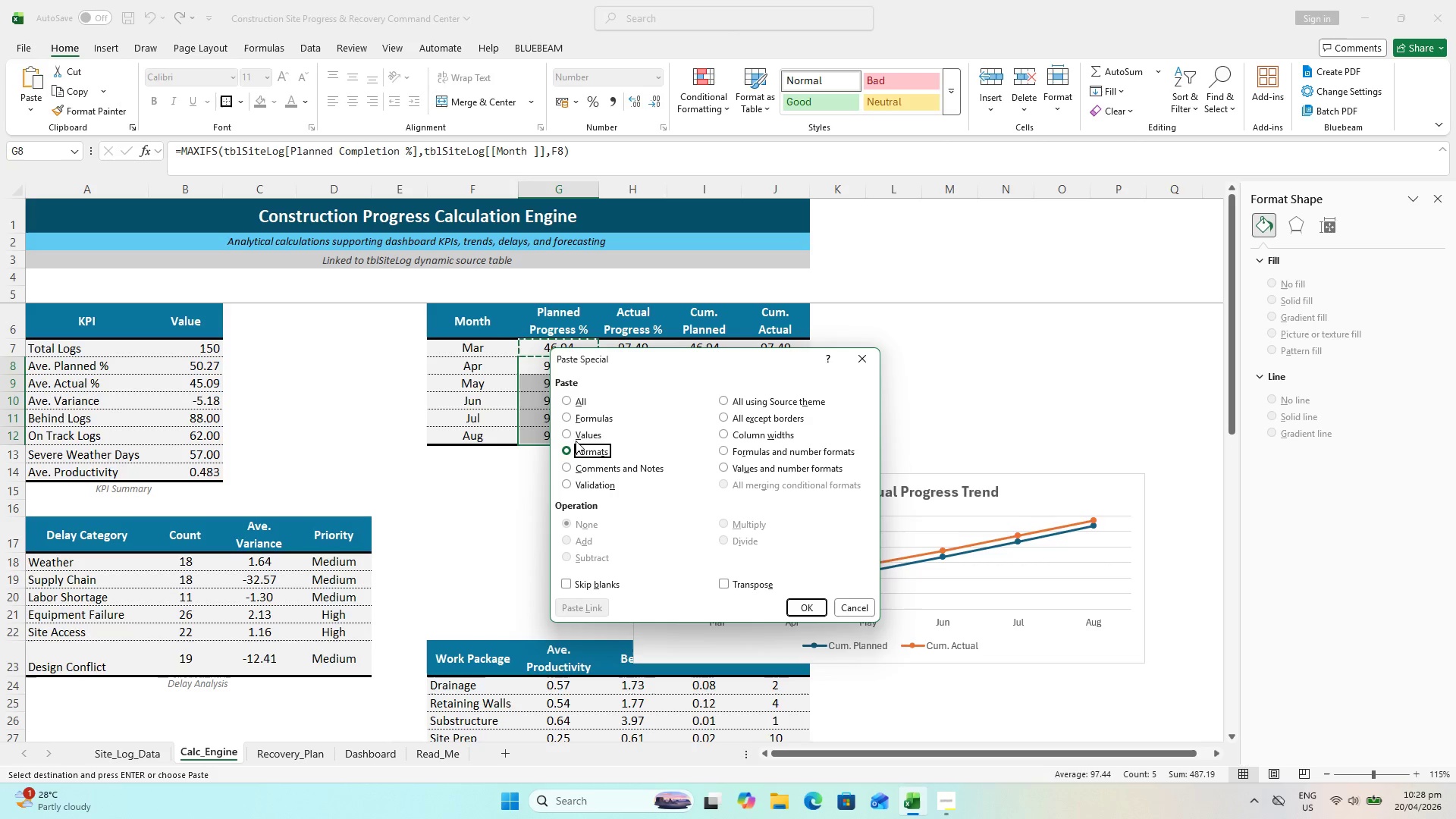 
left_click([574, 421])
 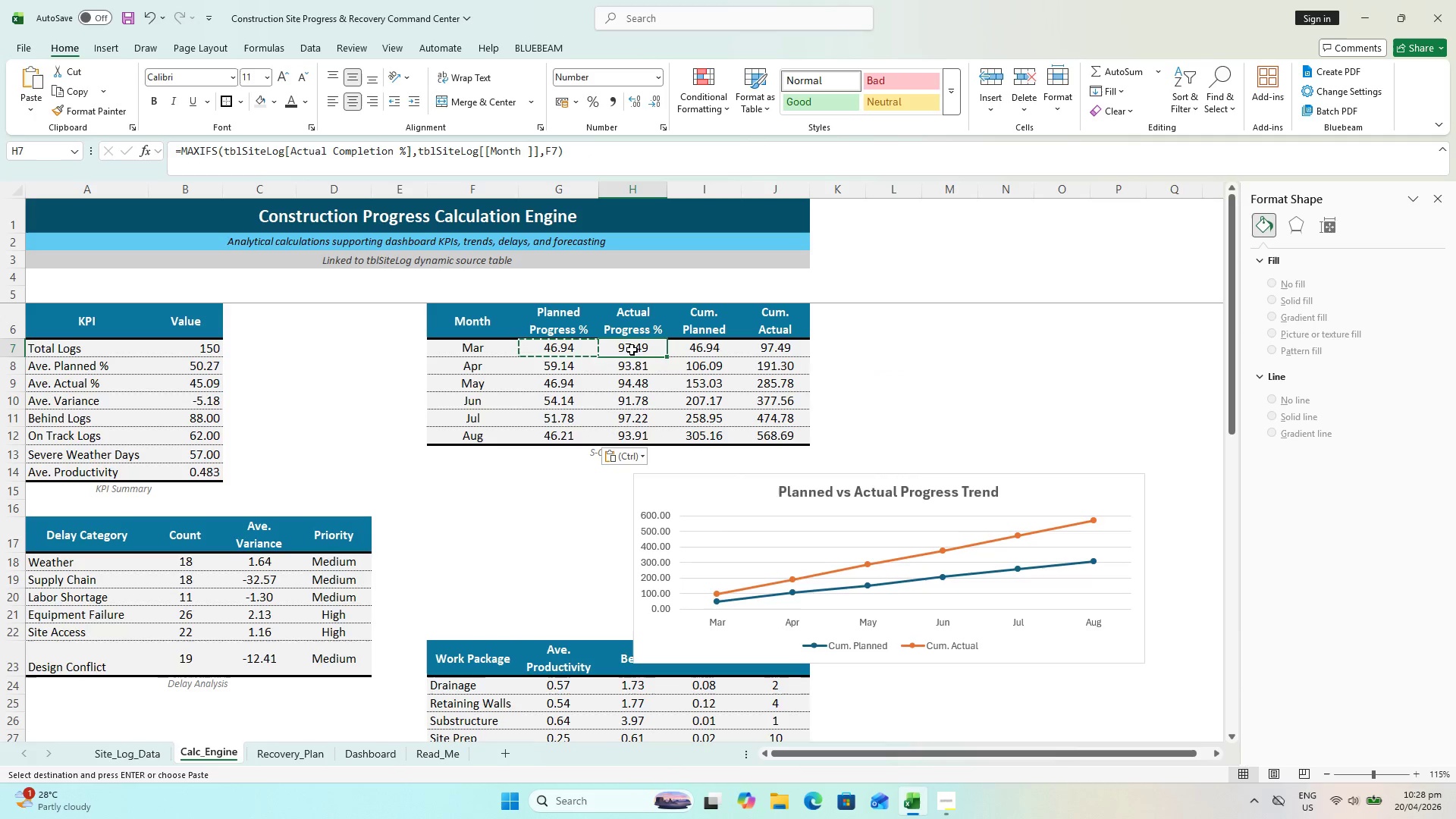 
wait(5.52)
 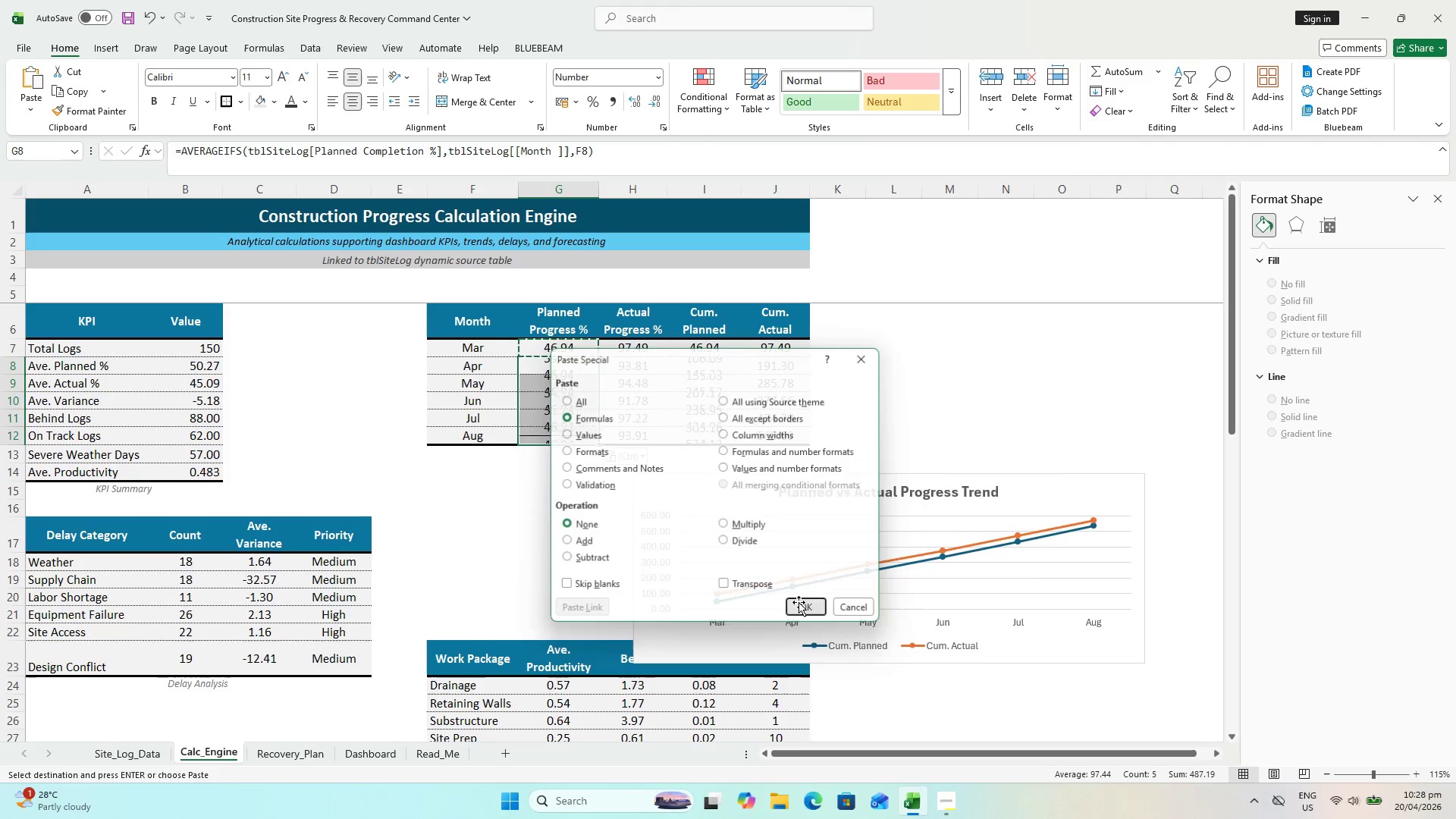 
left_click_drag(start_coordinate=[198, 148], to_coordinate=[184, 145])
 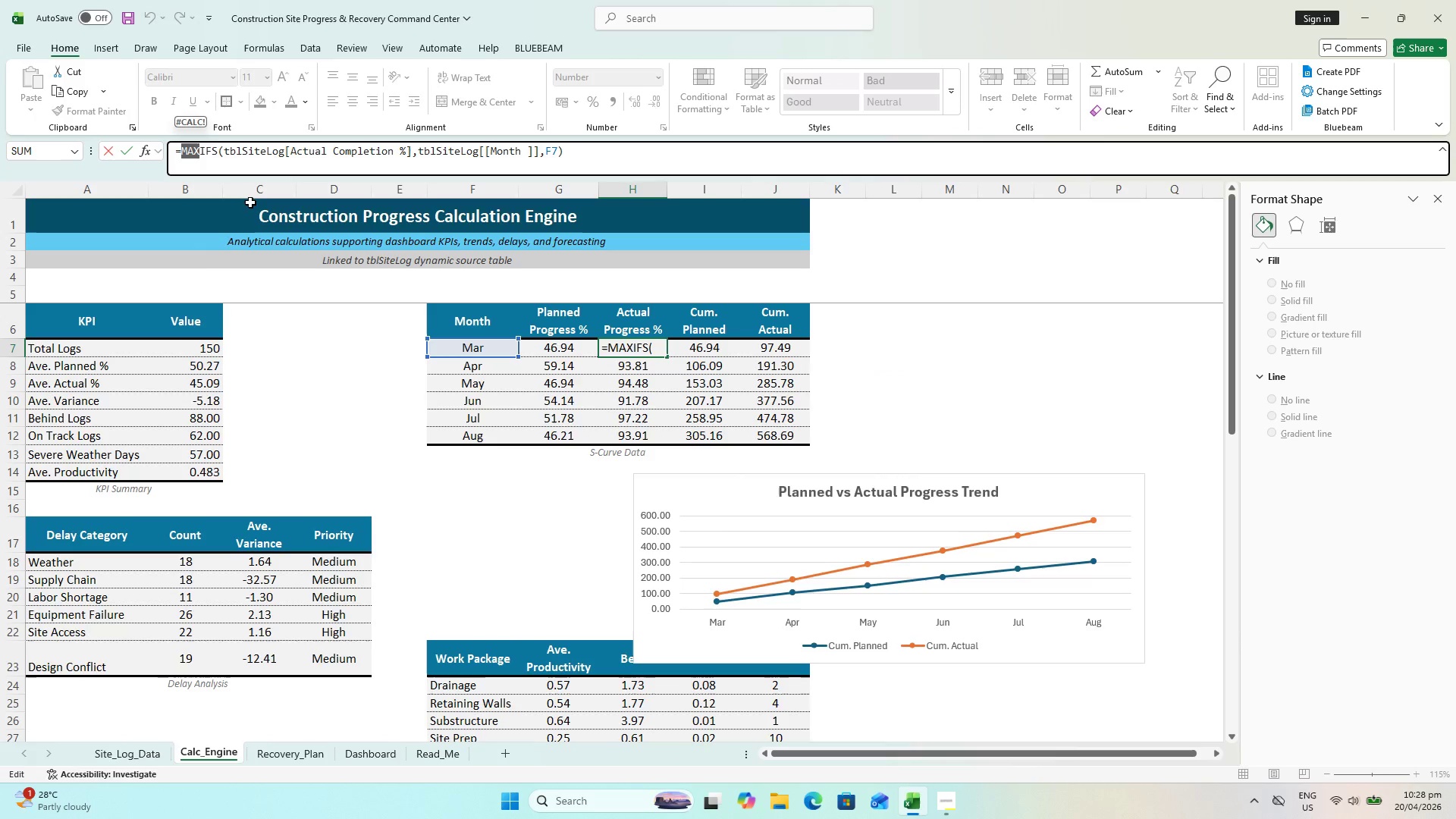 
type(AVERAGE)
 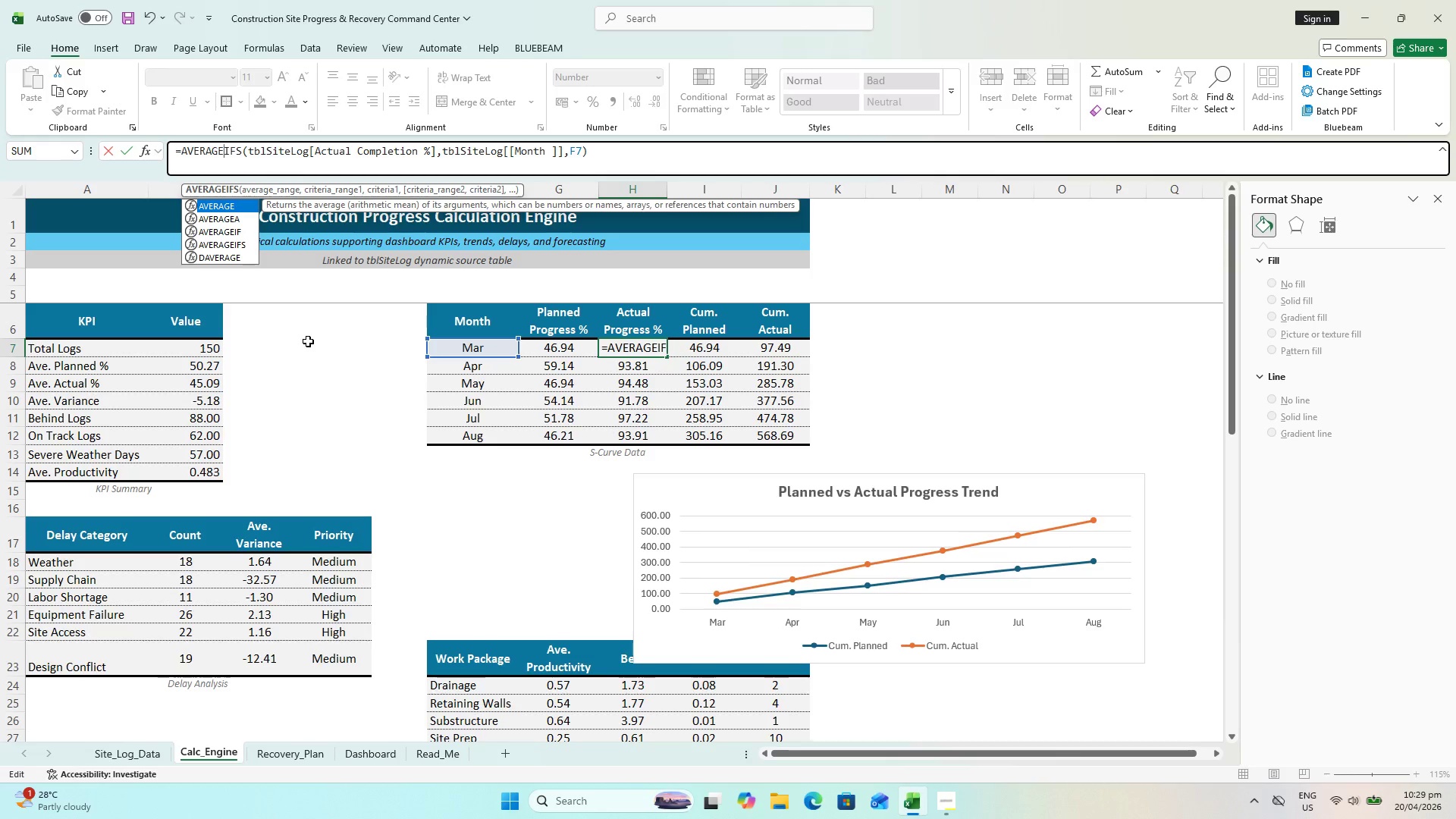 
left_click([309, 341])
 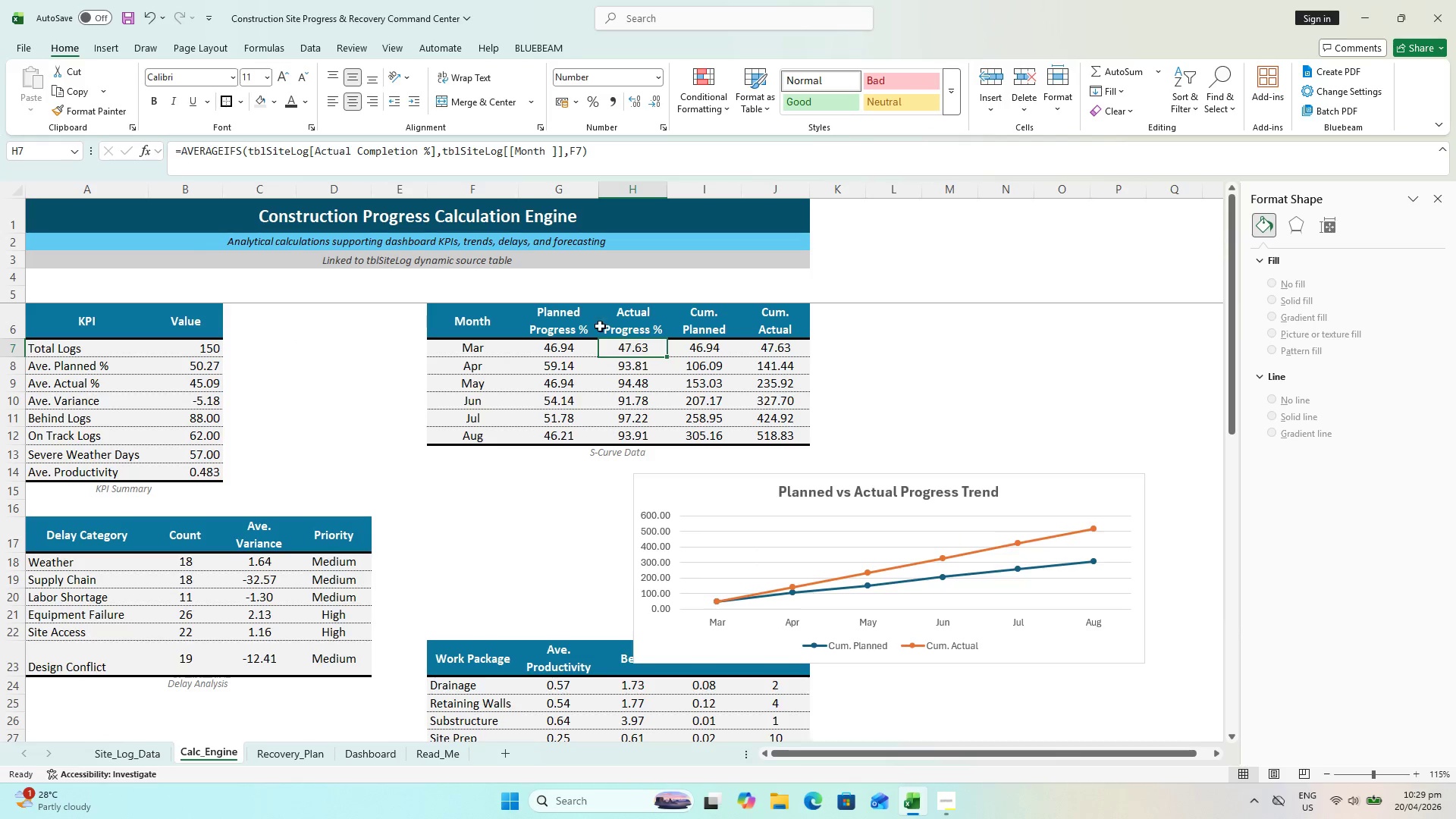 
key(Control+C)
 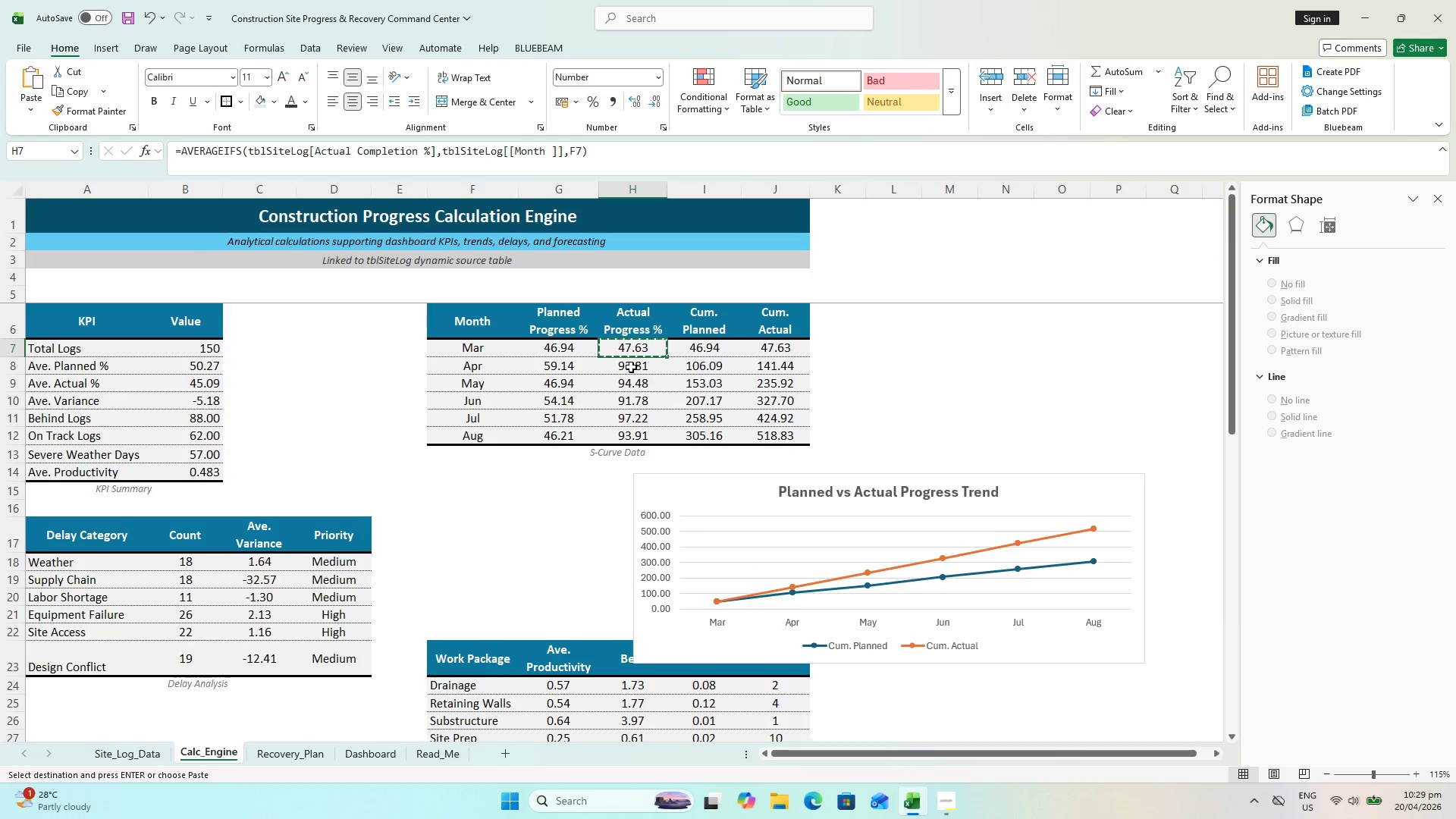 
left_click_drag(start_coordinate=[631, 366], to_coordinate=[639, 435])
 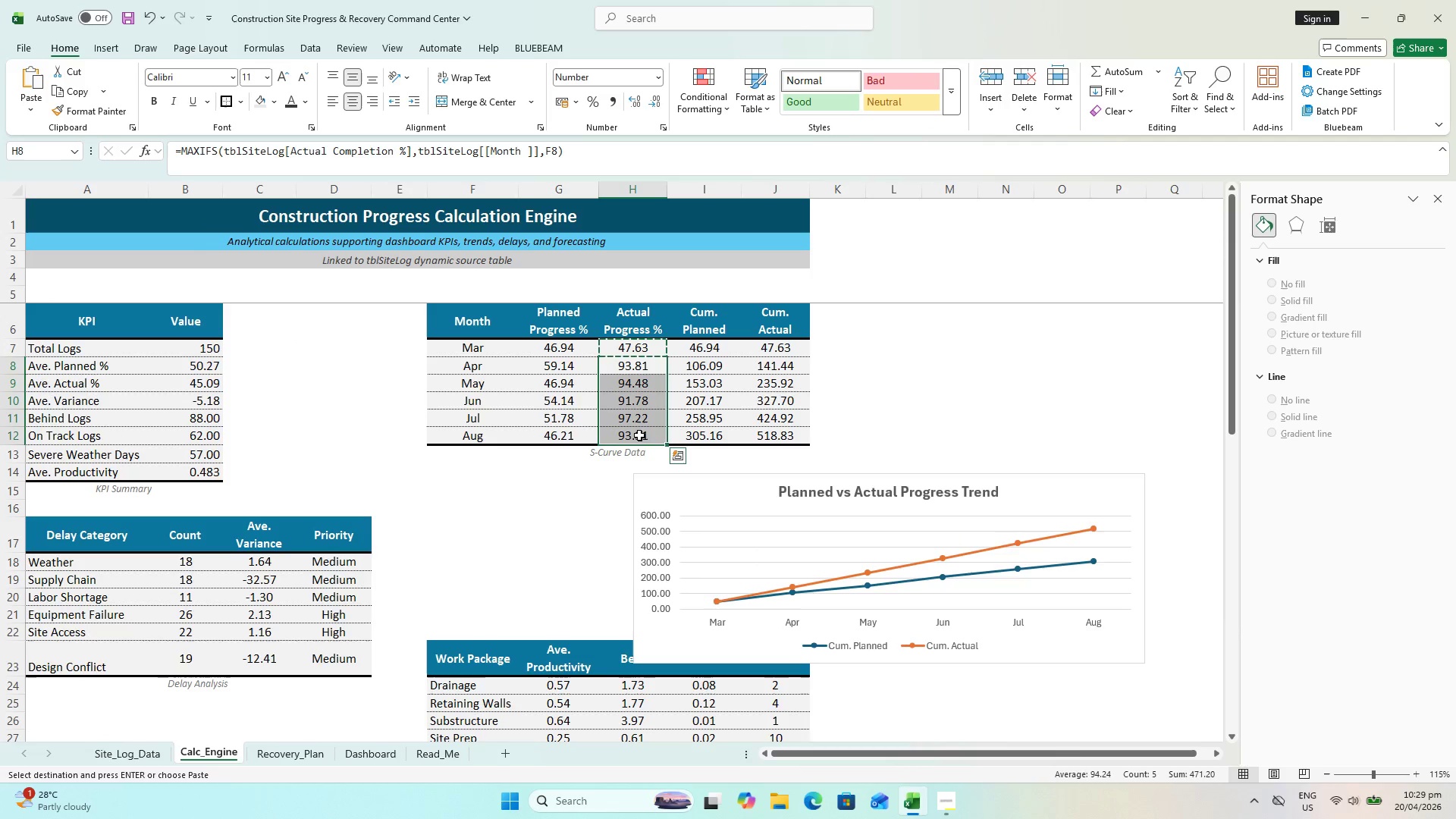 
key(Alt+Control+V)
 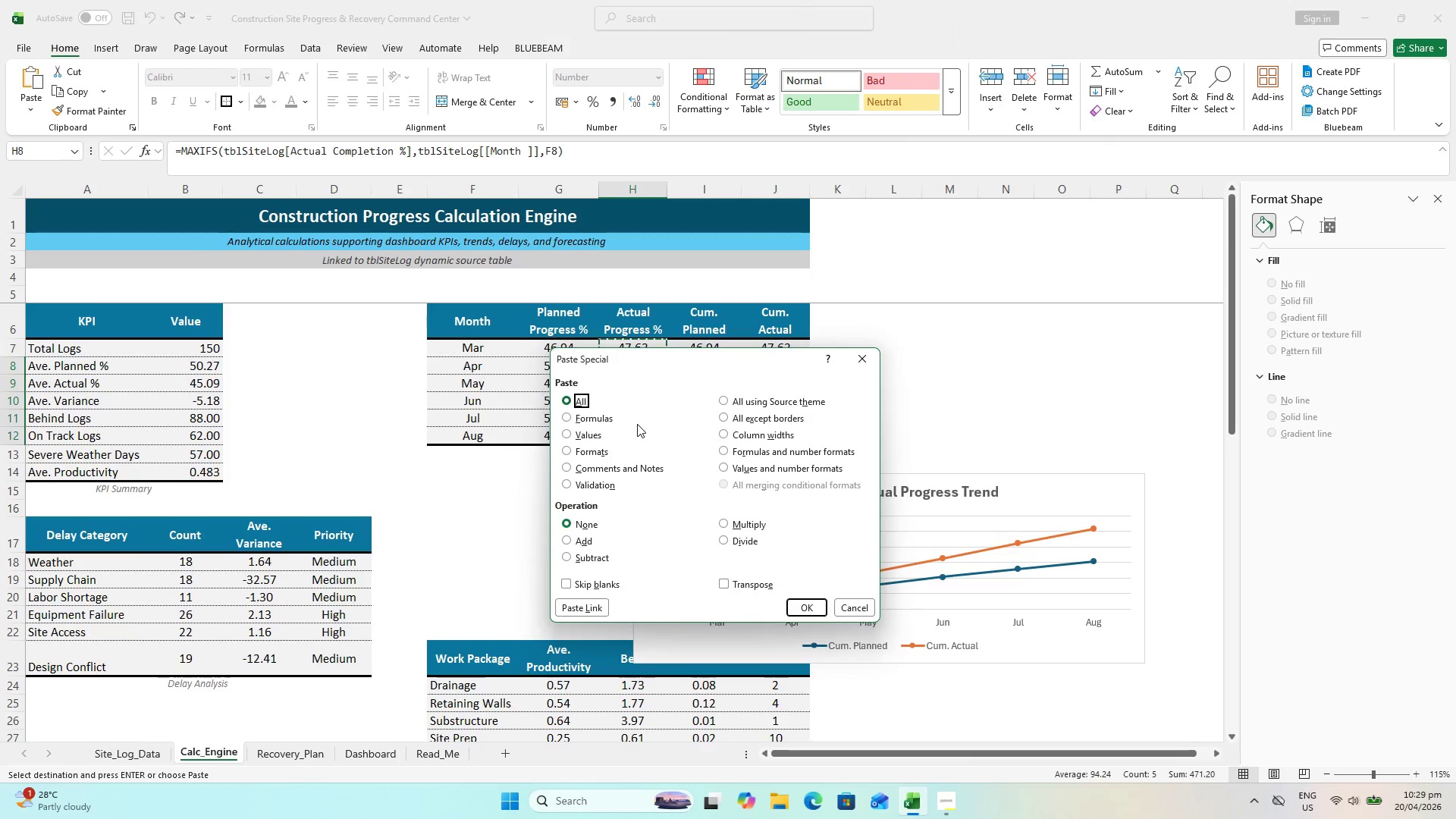 
key(F)
 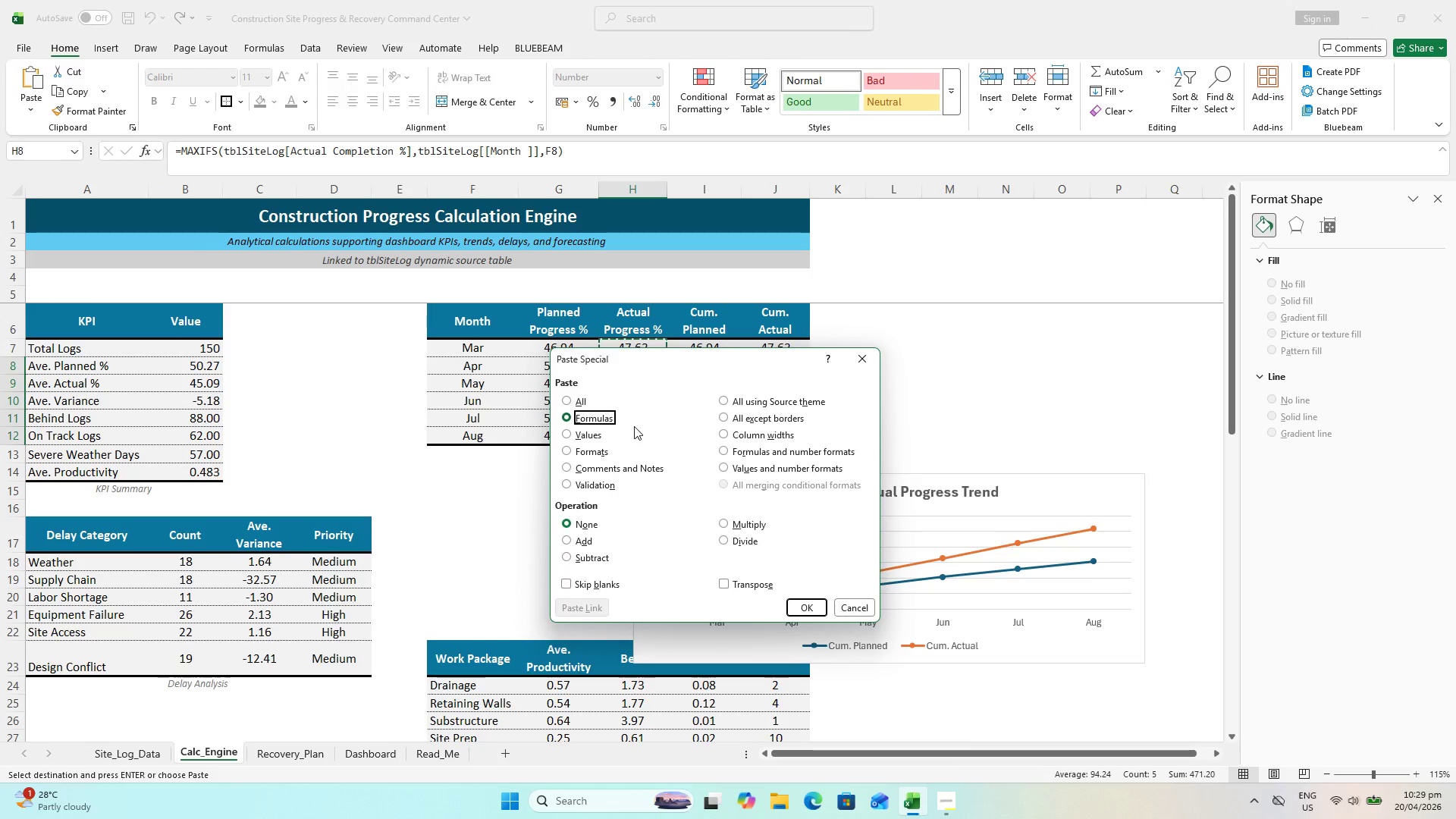 
key(Enter)
 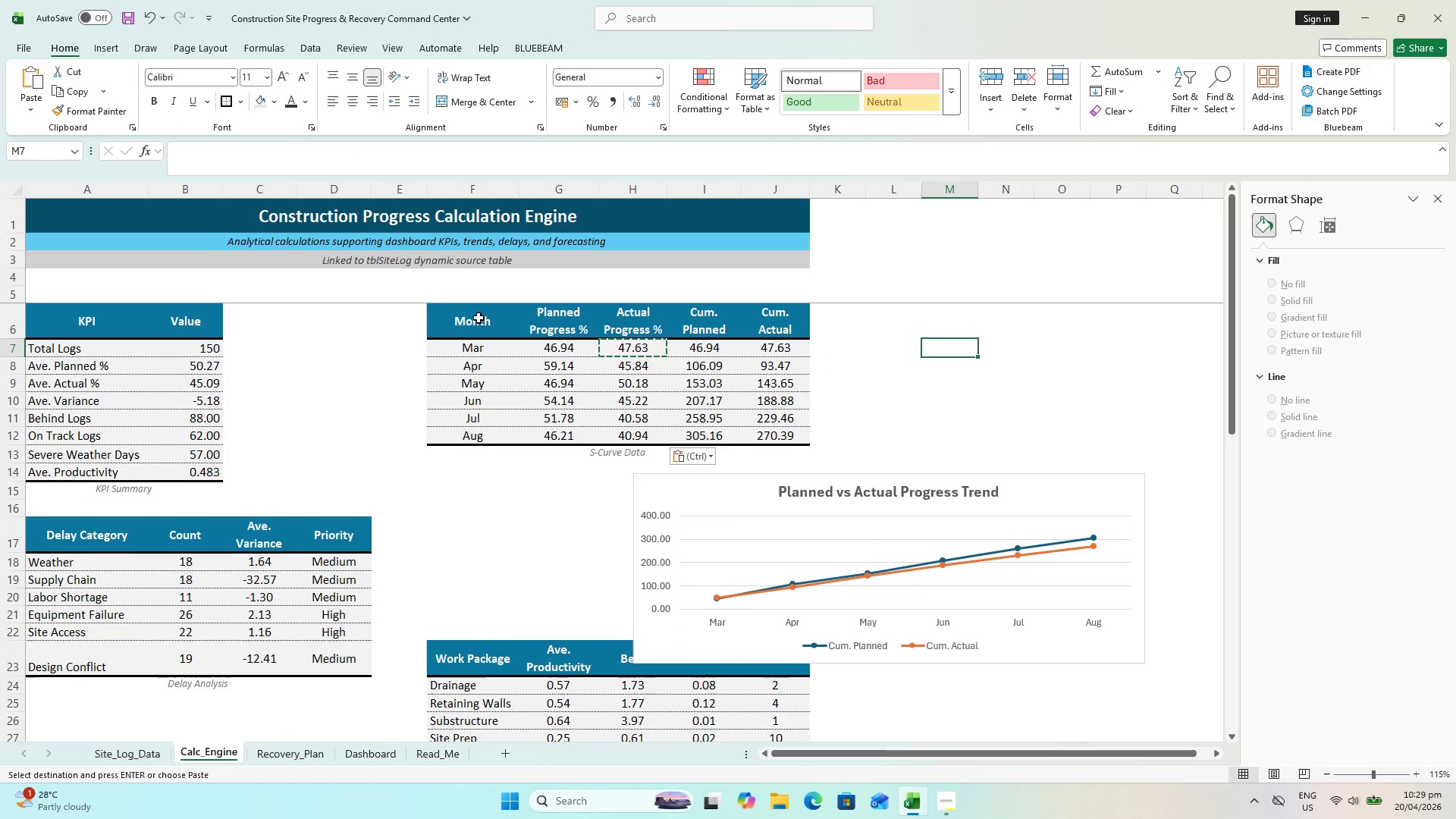 
left_click([566, 321])
 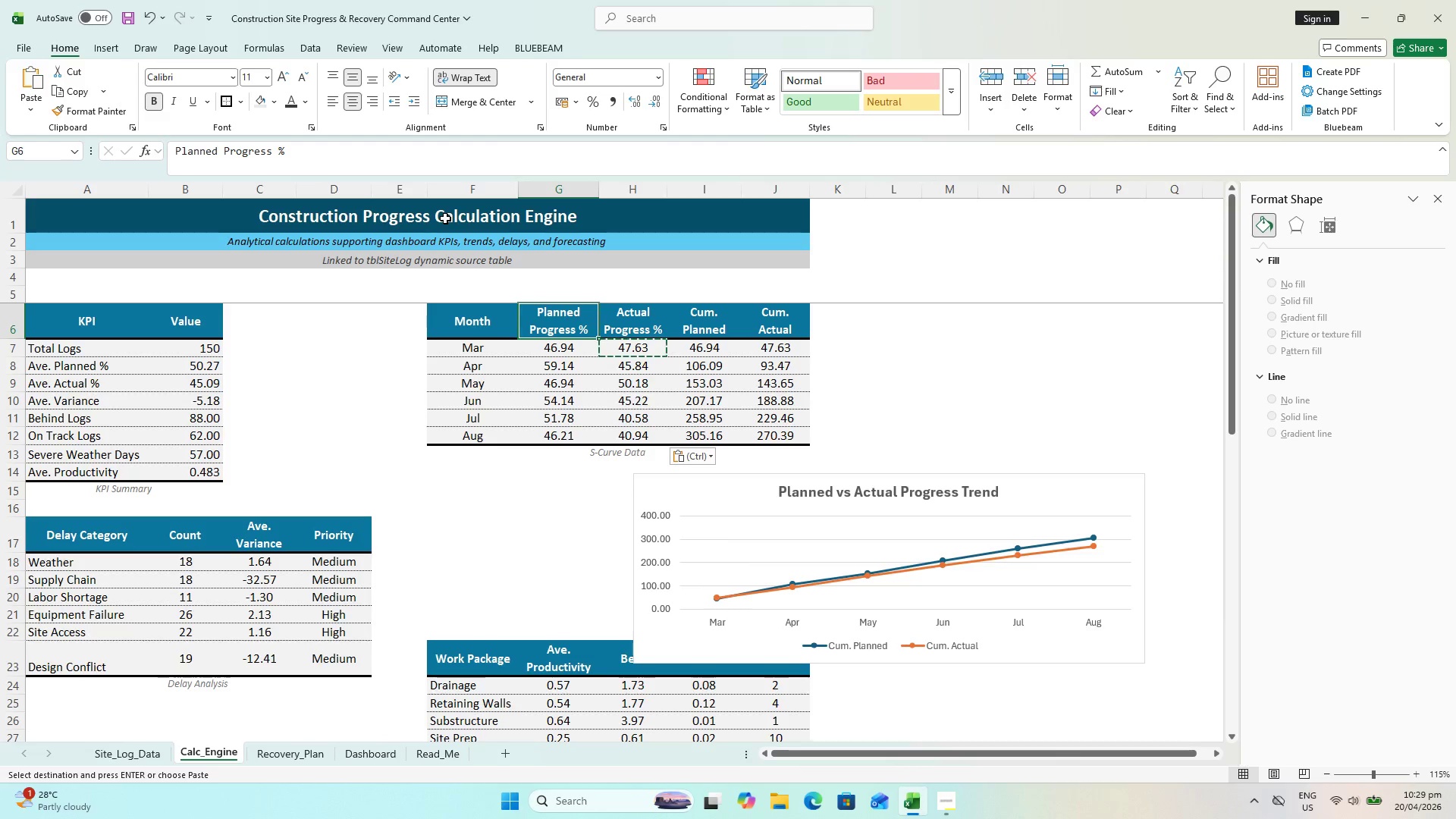 
wait(6.39)
 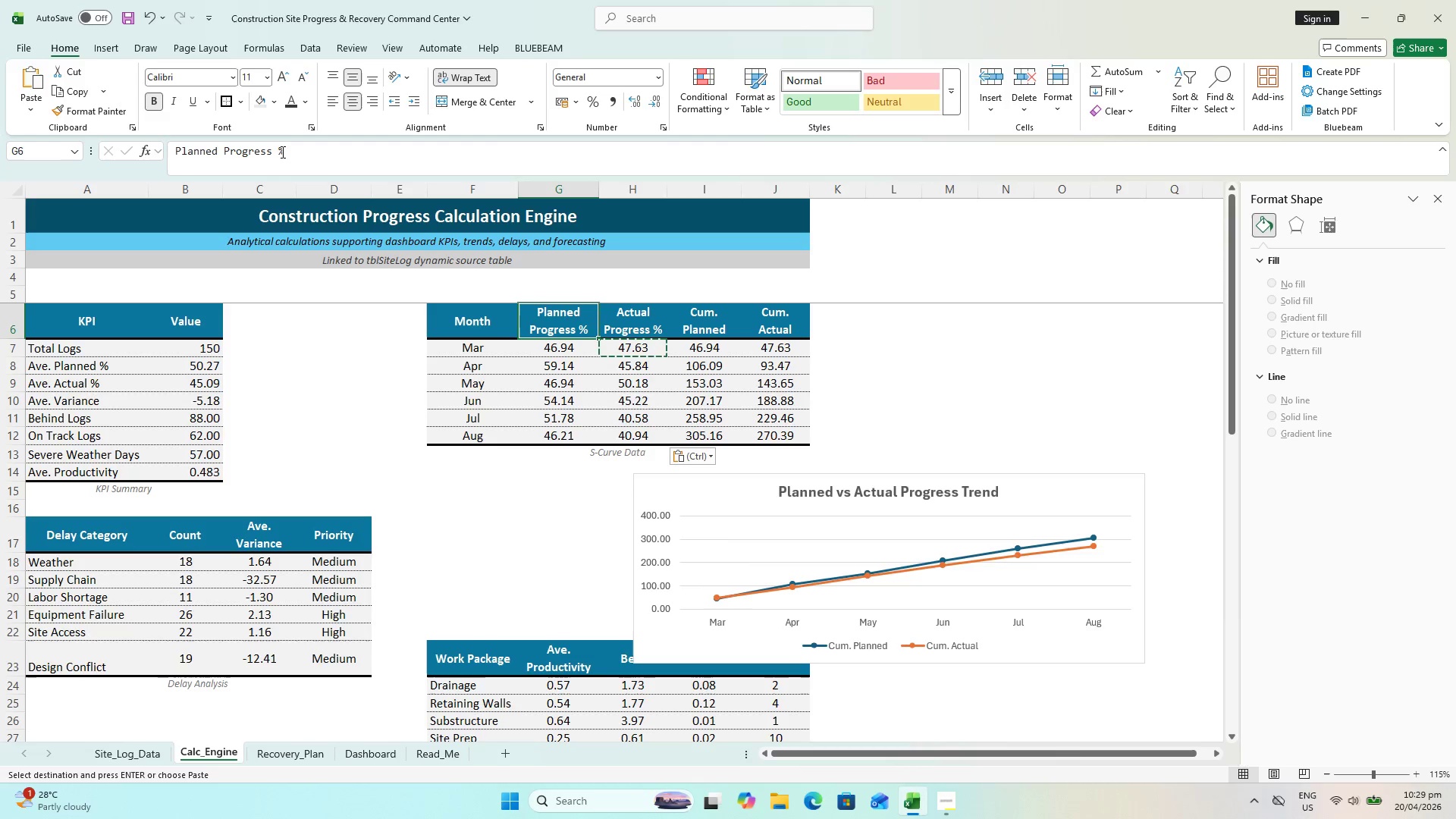 
key(Control+S)
 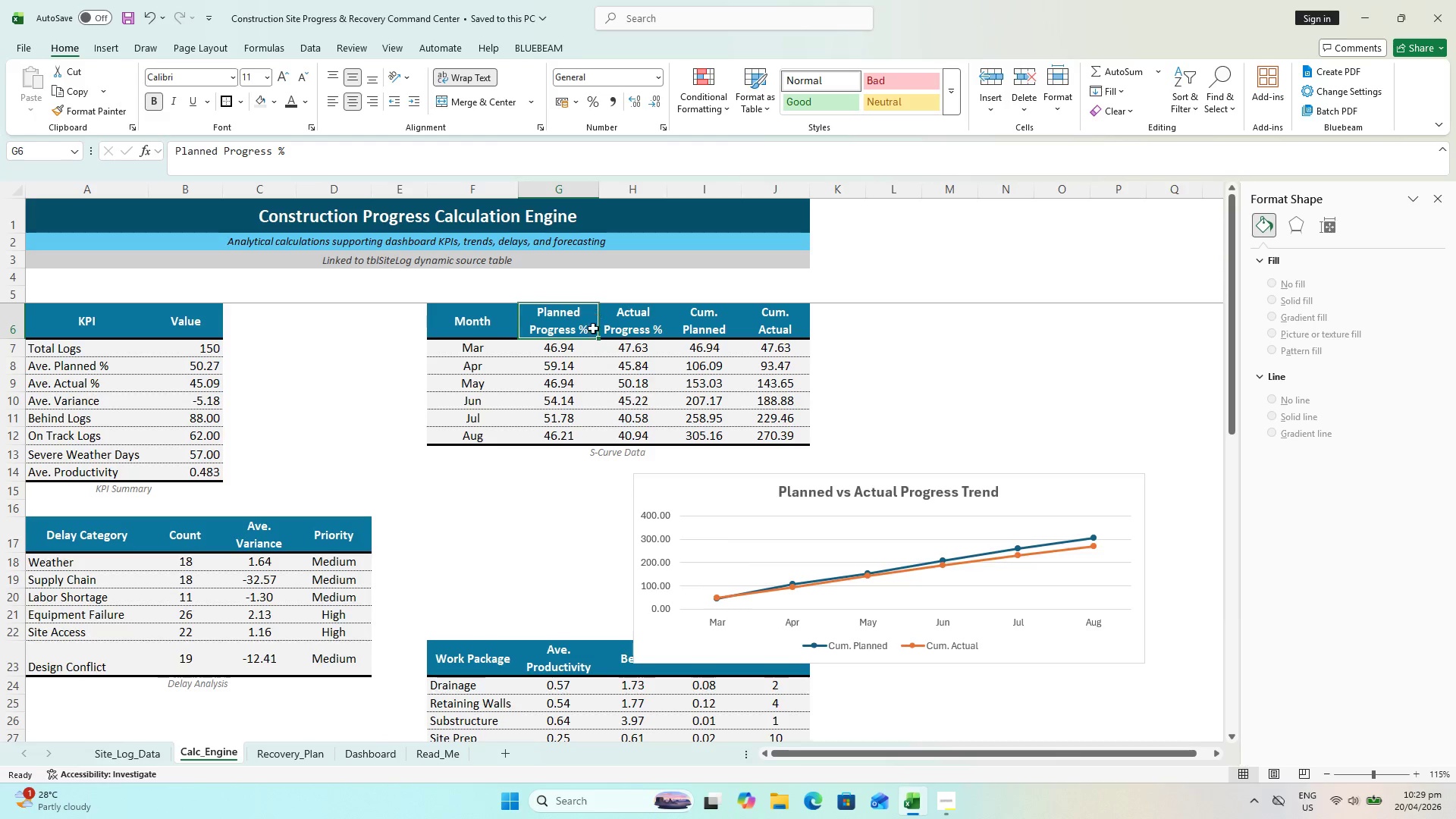 
left_click([557, 532])
 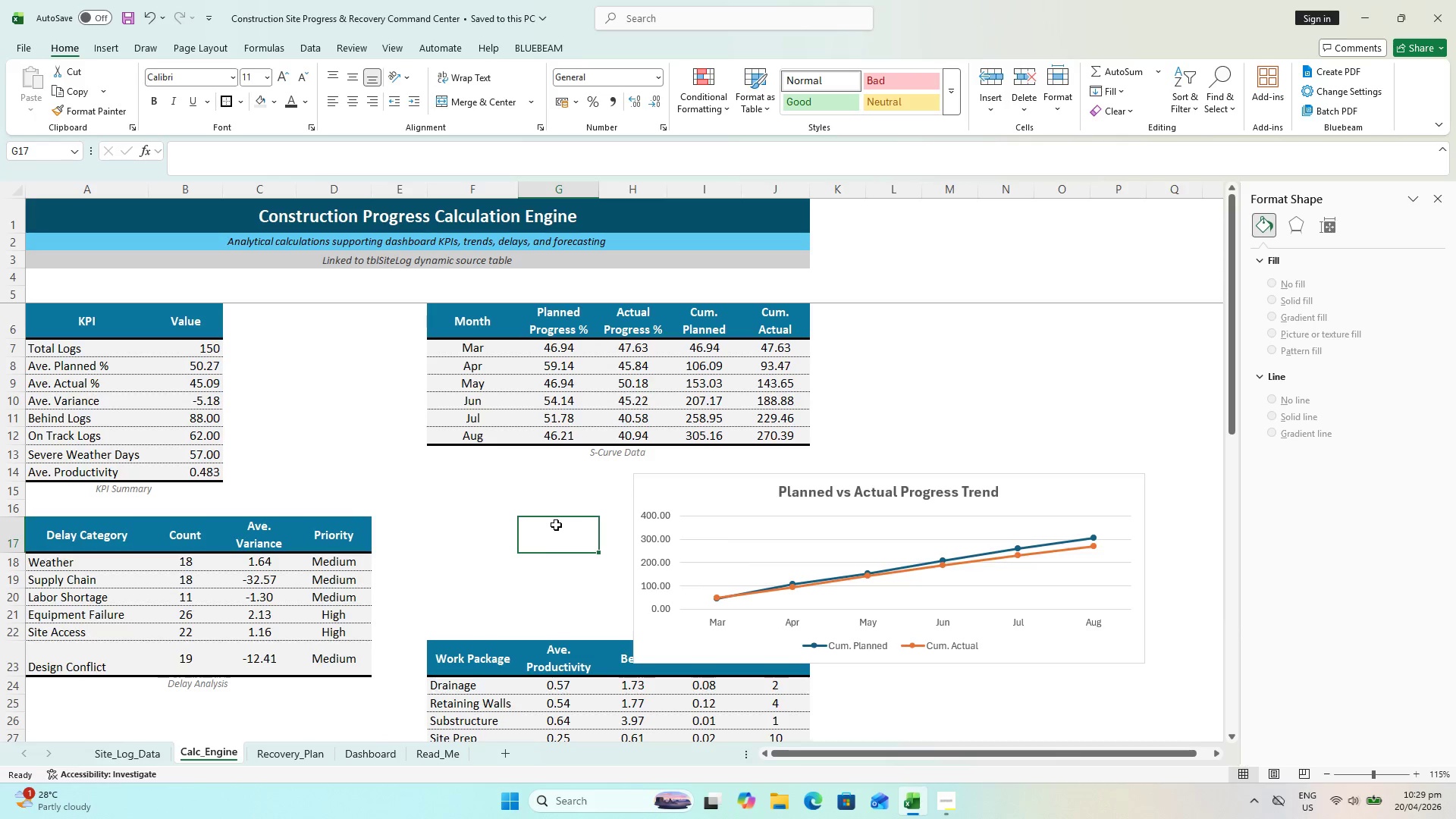 
key(Control+S)
 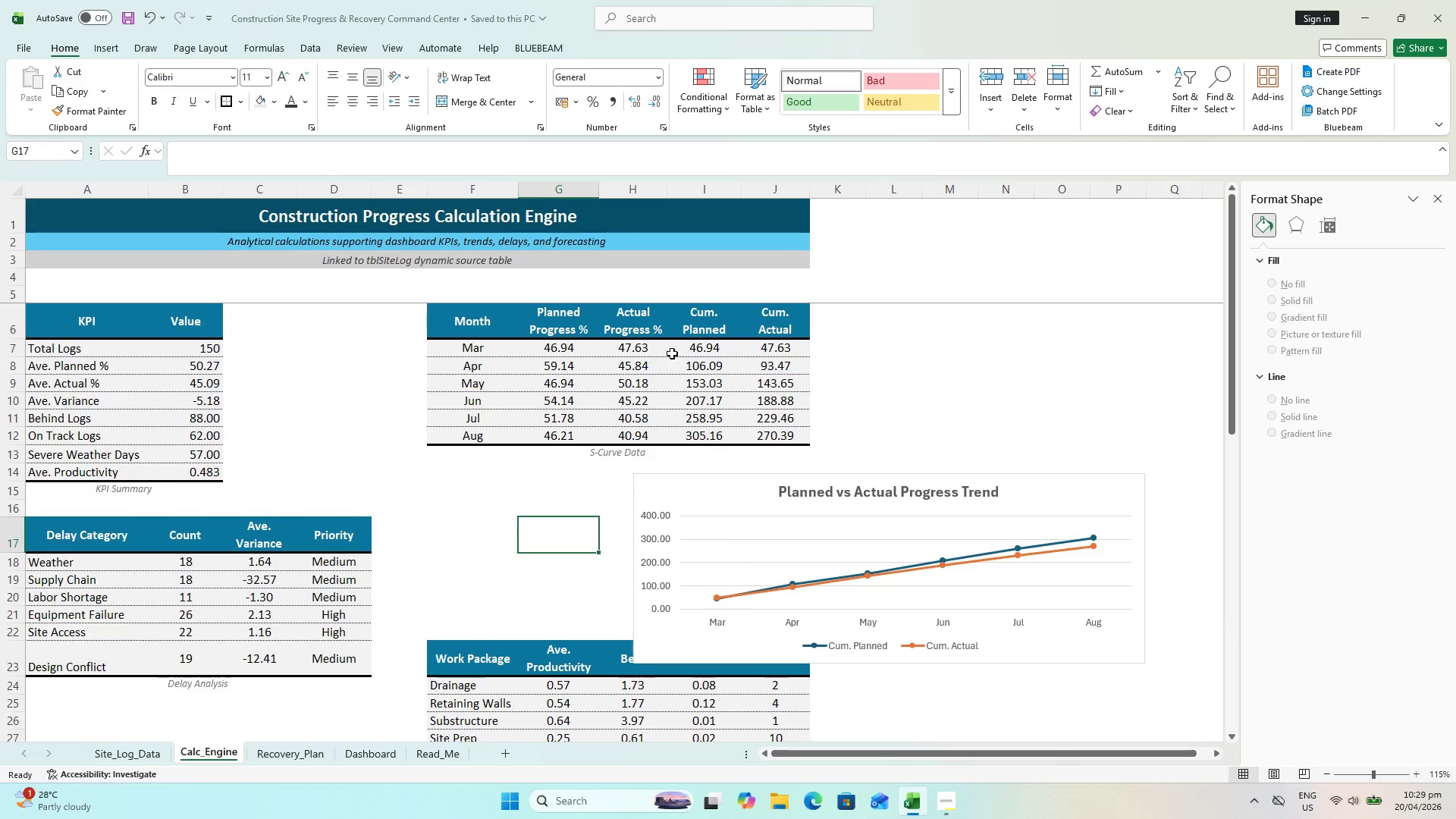 
key(Control+S)
 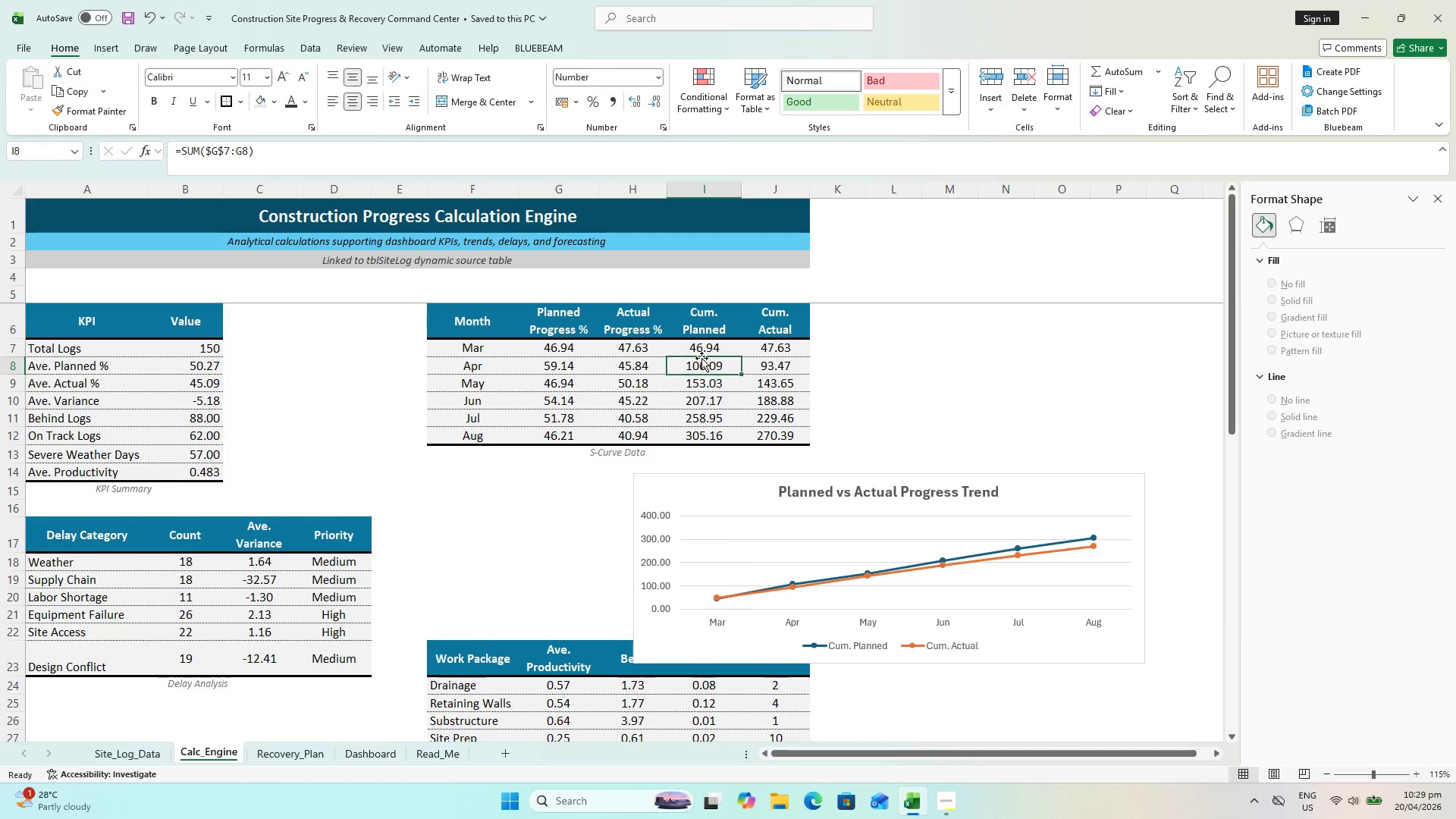 
double_click([702, 346])
 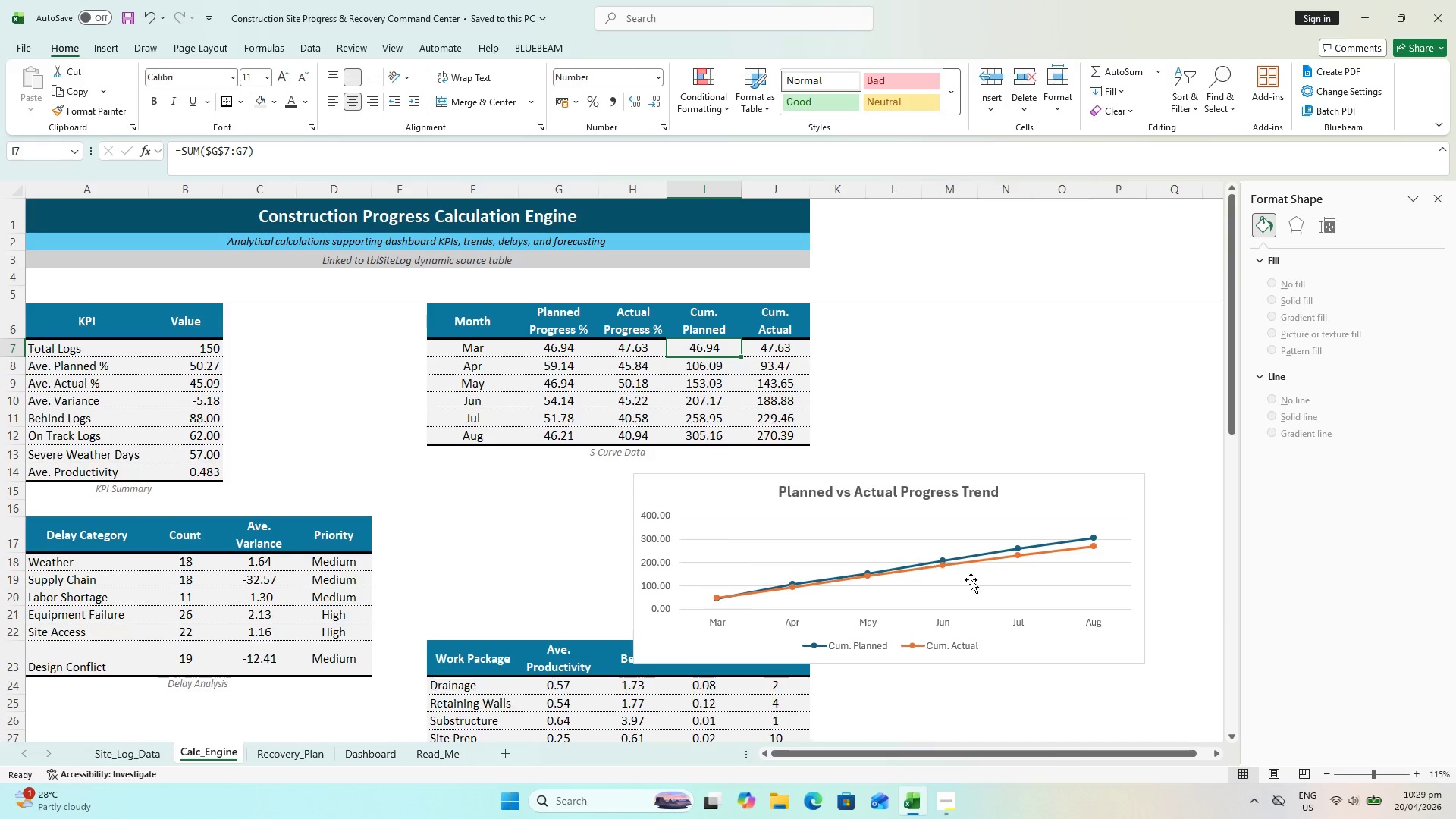 
hold_key(key=ControlLeft, duration=0.53)
scroll: coordinate [971, 592], scroll_direction: up, amount: 1.0
 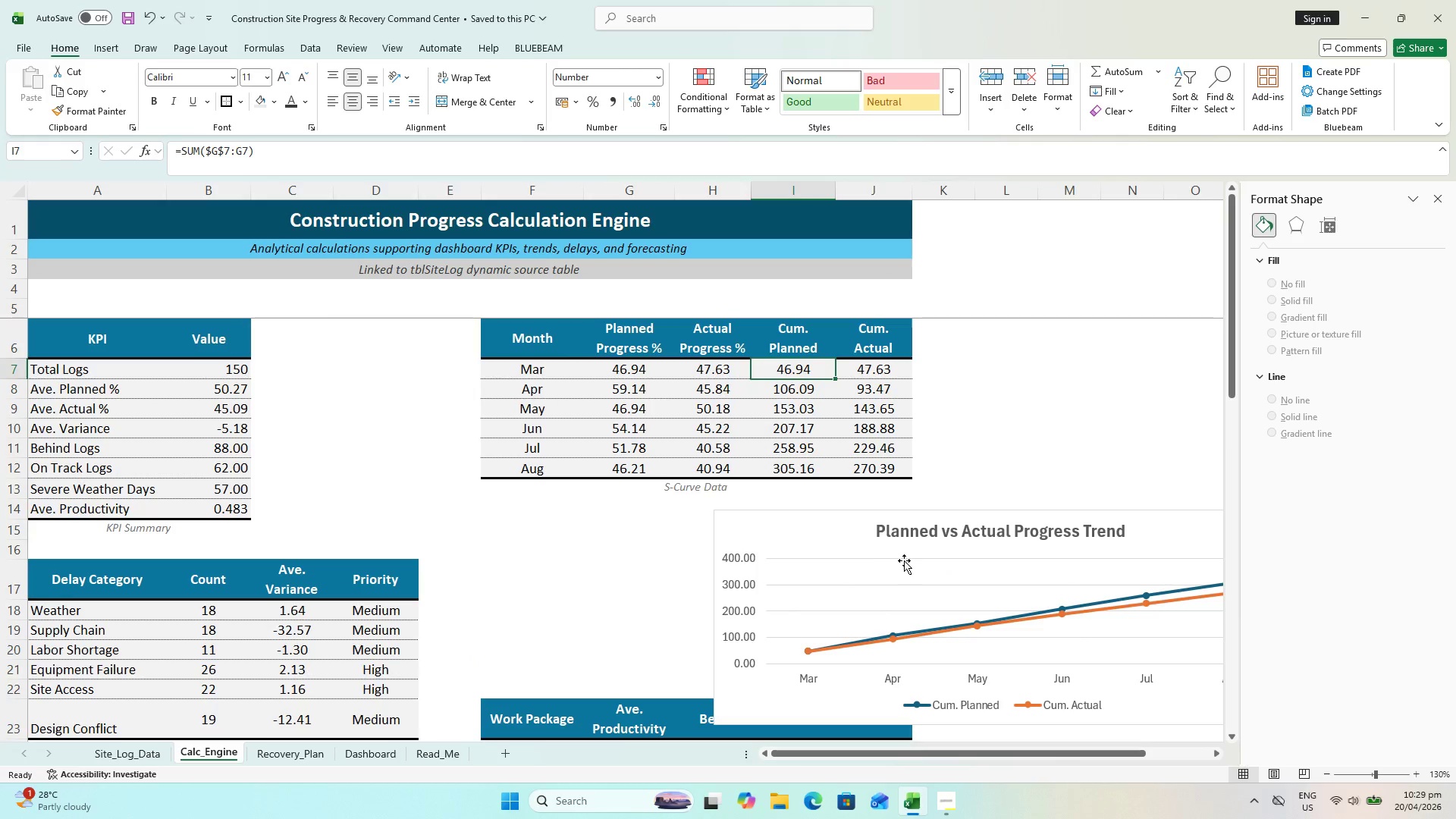 
hold_key(key=ControlLeft, duration=0.42)
scroll: coordinate [862, 552], scroll_direction: down, amount: 1.0
 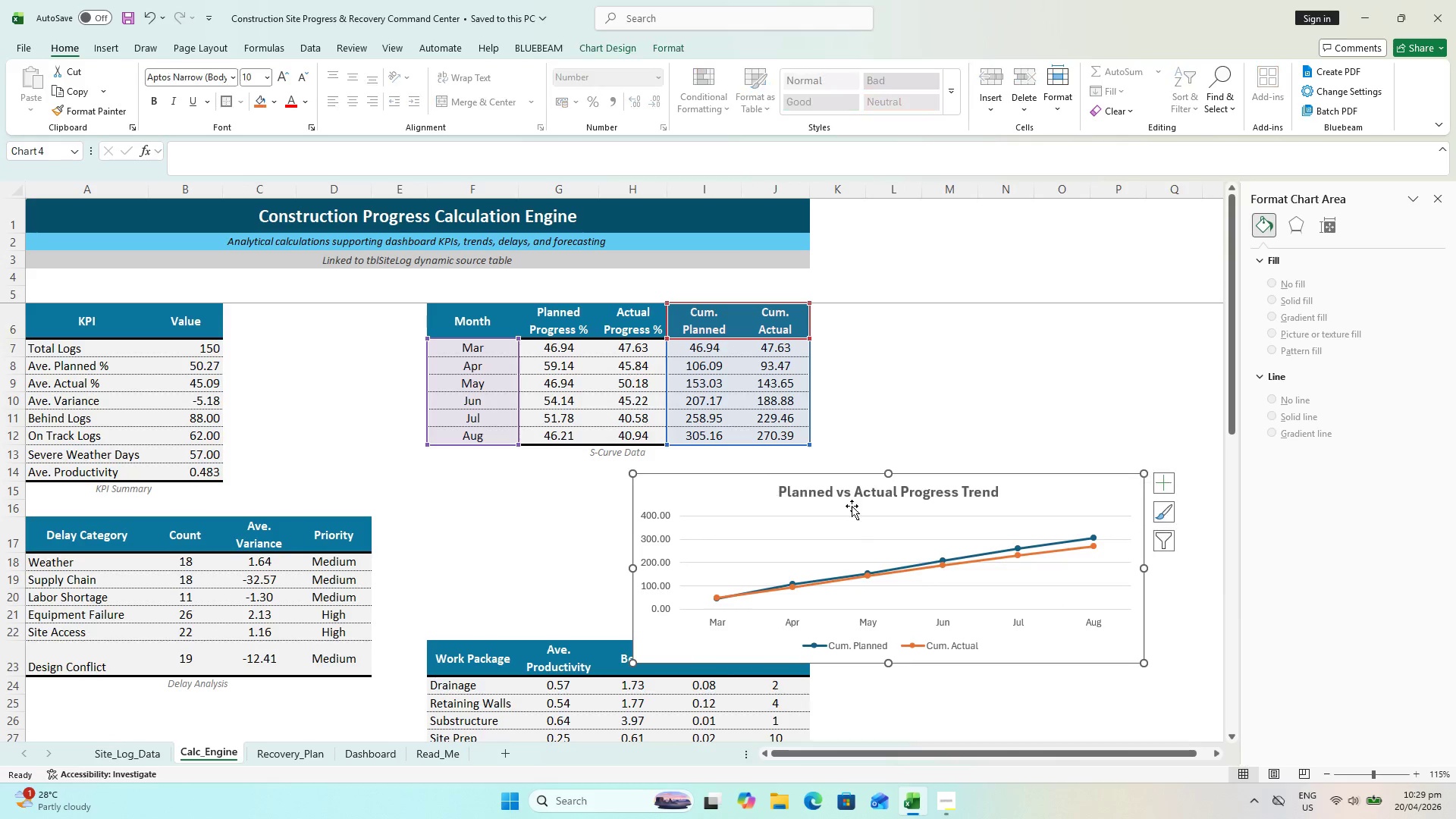 
left_click([838, 493])
 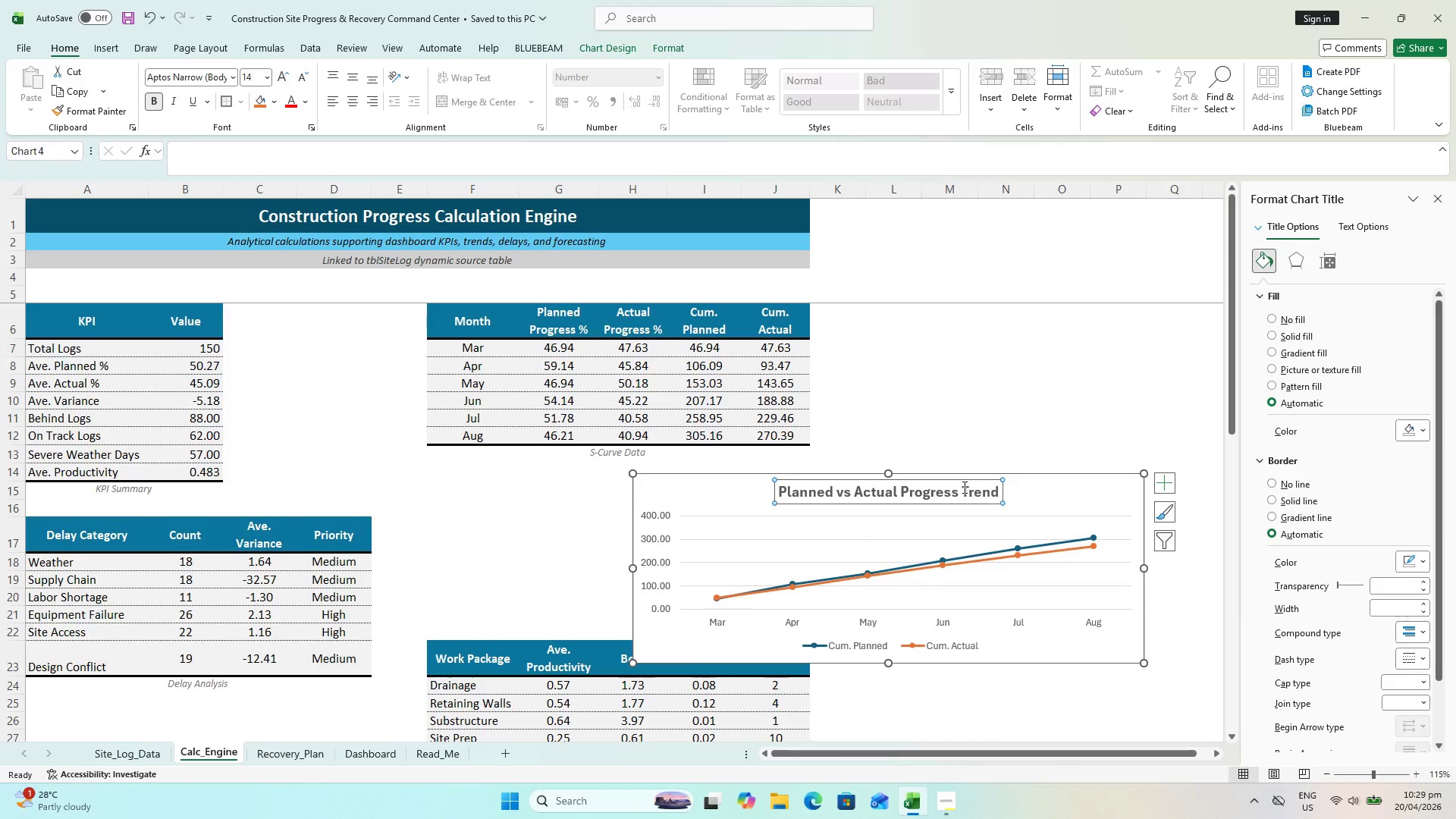 
left_click_drag(start_coordinate=[962, 487], to_coordinate=[1058, 498])
 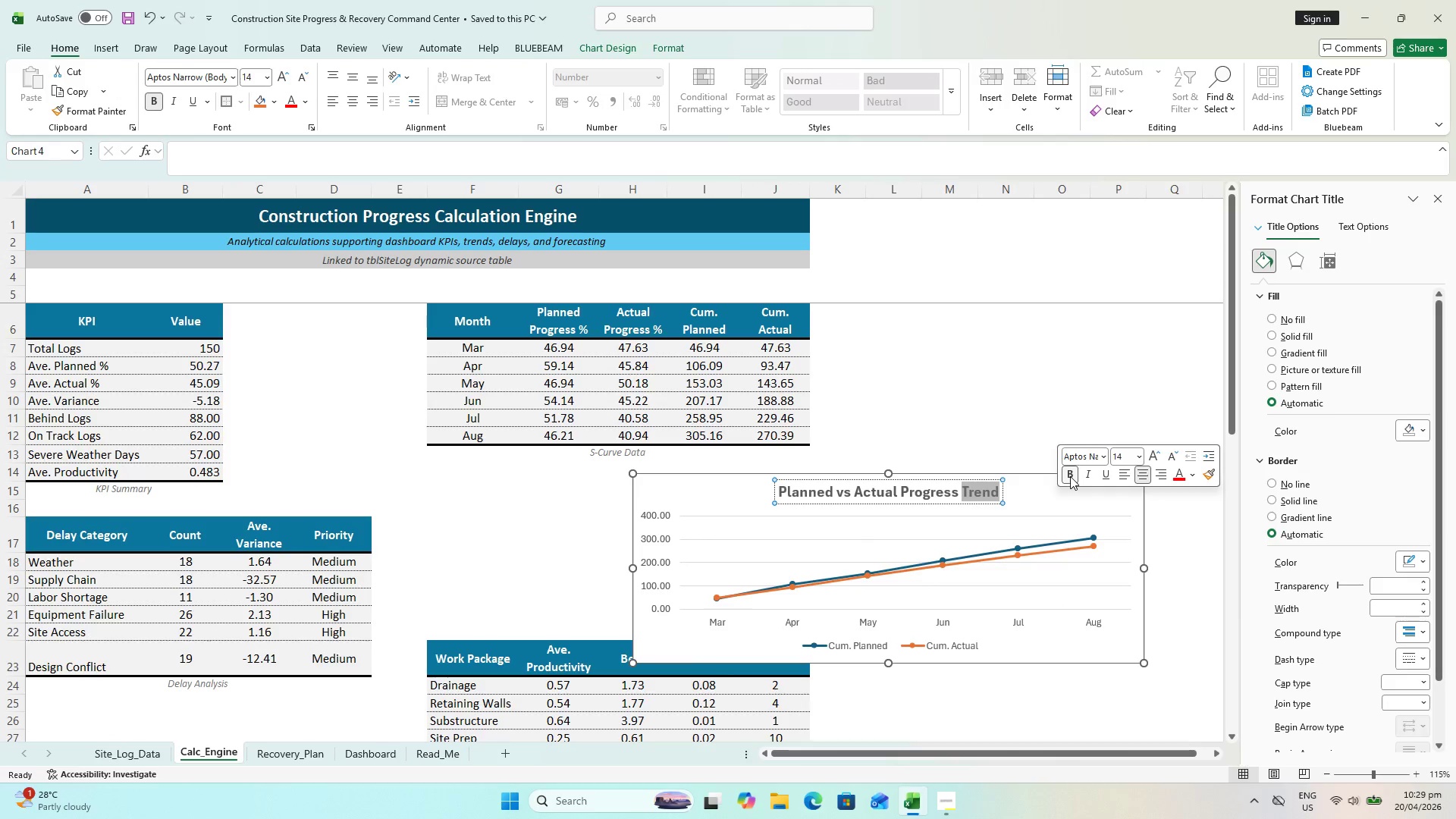 
type((S-)
key(Backspace)
key(Backspace)
type(s0)
key(Backspace)
type(_)
key(Backspace)
type(-Curve)
key(Backspace)
key(Backspace)
key(Backspace)
key(Backspace)
key(Backspace)
type(cURVE))
 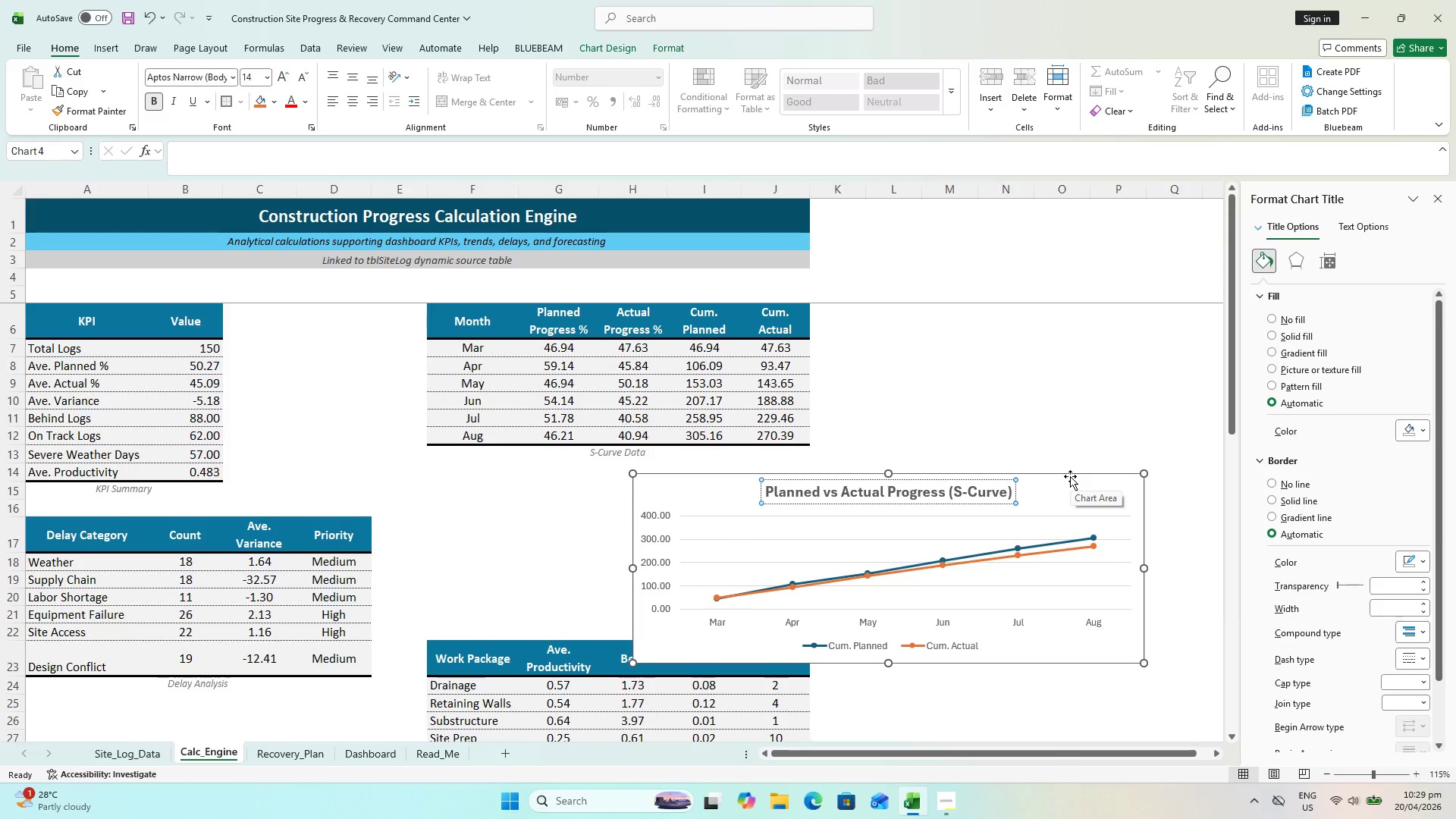 
key(Control+X)
 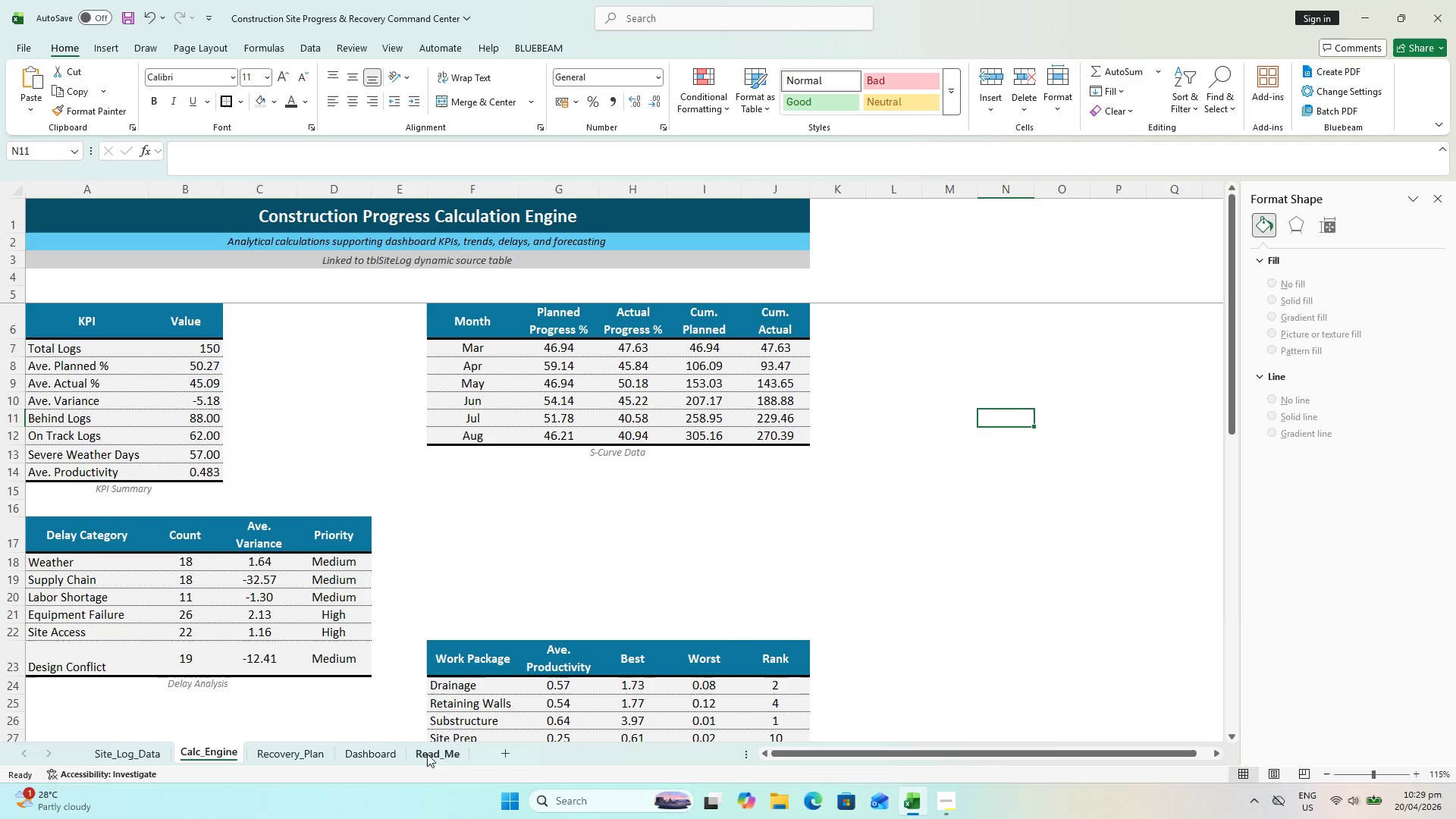 
left_click([376, 747])
 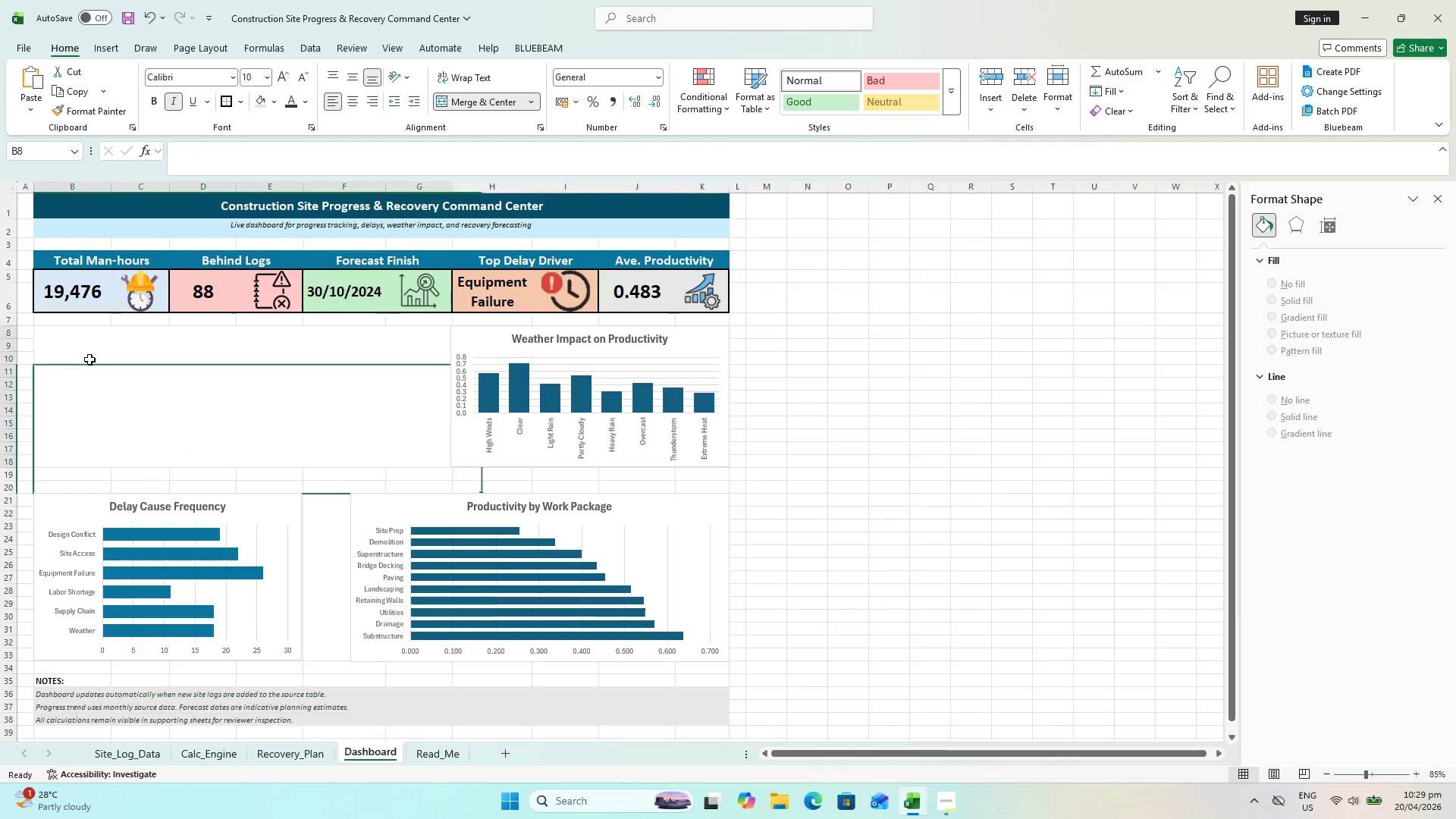 
key(Control+V)
 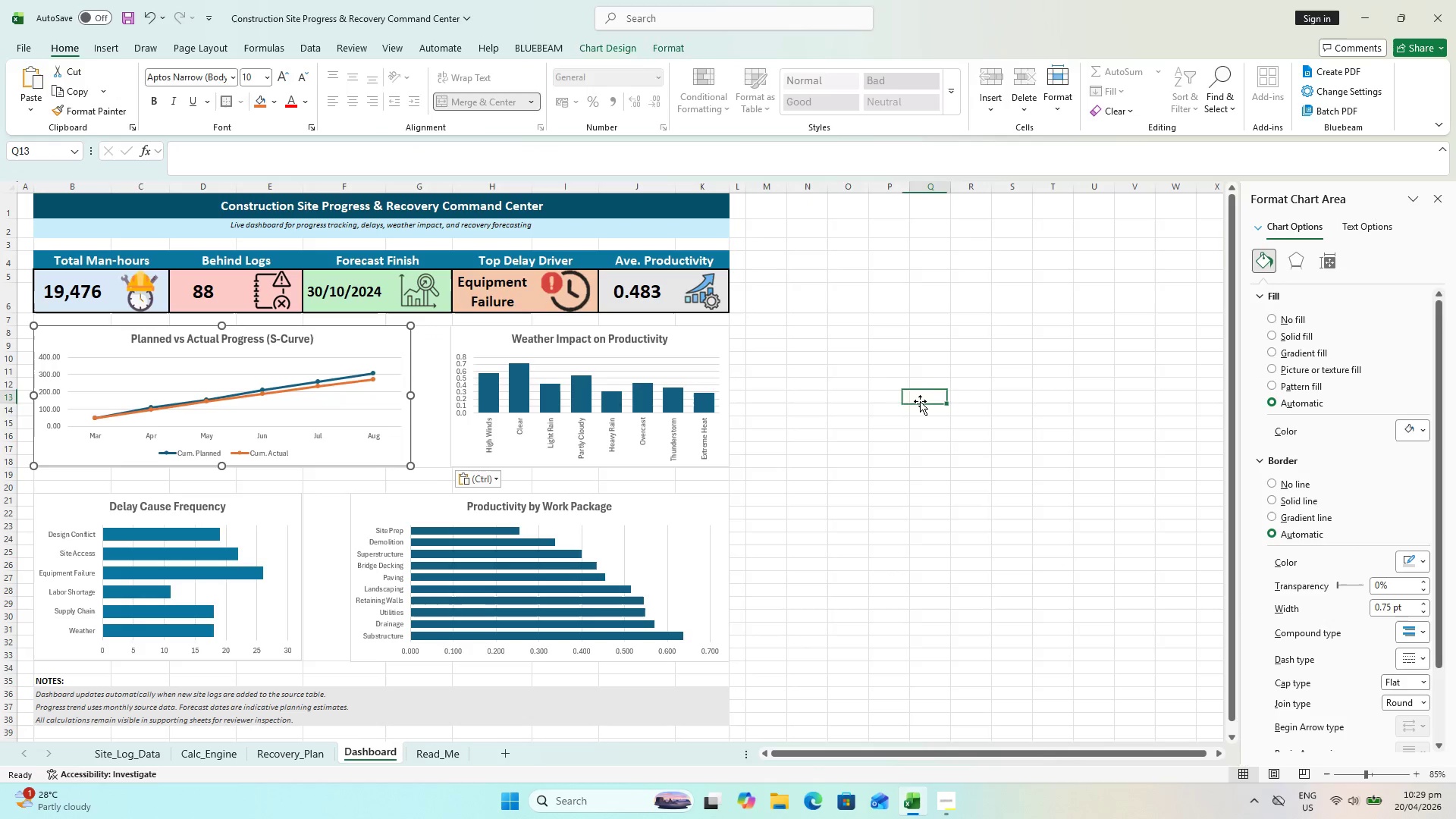 
key(Control+S)
 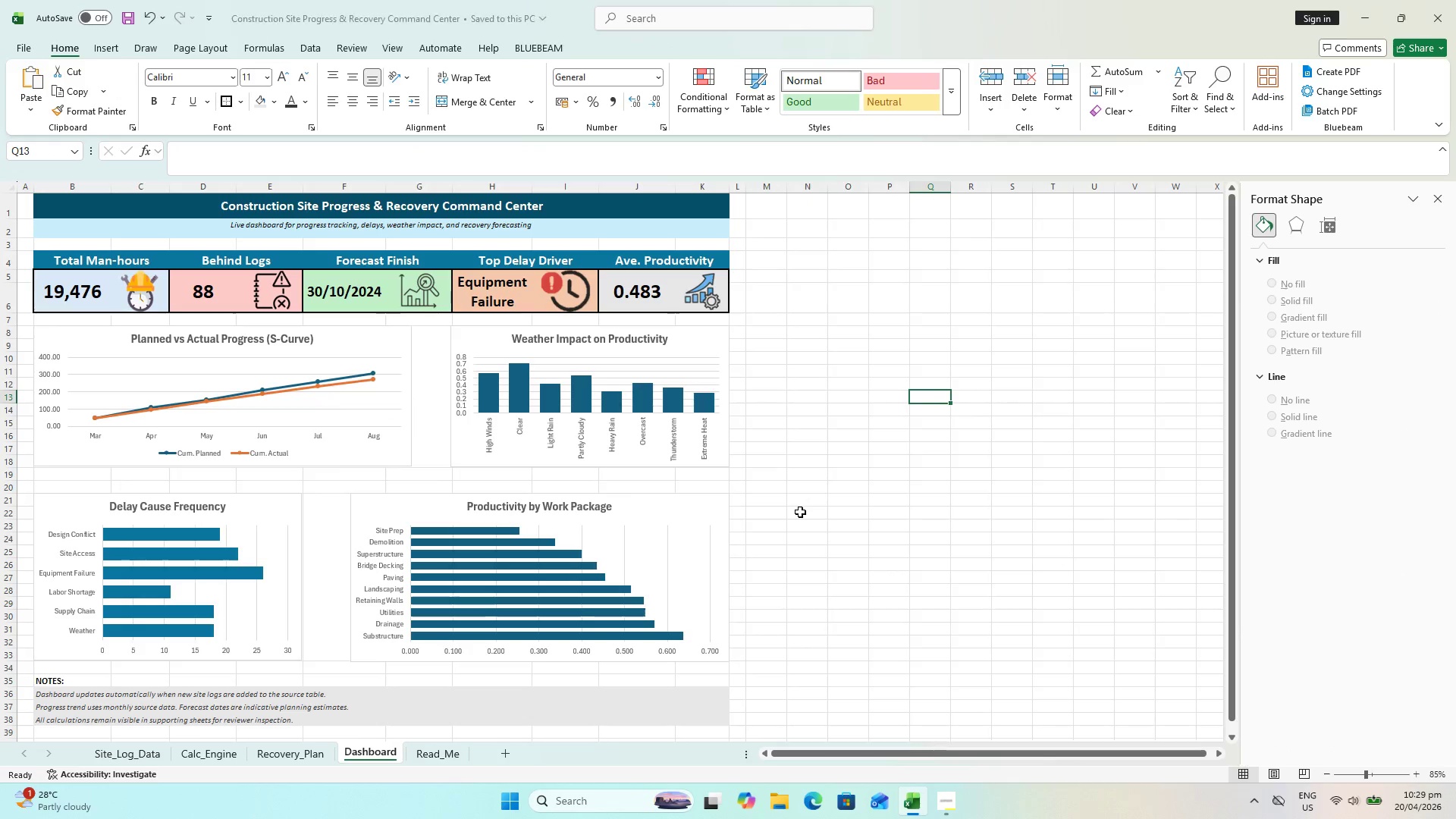 
left_click([800, 511])
 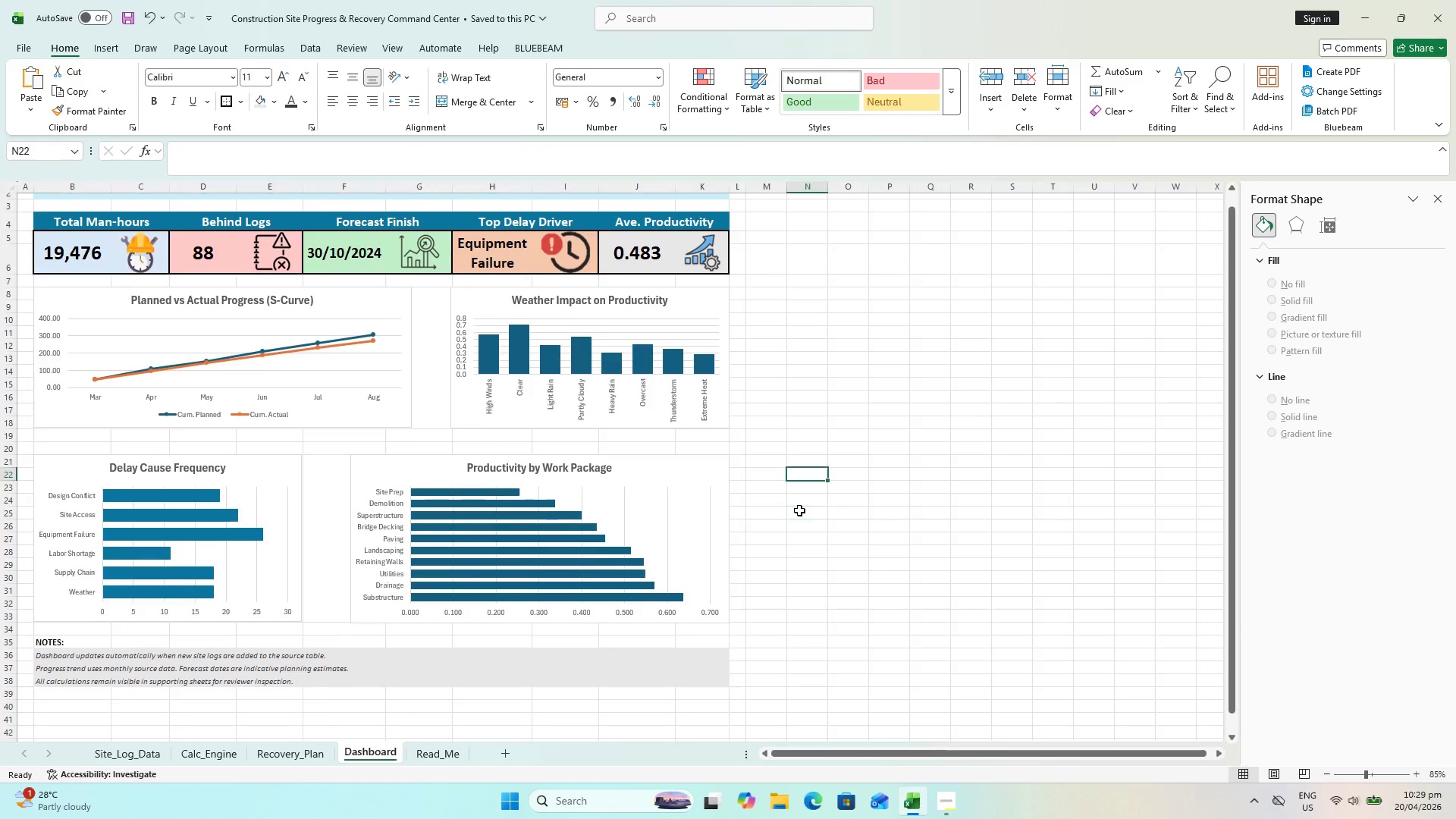 
scroll: coordinate [799, 510], scroll_direction: down, amount: 1.0
 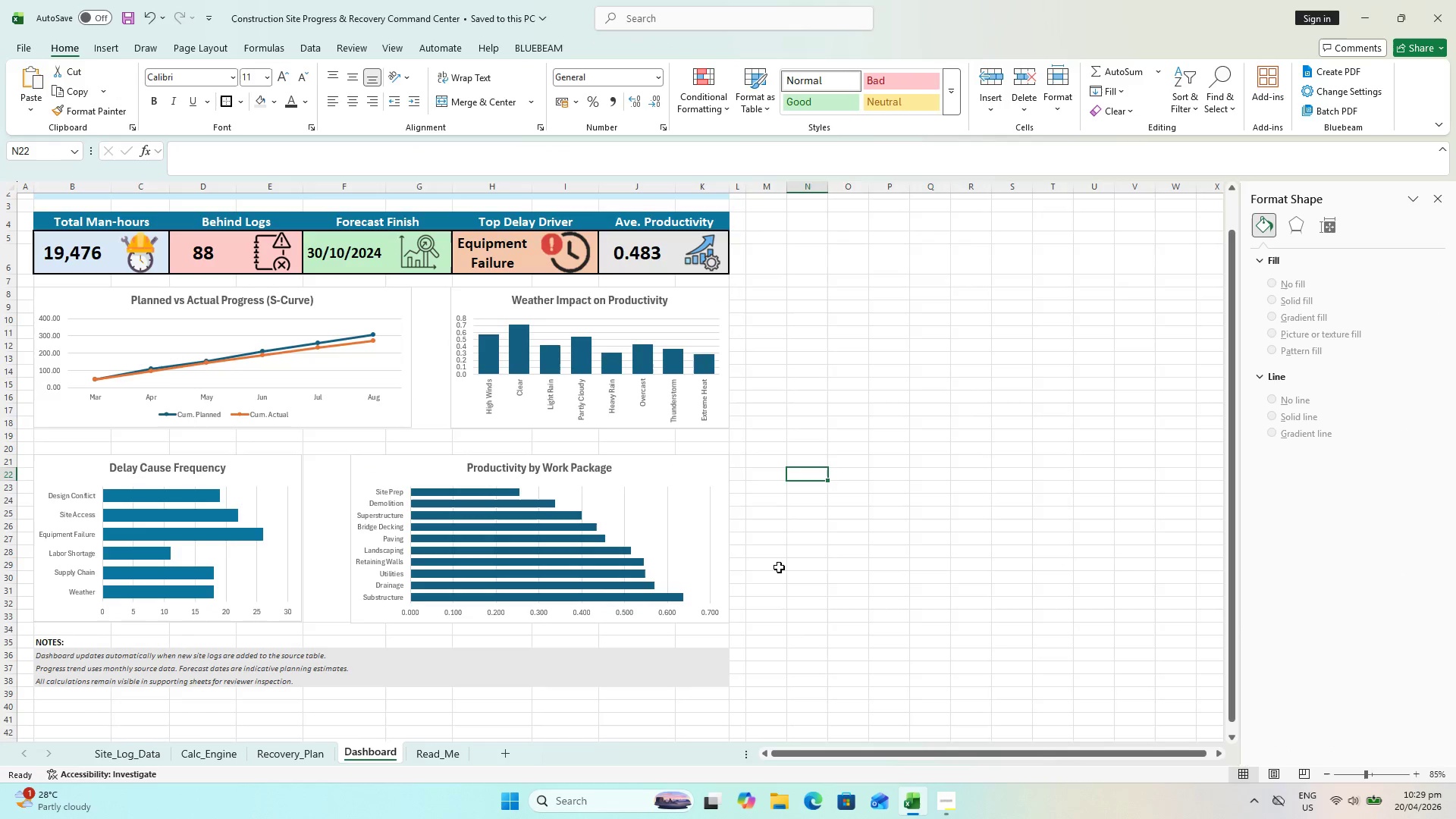 
key(Control+S)
 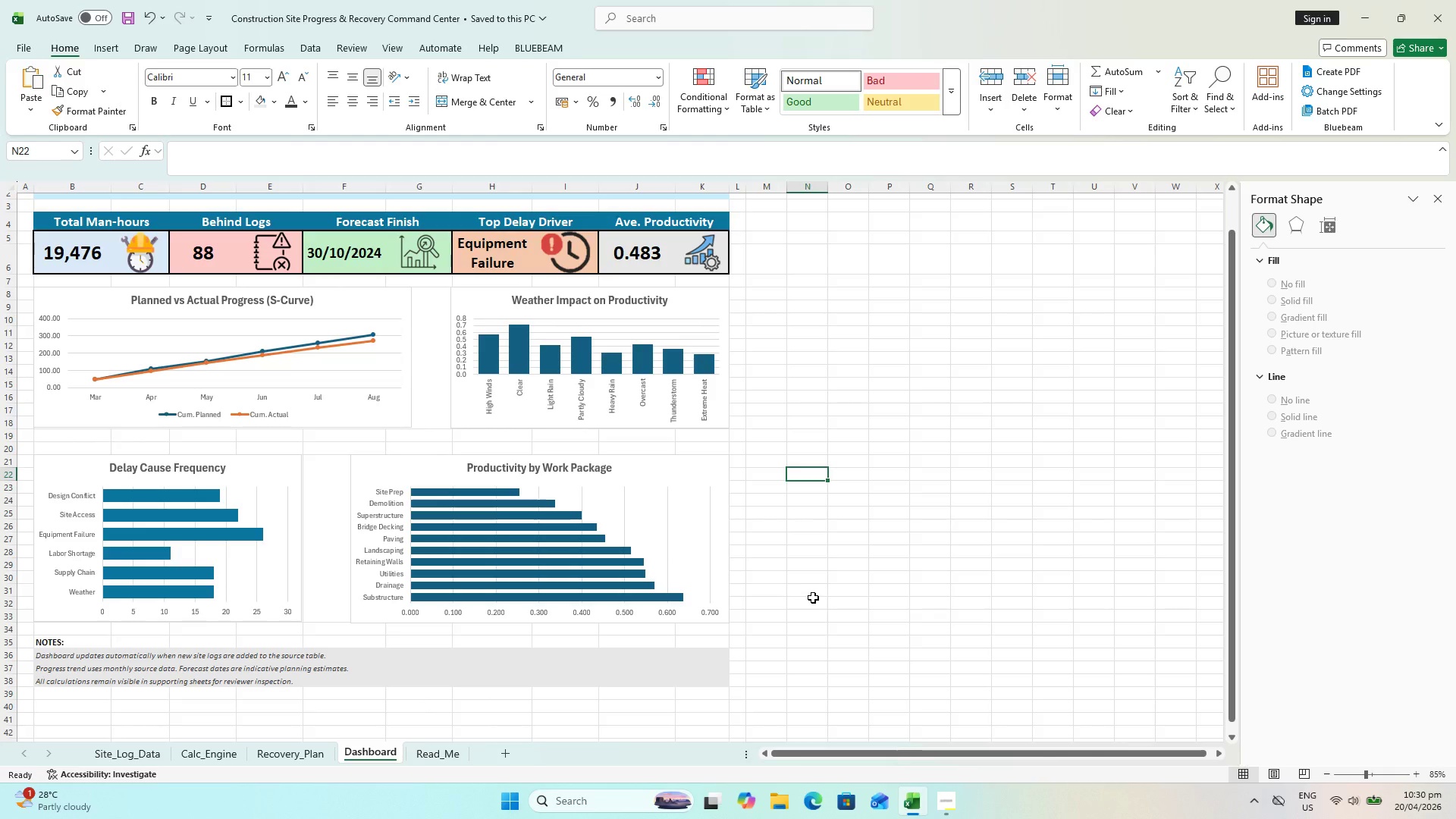 
wait(32.3)
 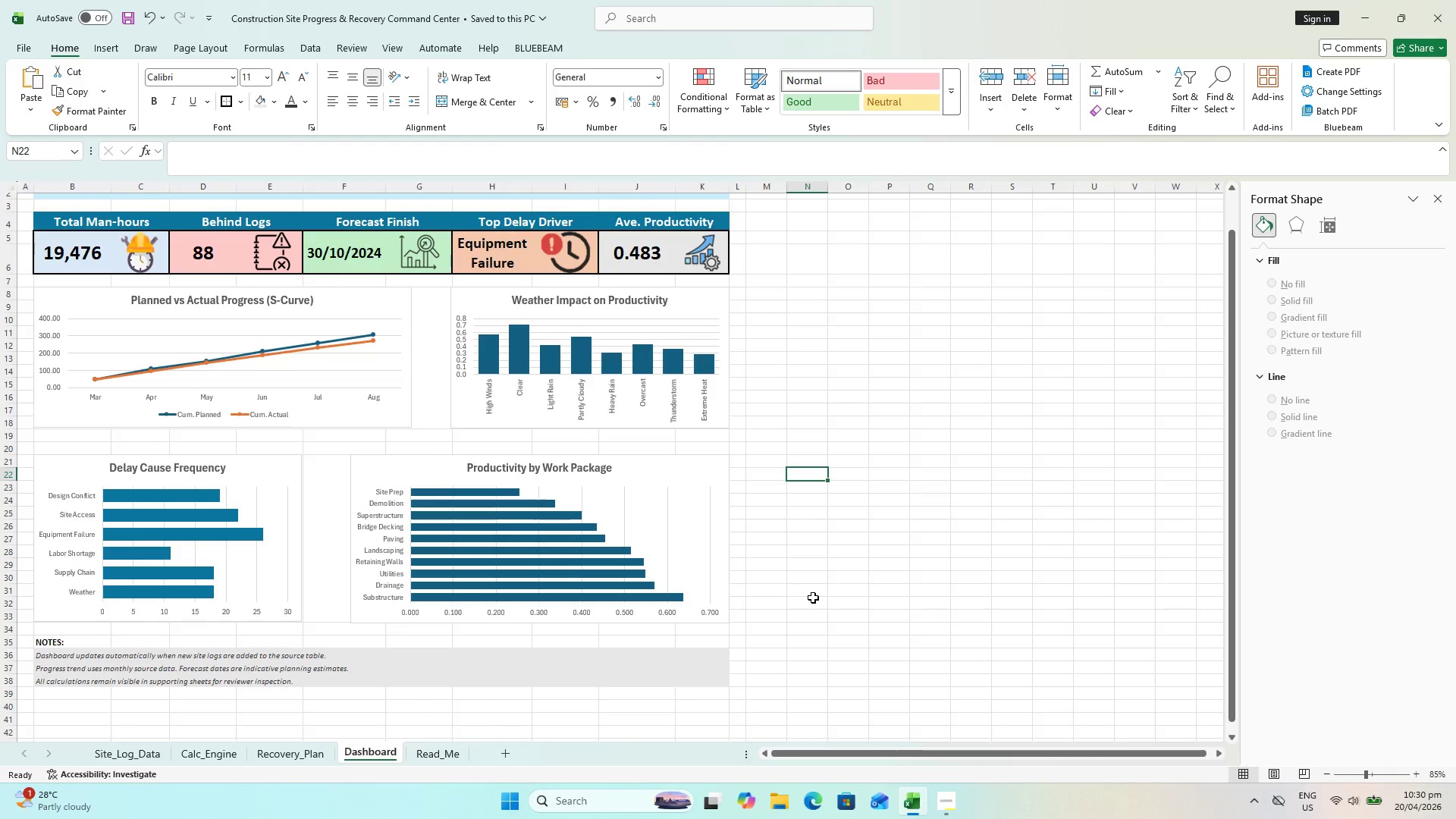 
key(Control+ControlLeft)
 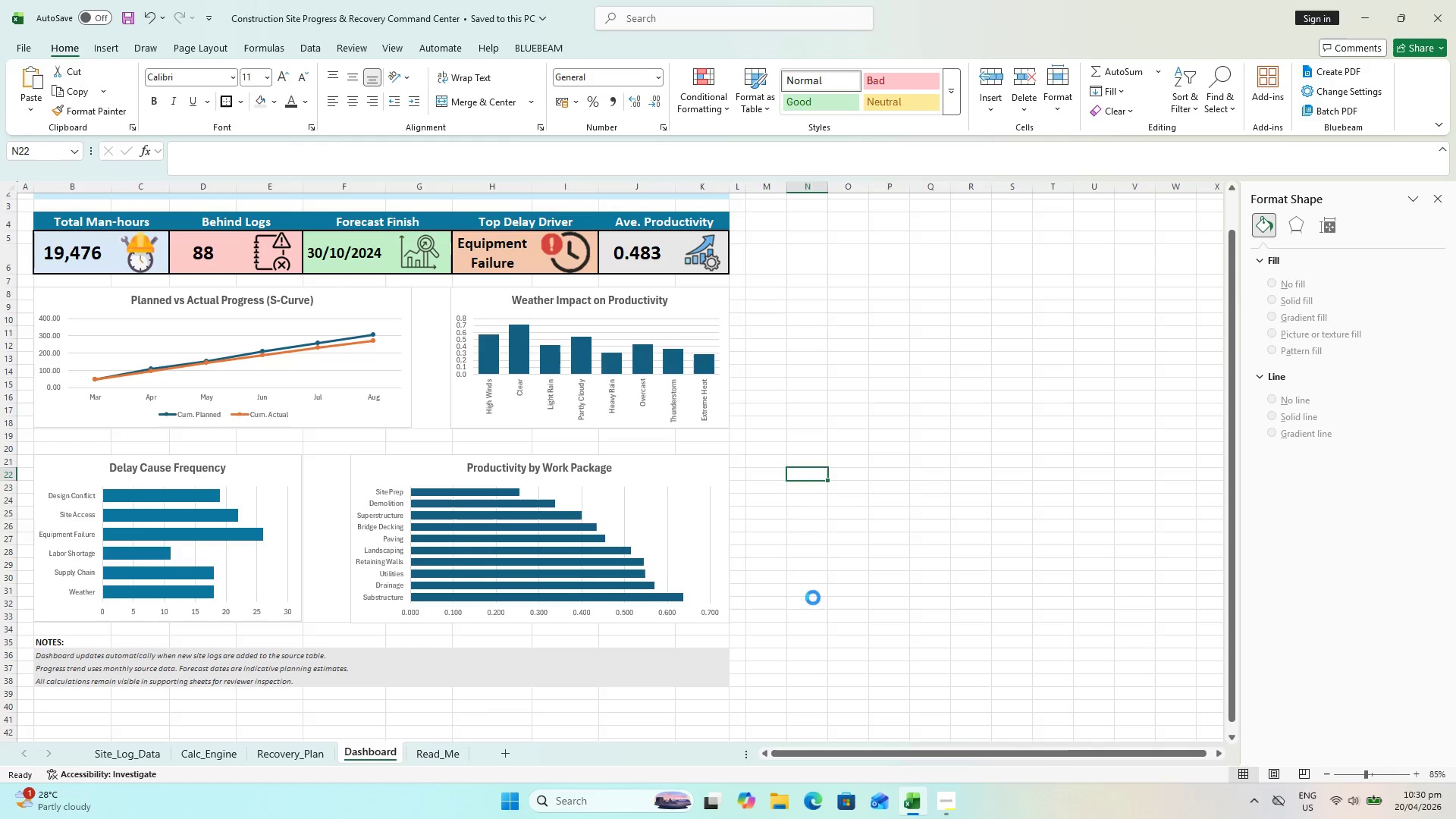 
key(Control+S)
 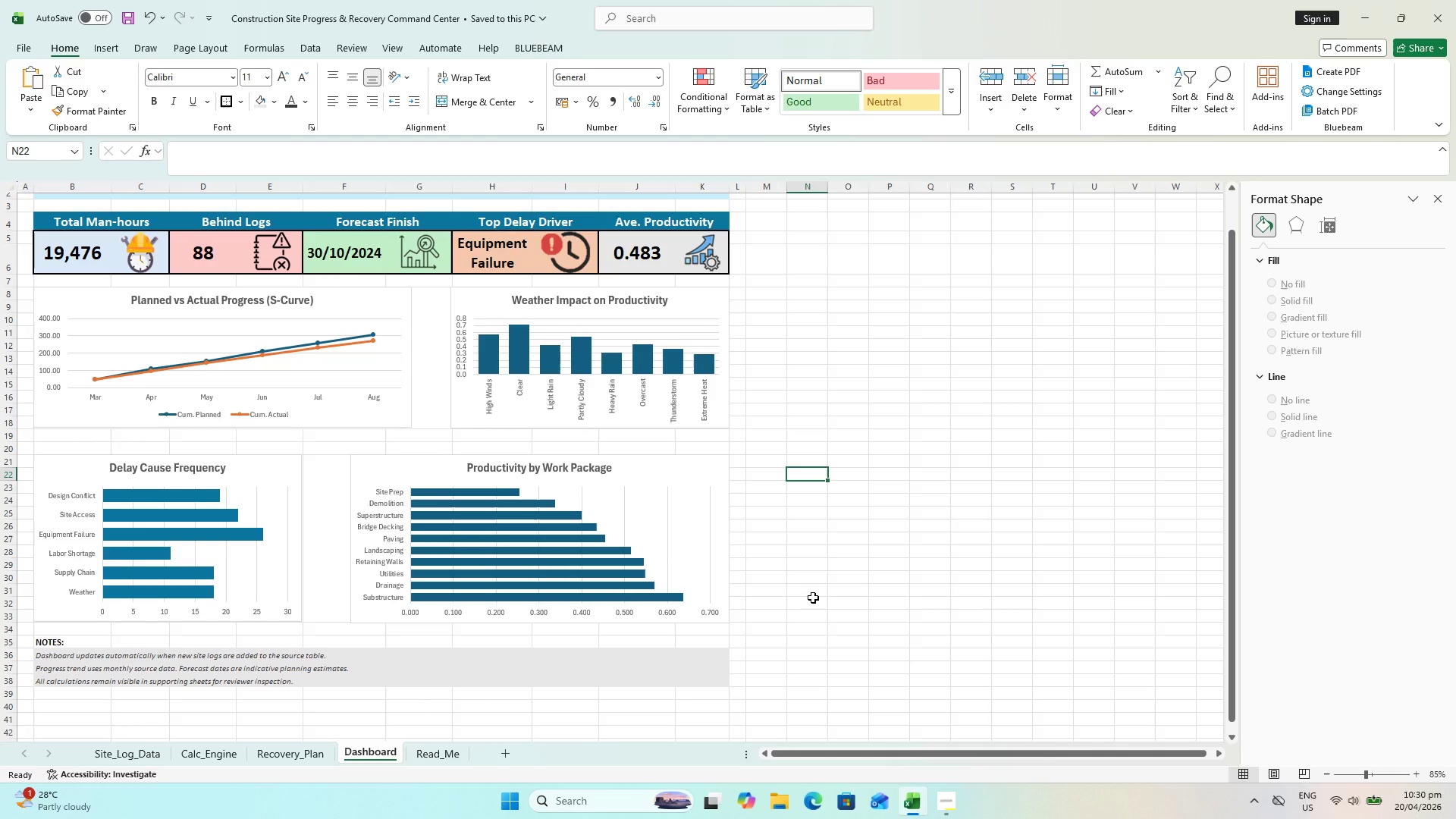 
key(Control+S)
 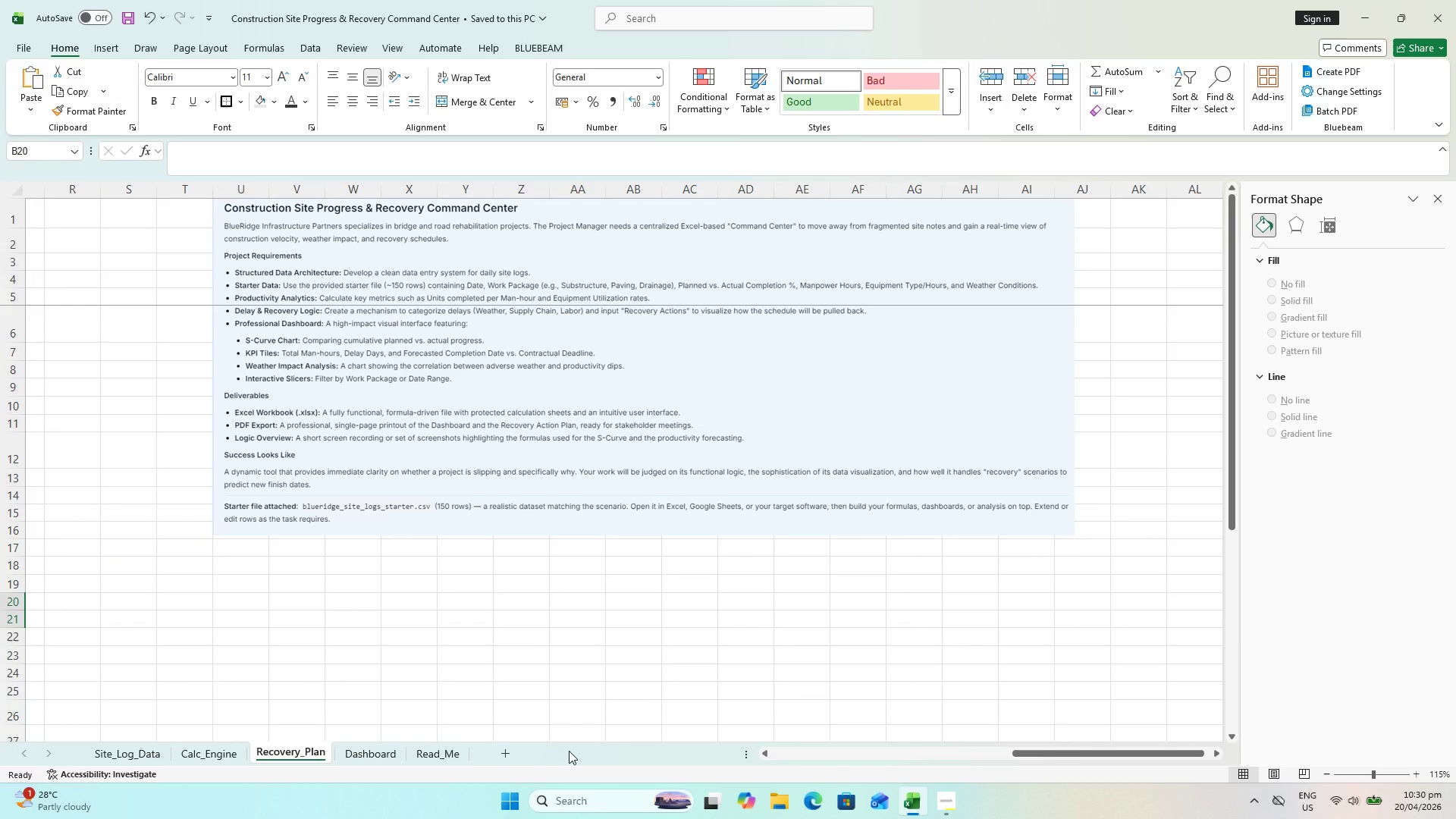 
wait(33.64)
 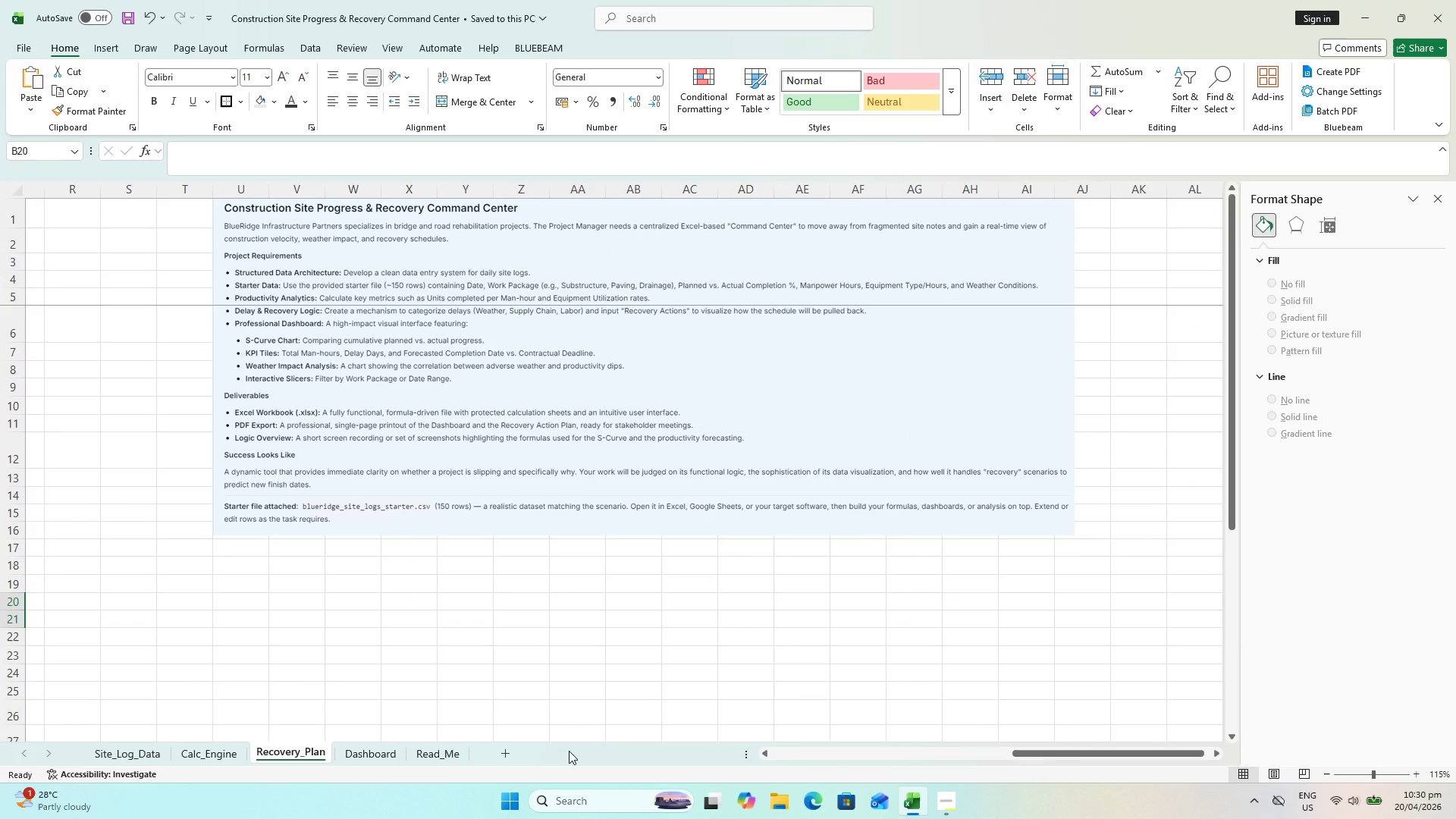 
scroll: coordinate [408, 513], scroll_direction: up, amount: 2.0
 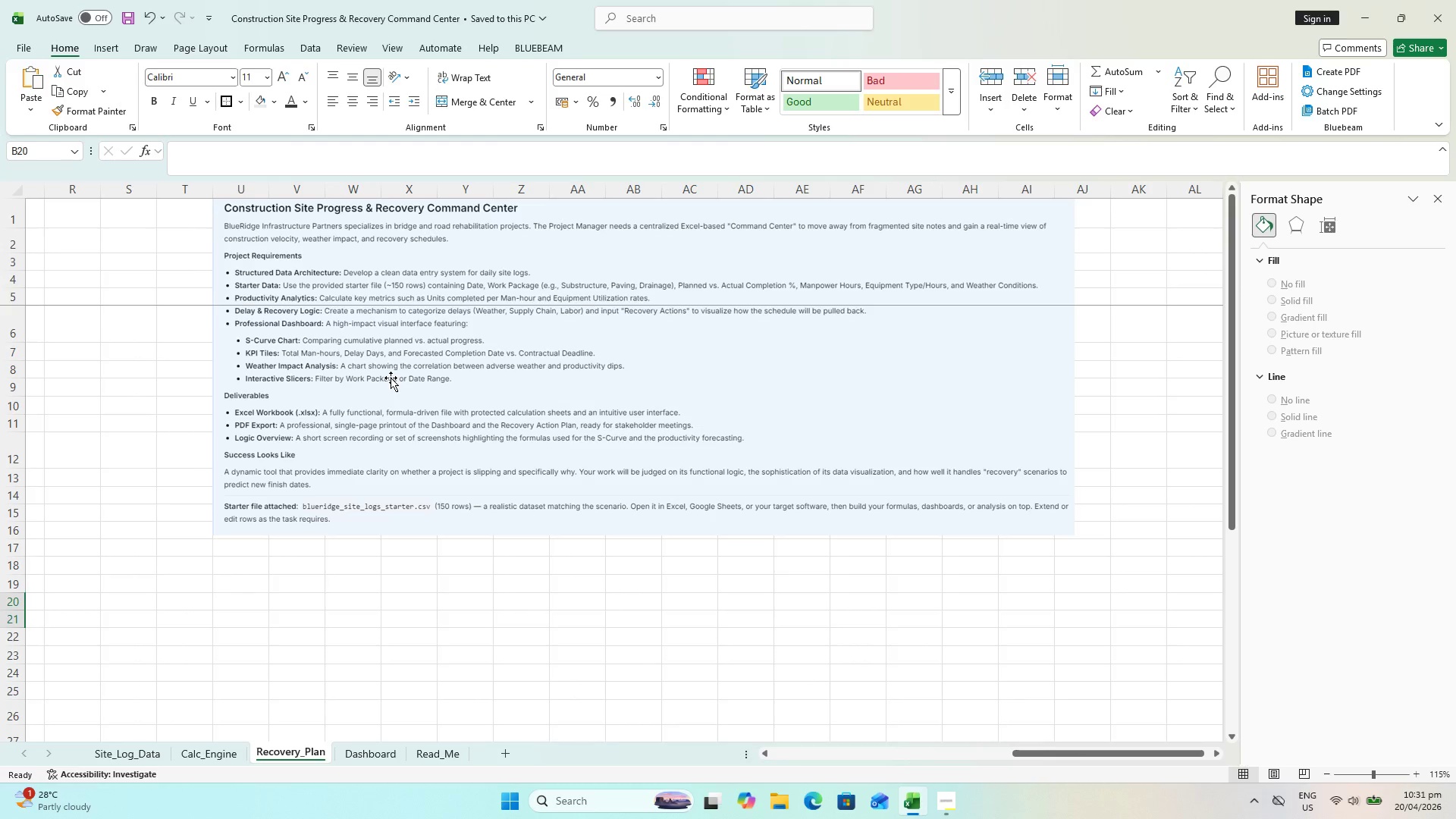 
wait(15.46)
 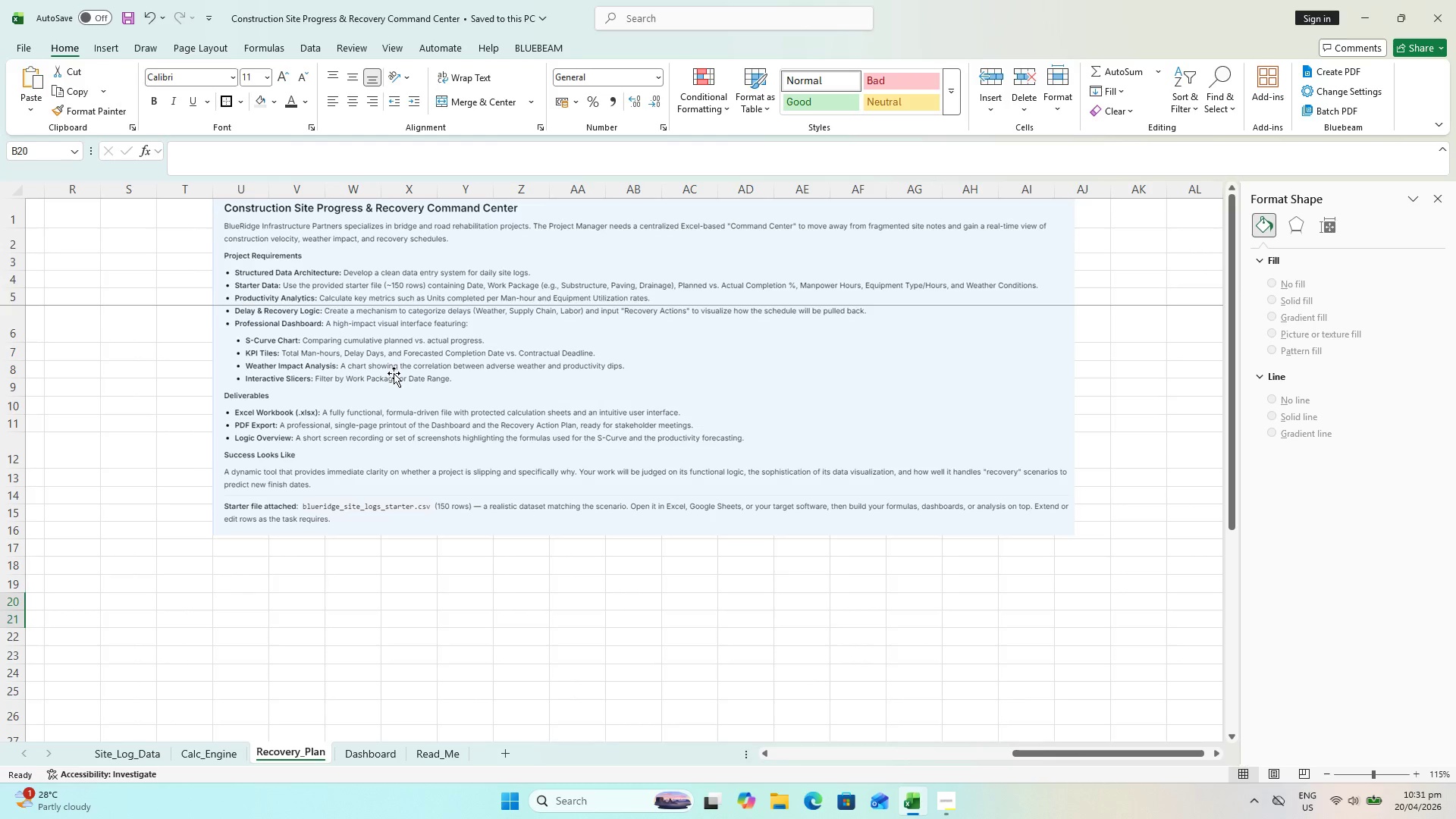 
key(Control+S)
 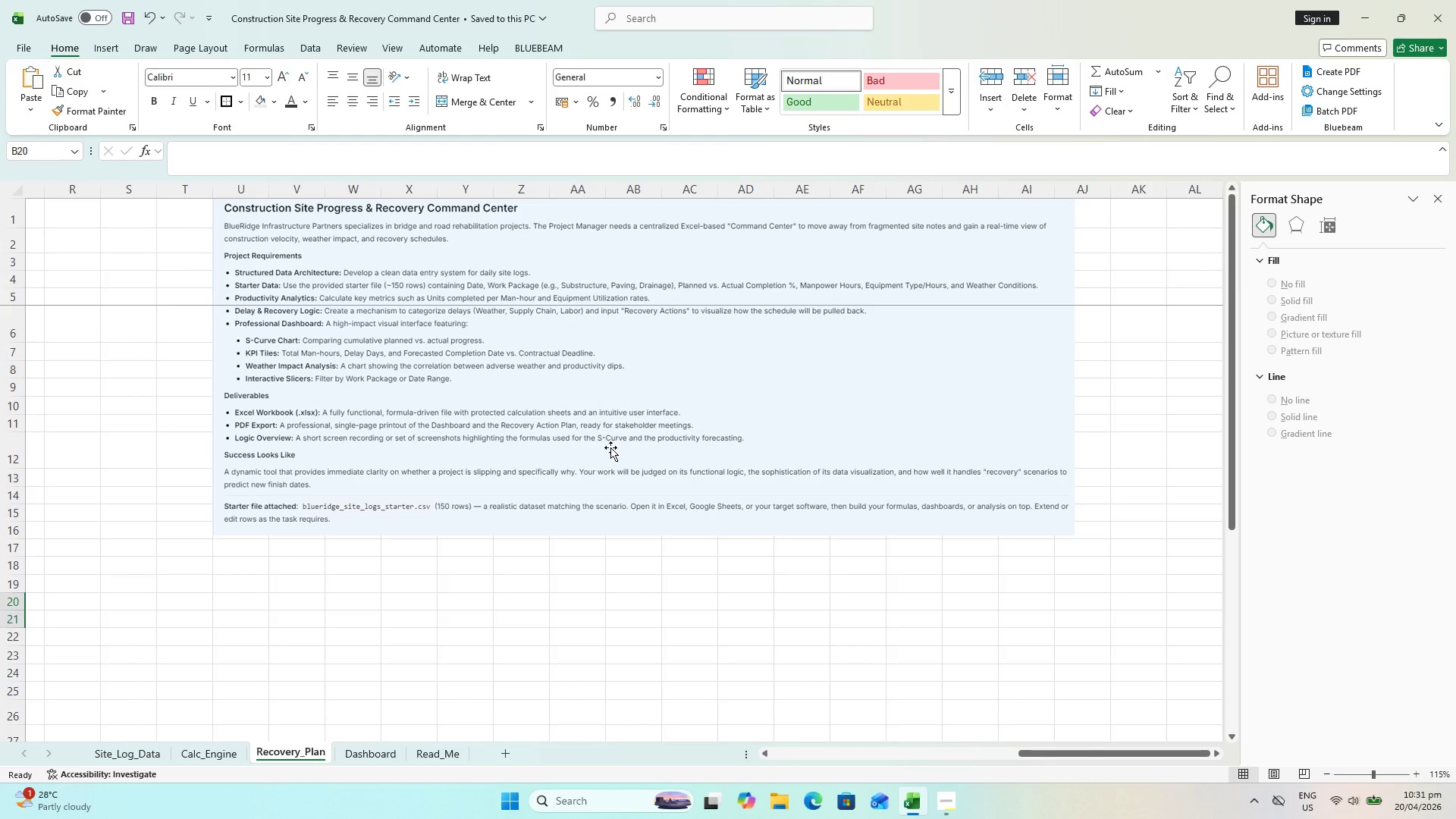 
wait(10.7)
 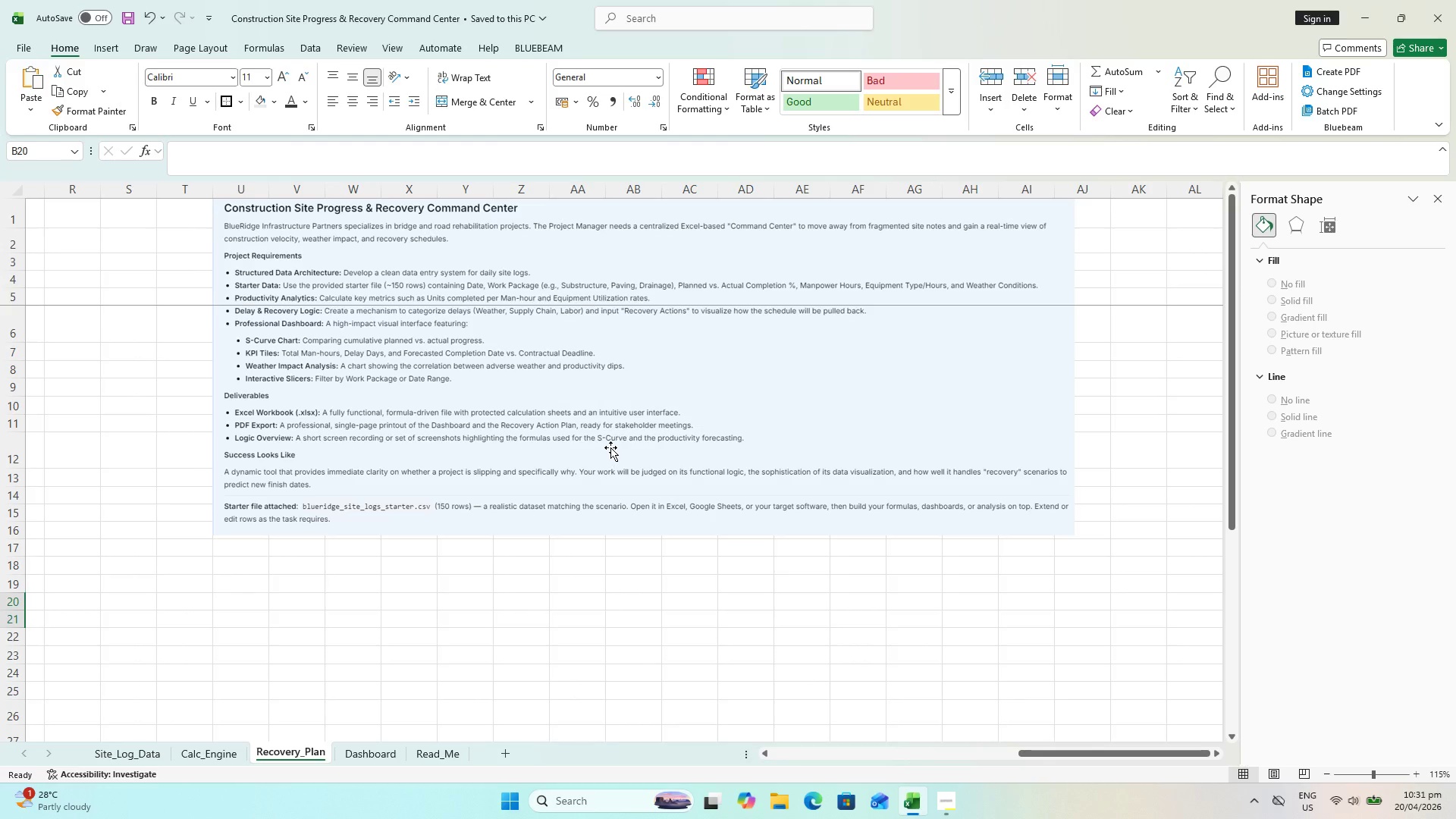 
left_click([1443, 197])
 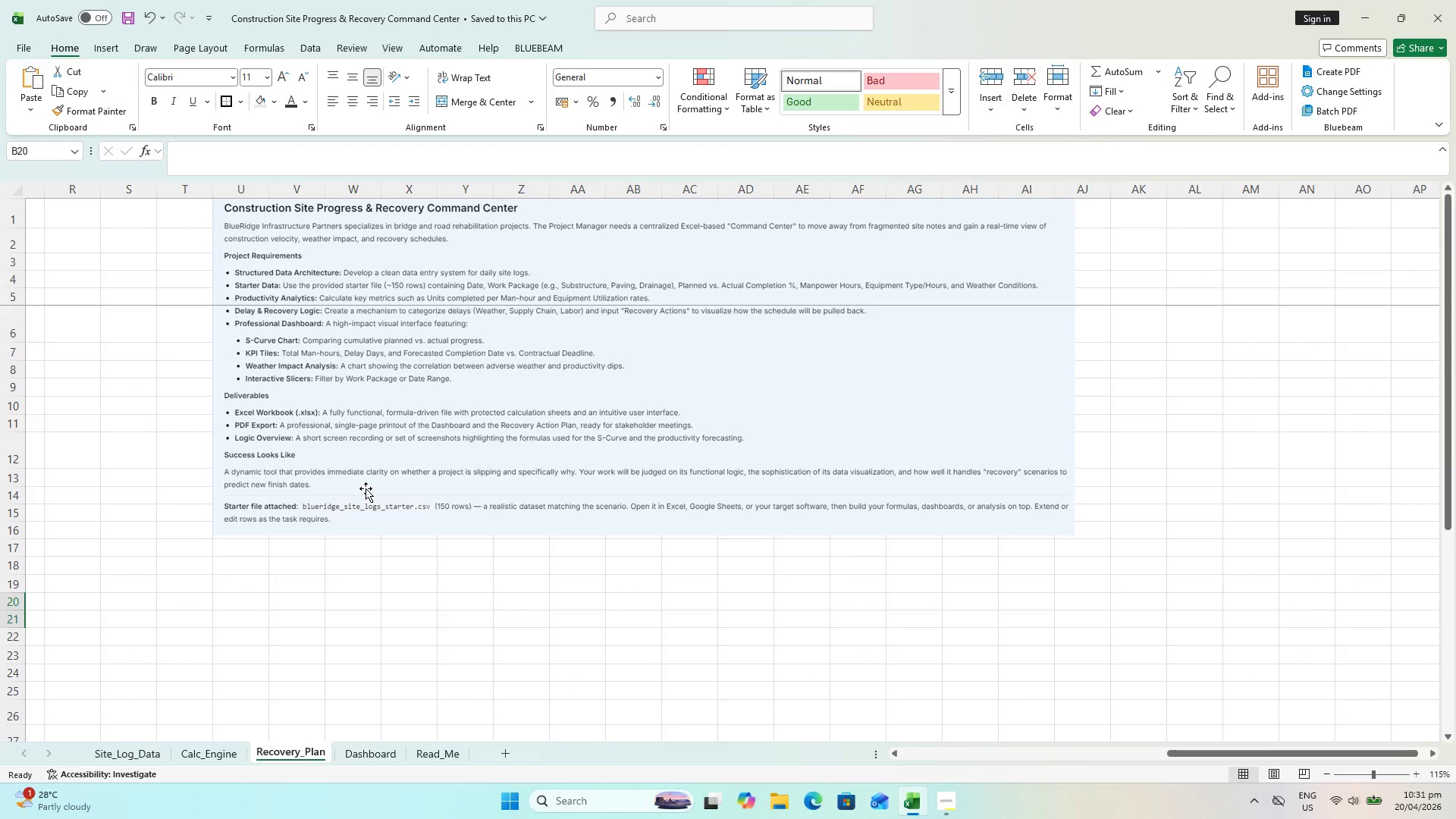 
hold_key(key=ControlLeft, duration=1.22)
scroll: coordinate [551, 431], scroll_direction: up, amount: 1.0
 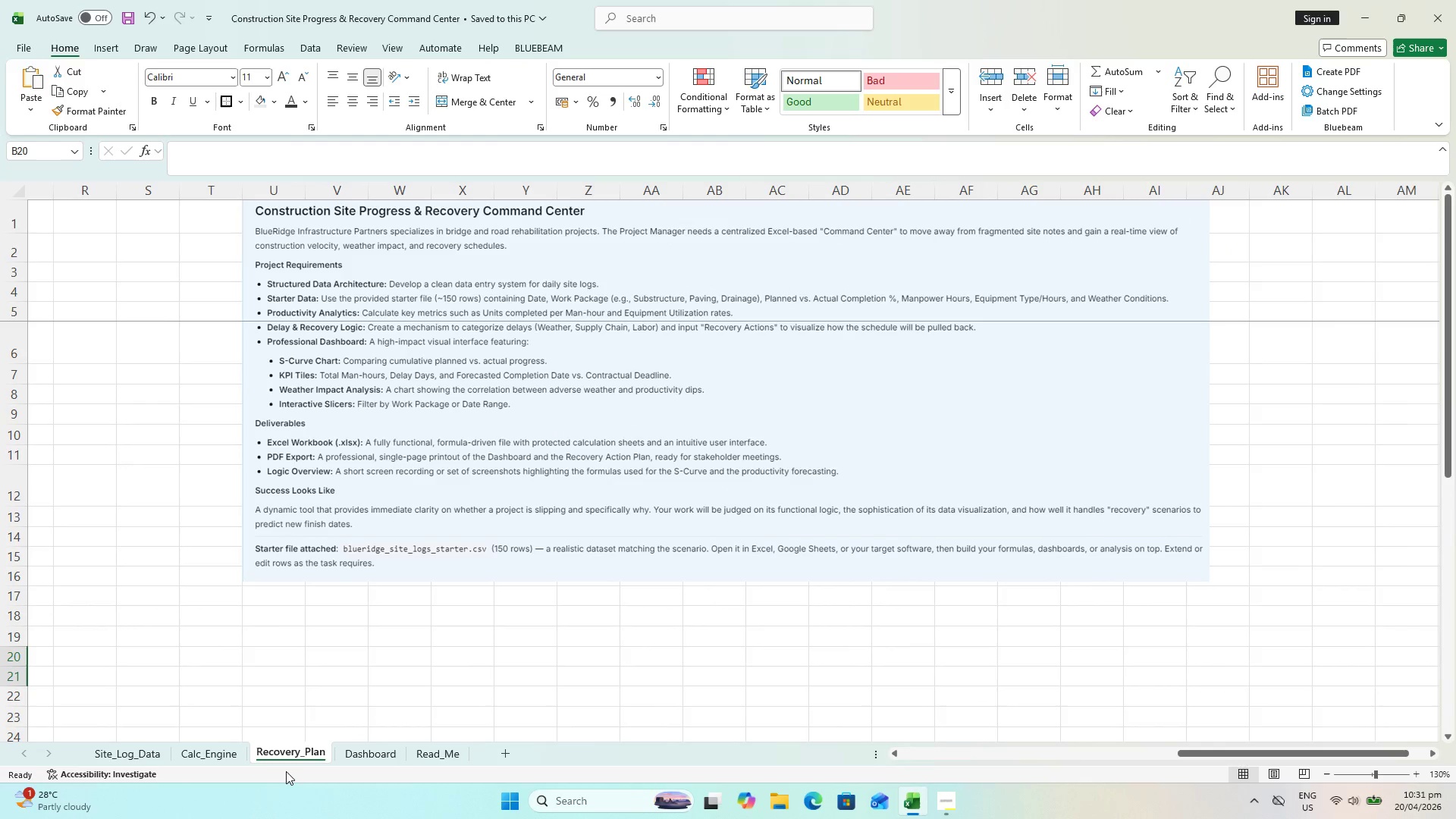 
wait(10.29)
 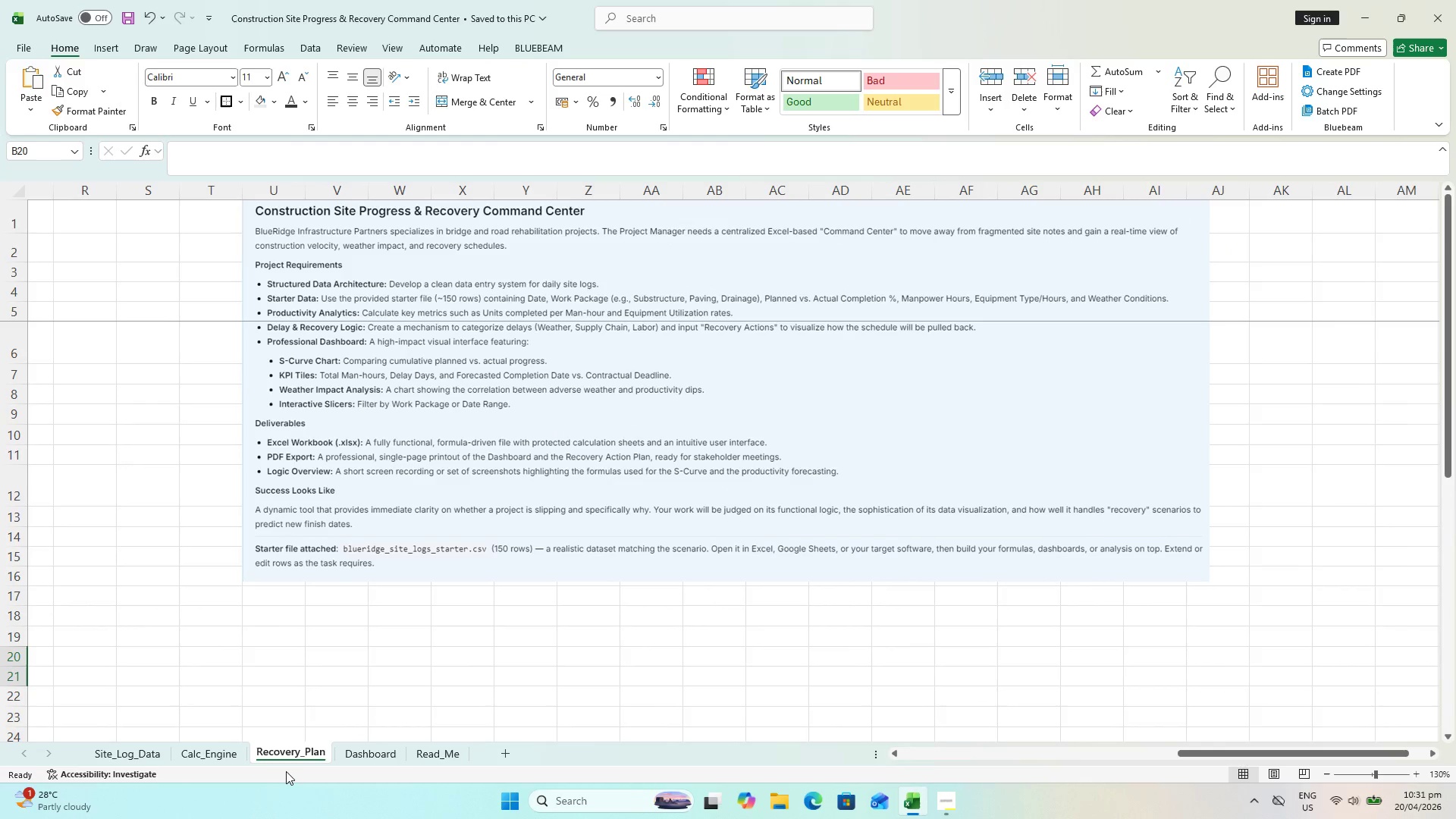 
left_click_drag(start_coordinate=[927, 748], to_coordinate=[923, 748])
 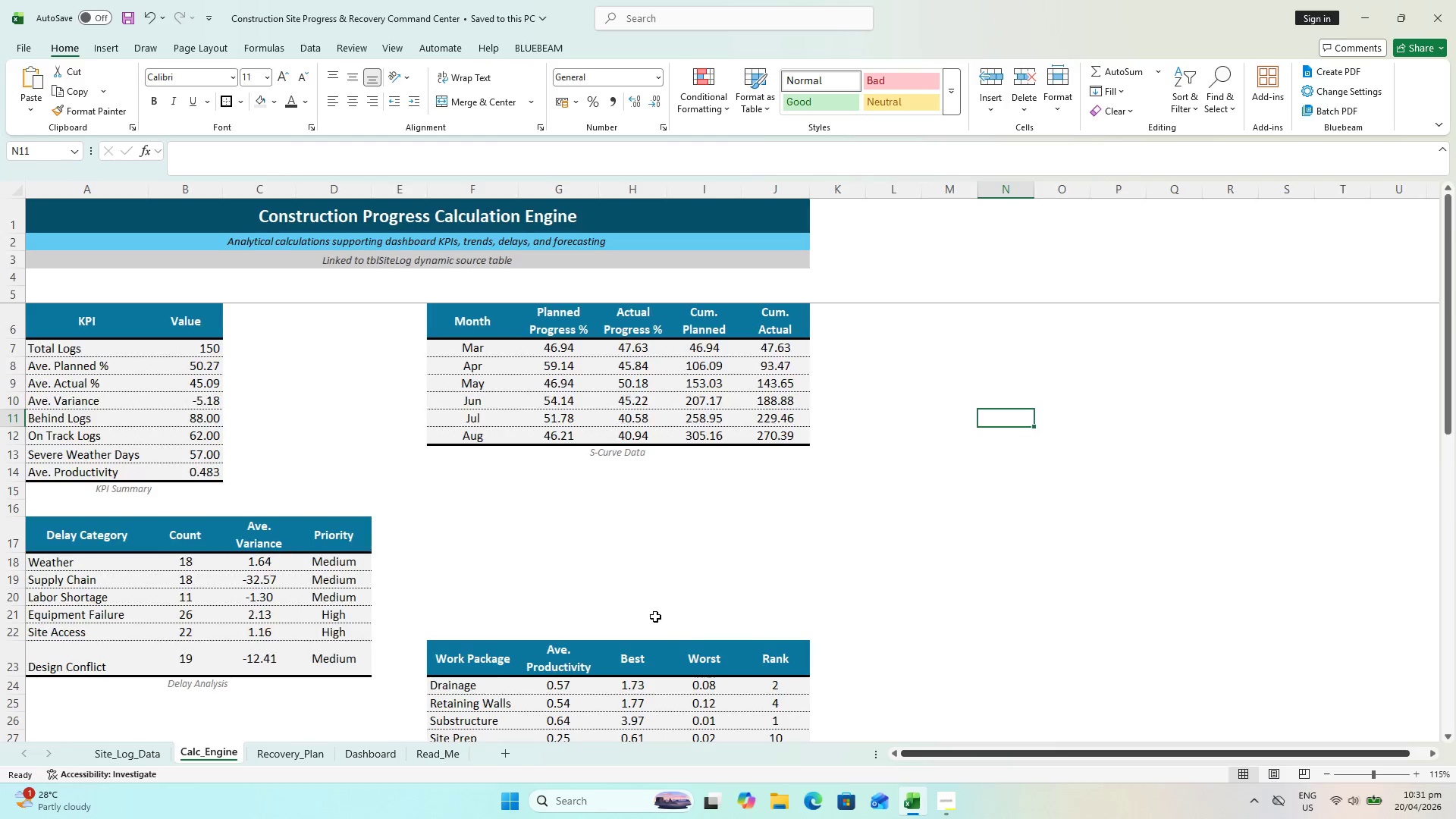 
scroll: coordinate [651, 619], scroll_direction: down, amount: 9.0
 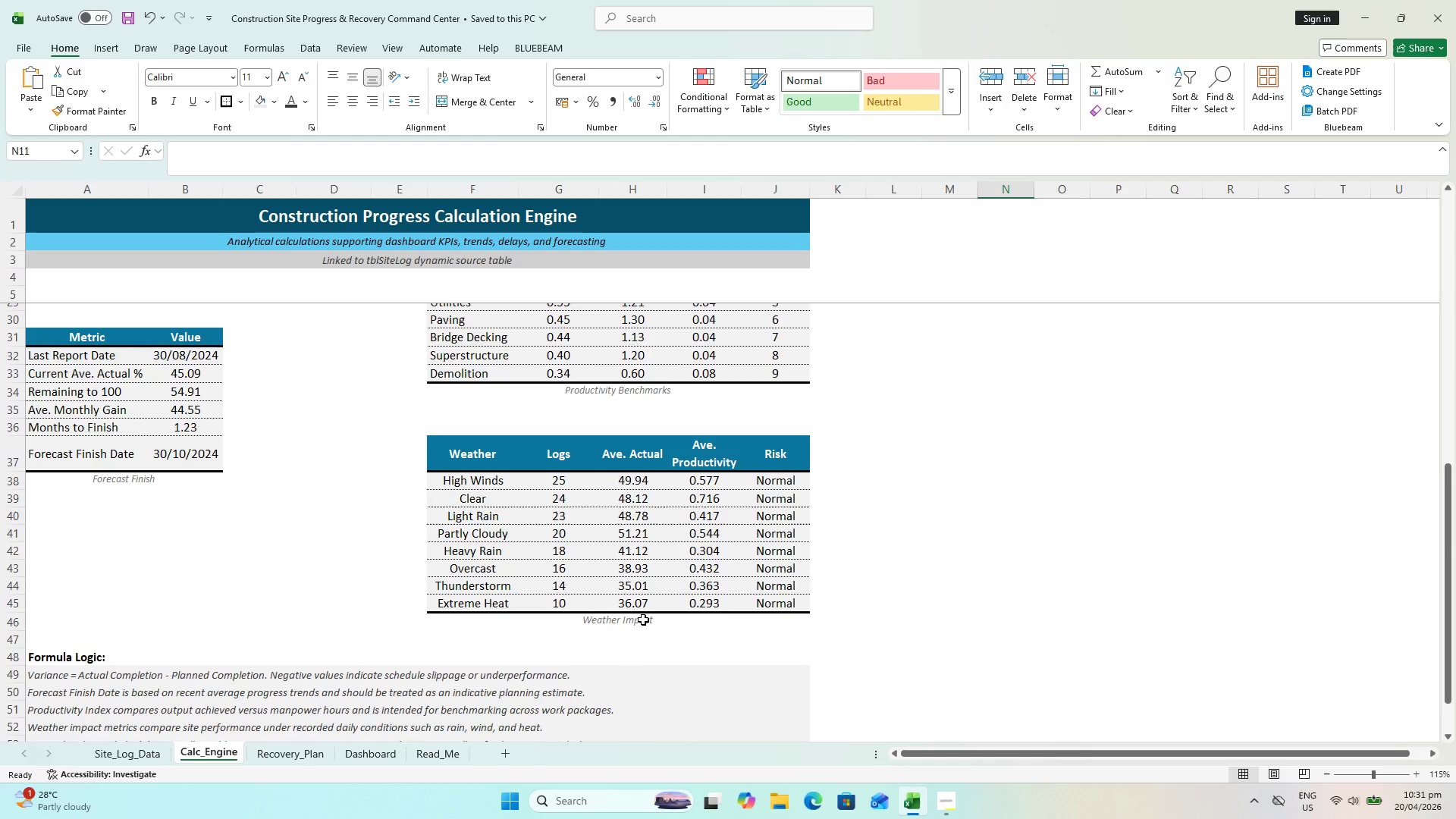 
scroll: coordinate [563, 664], scroll_direction: up, amount: 4.0
 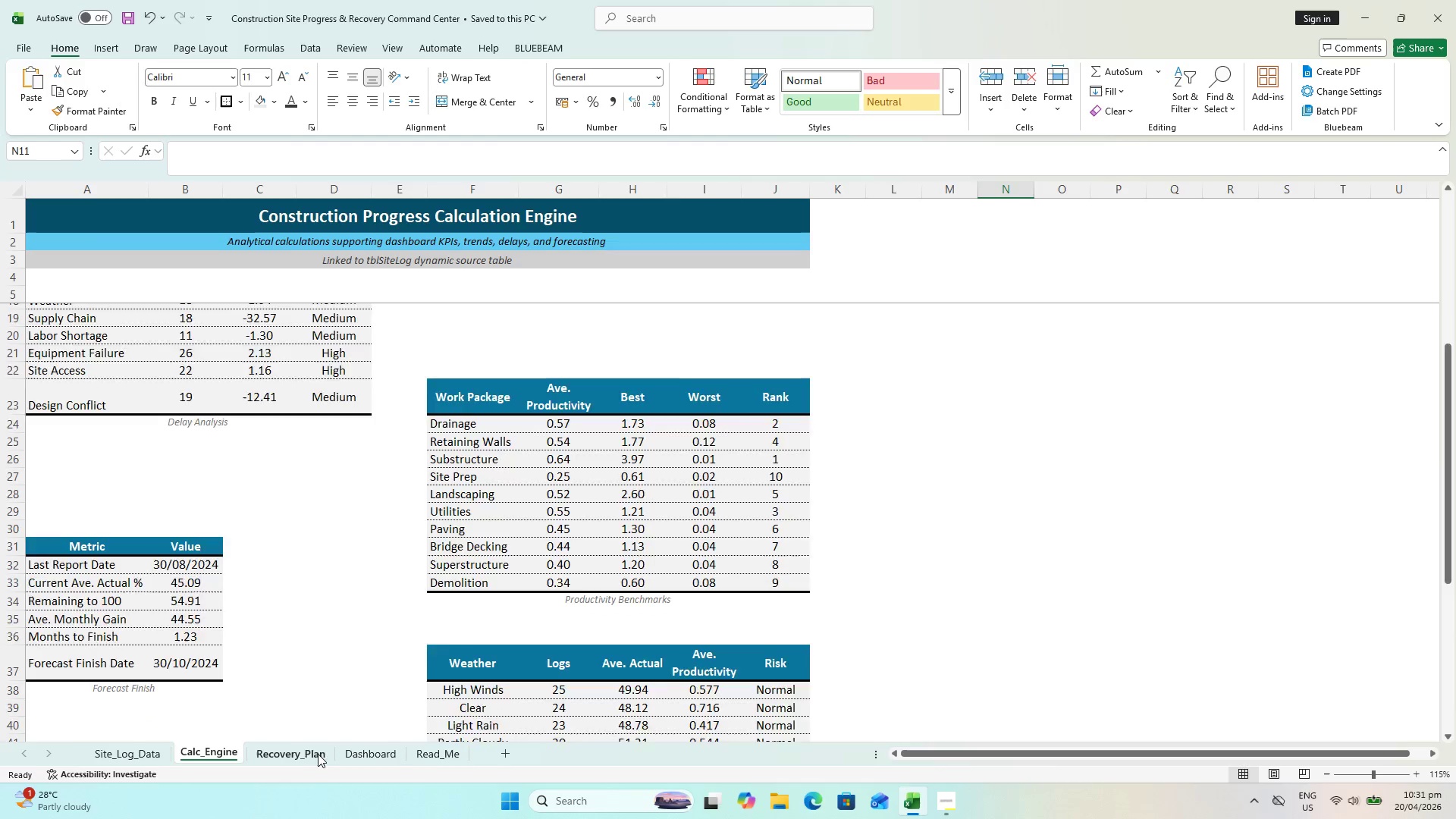 
scroll: coordinate [318, 752], scroll_direction: down, amount: 5.0
 